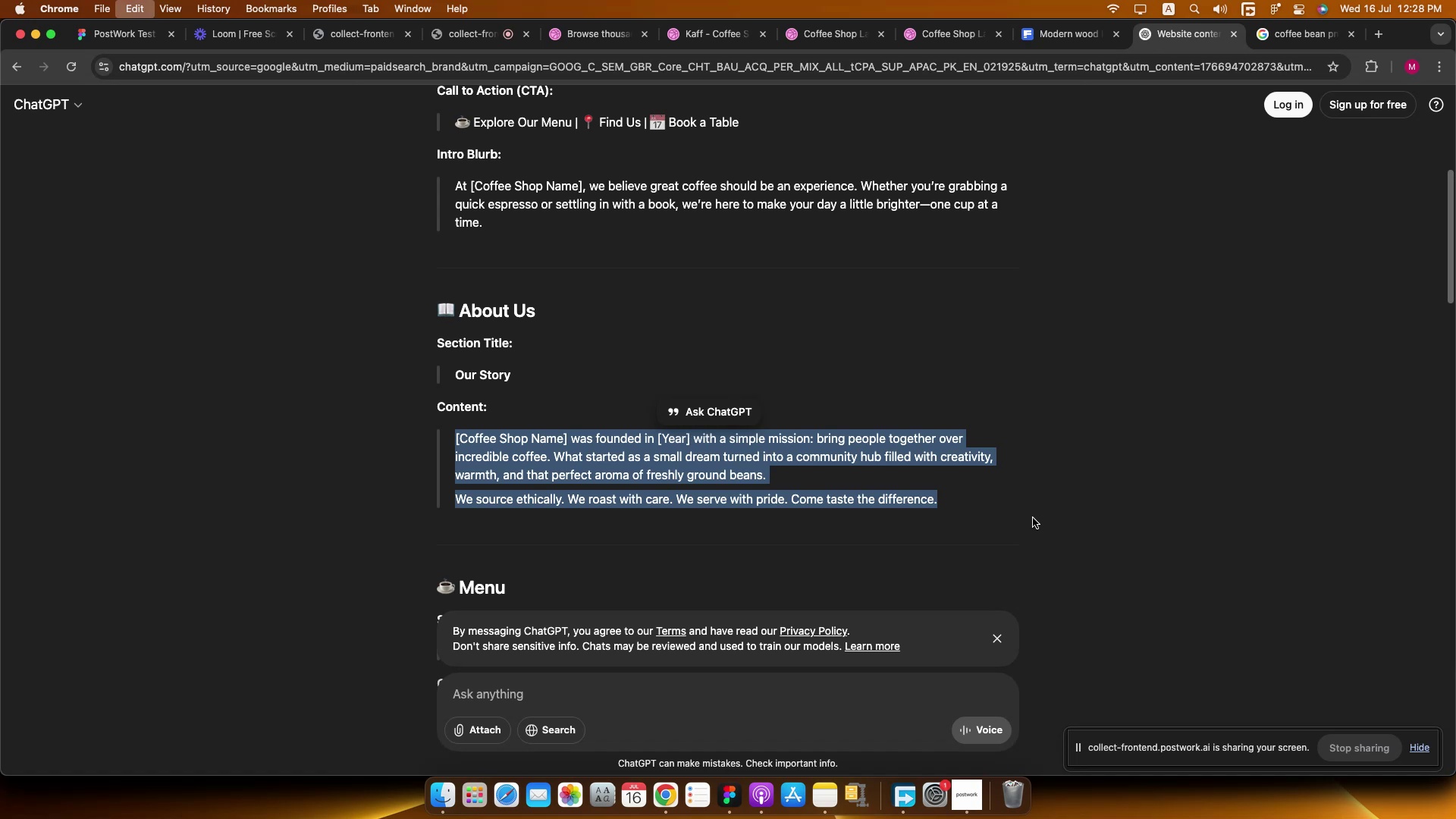 
key(Meta+C)
 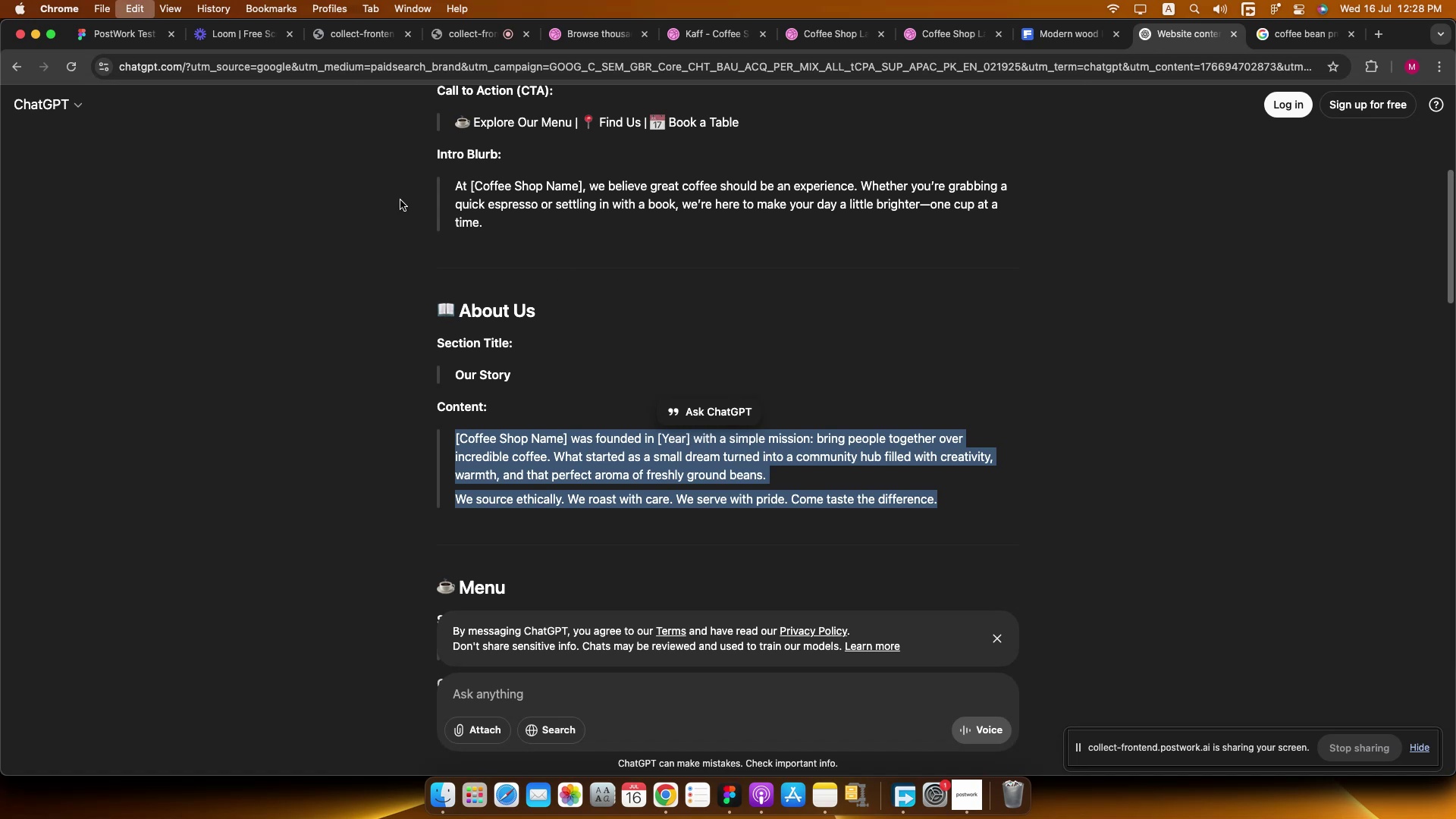 
key(Meta+C)
 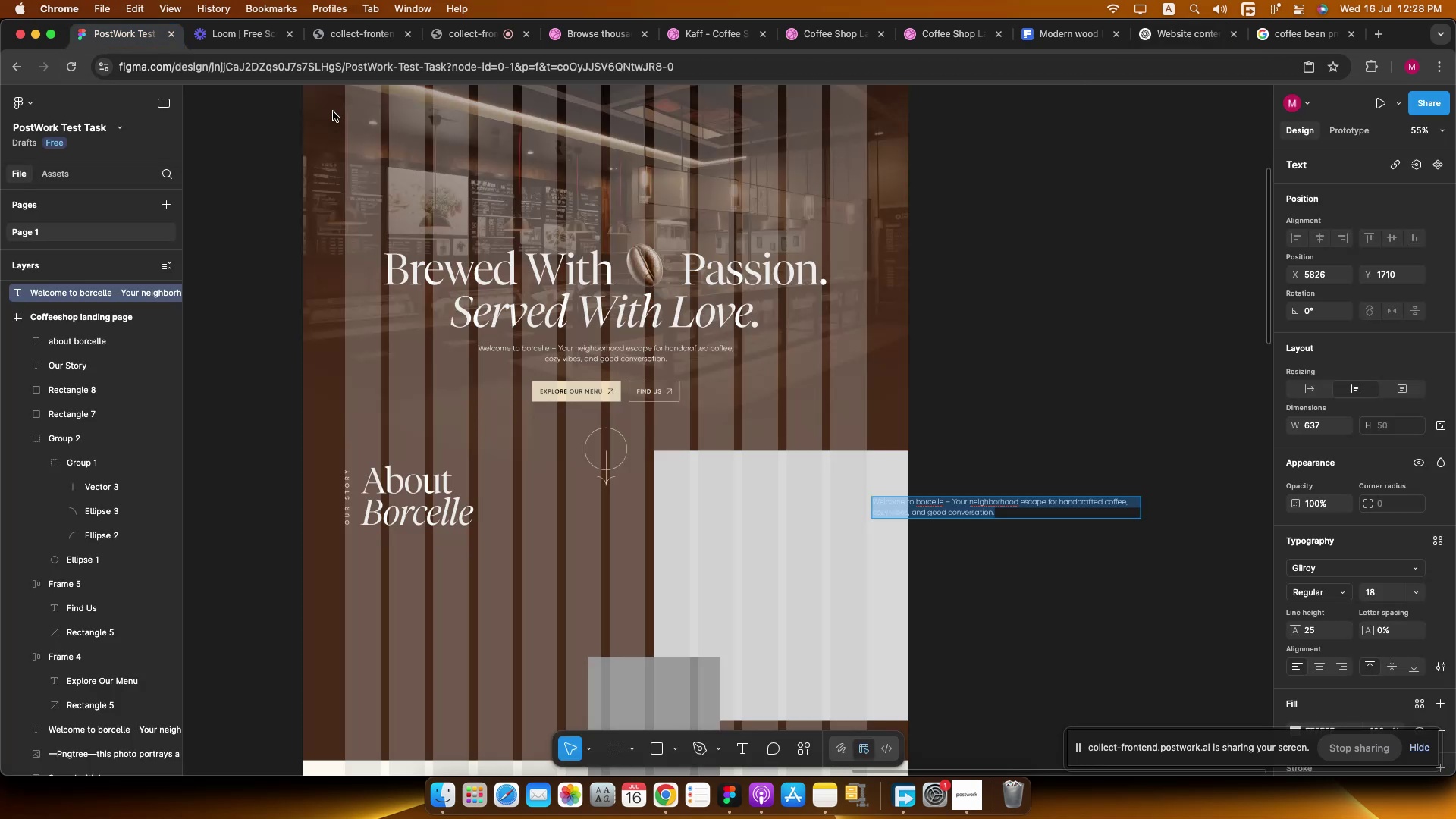 
scroll: coordinate [1089, 521], scroll_direction: up, amount: 10.0
 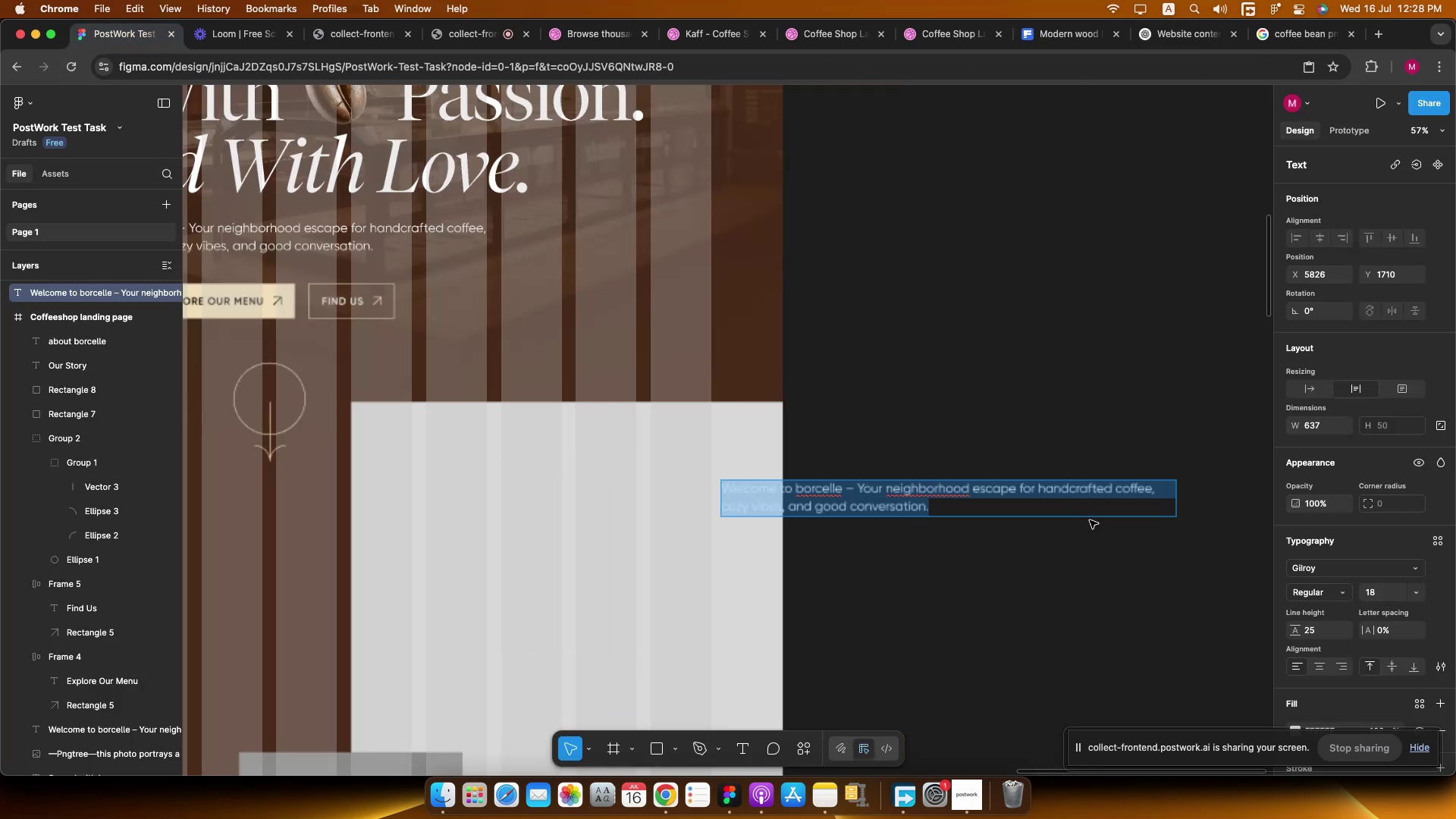 
key(Meta+V)
 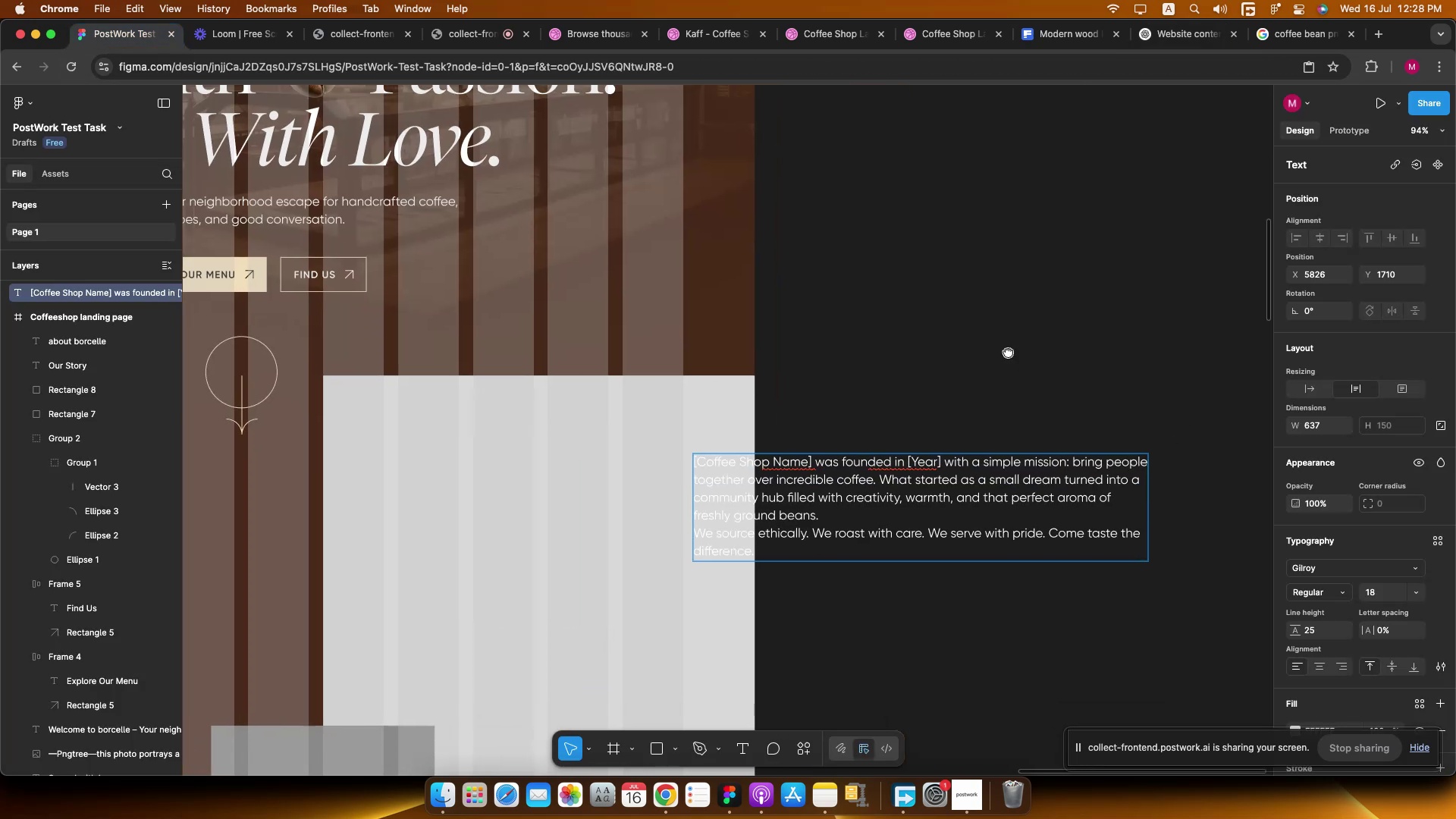 
left_click([918, 306])
 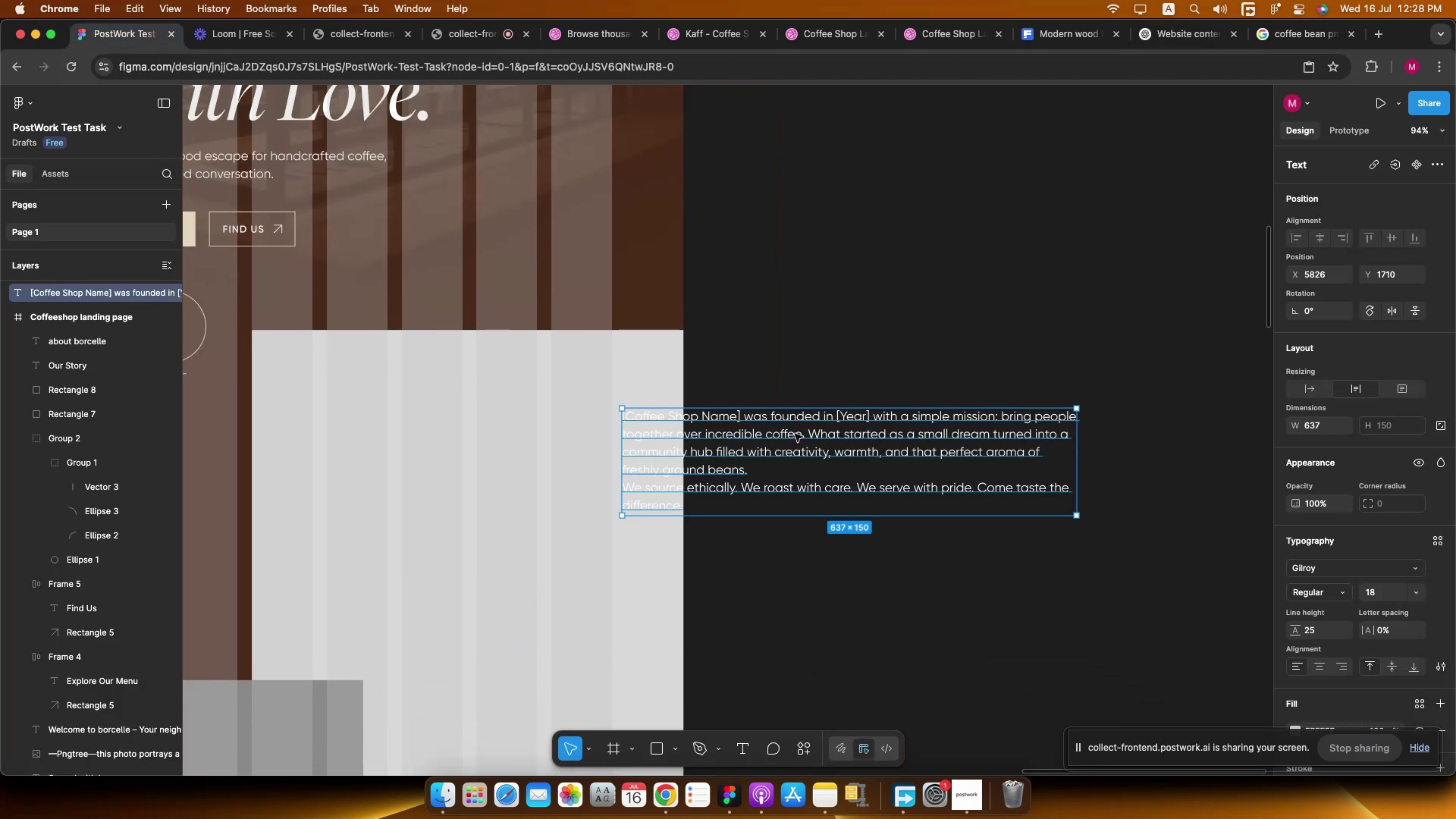 
hold_key(key=ShiftLeft, duration=0.79)
left_click_drag(start_coordinate=[761, 436], to_coordinate=[911, 436])
 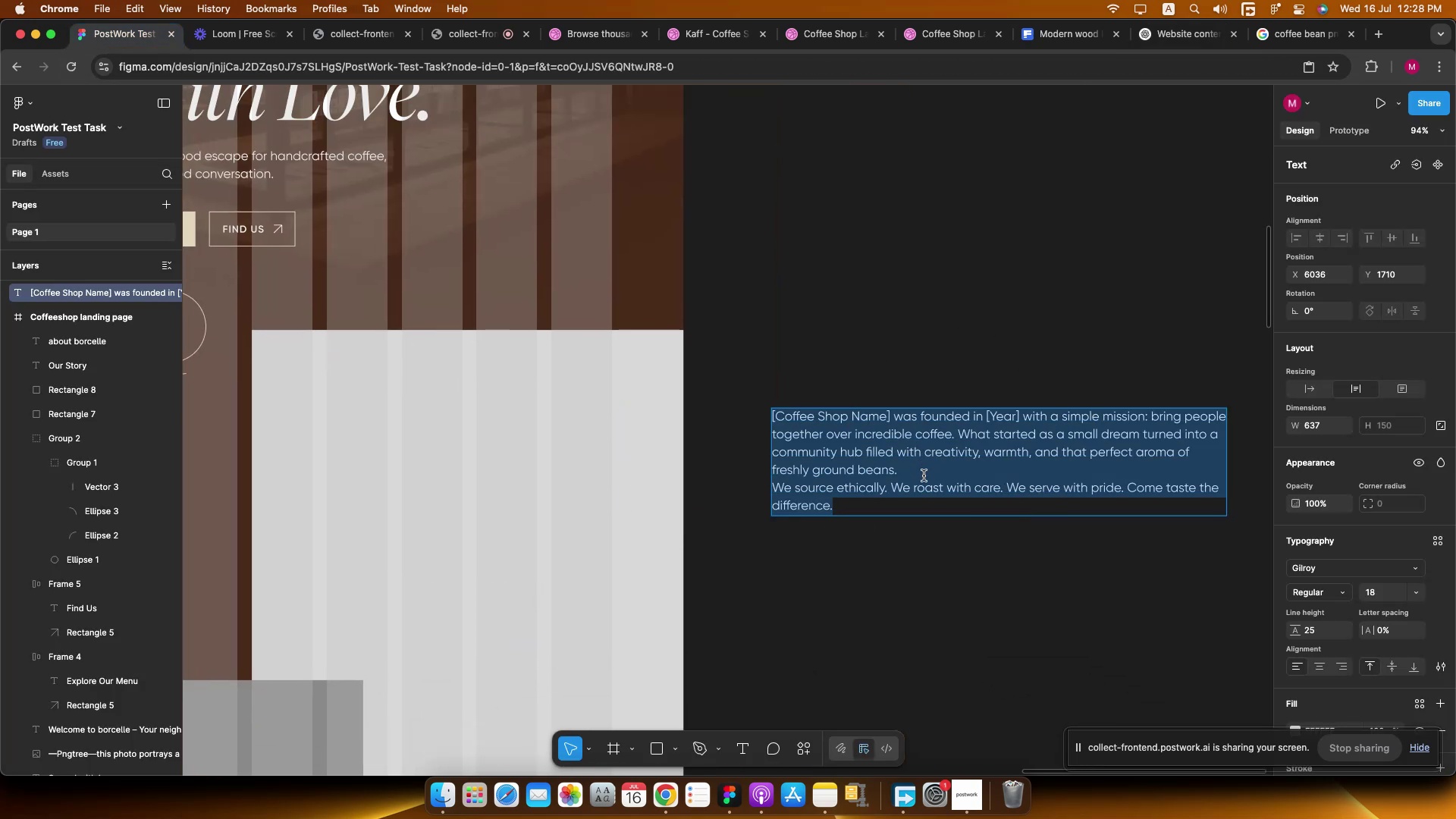 
left_click([924, 473])
 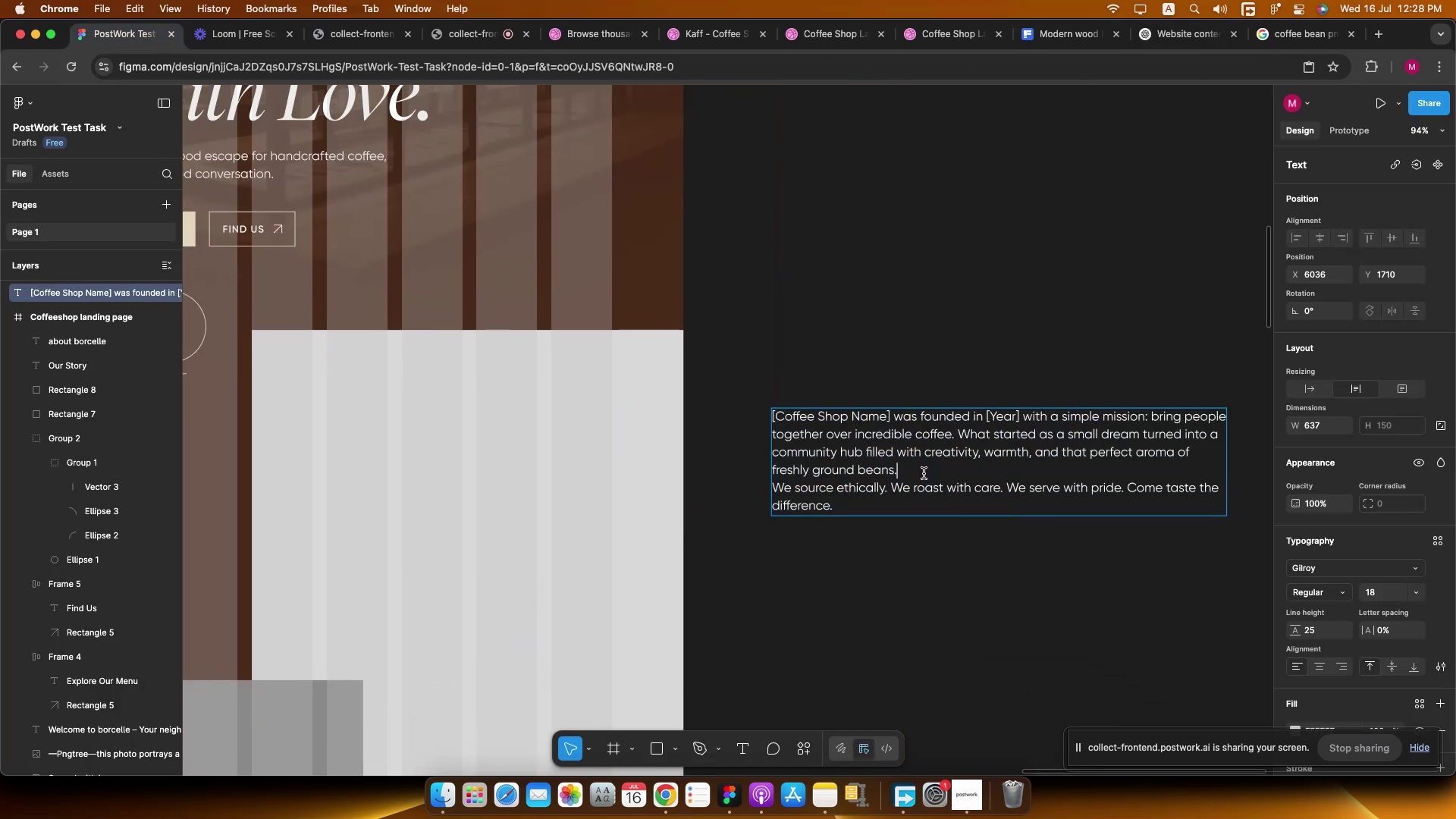 
key(Enter)
 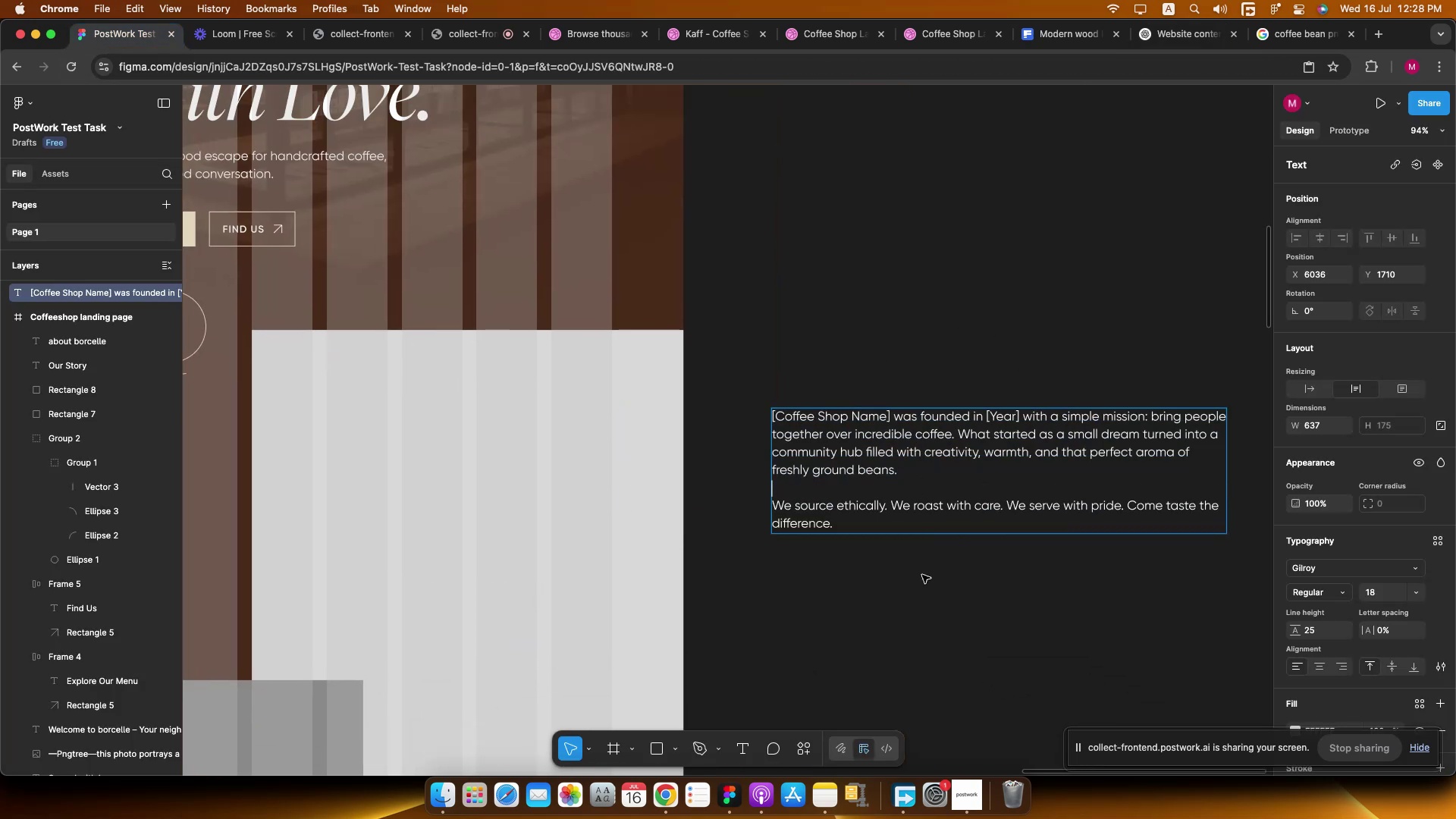 
left_click([922, 575])
 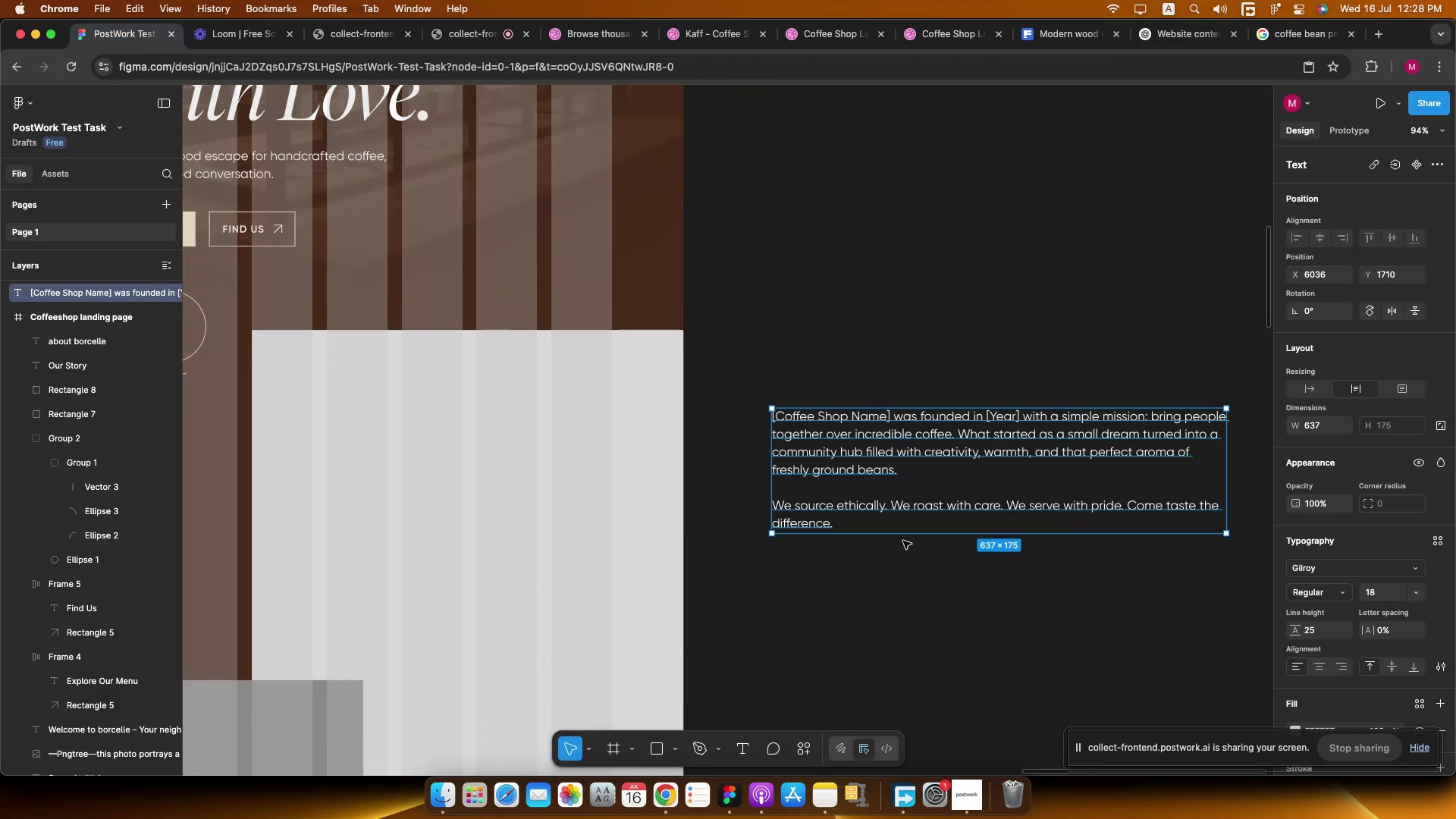 
hold_key(key=CommandLeft, duration=0.71)
scroll: coordinate [865, 432], scroll_direction: down, amount: 6.0
 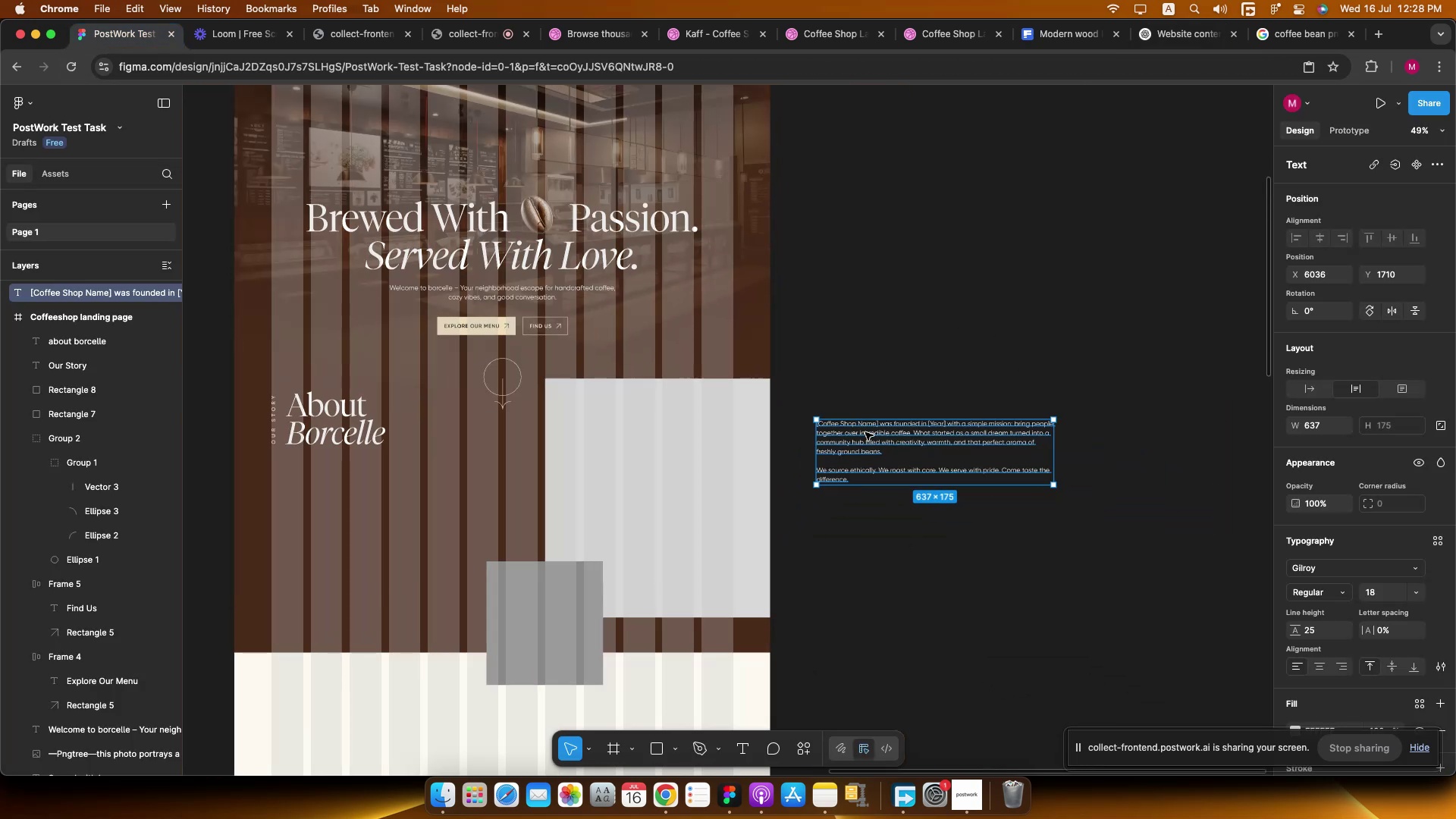 
hold_key(key=CommandLeft, duration=0.52)
scroll: coordinate [953, 452], scroll_direction: up, amount: 4.0
 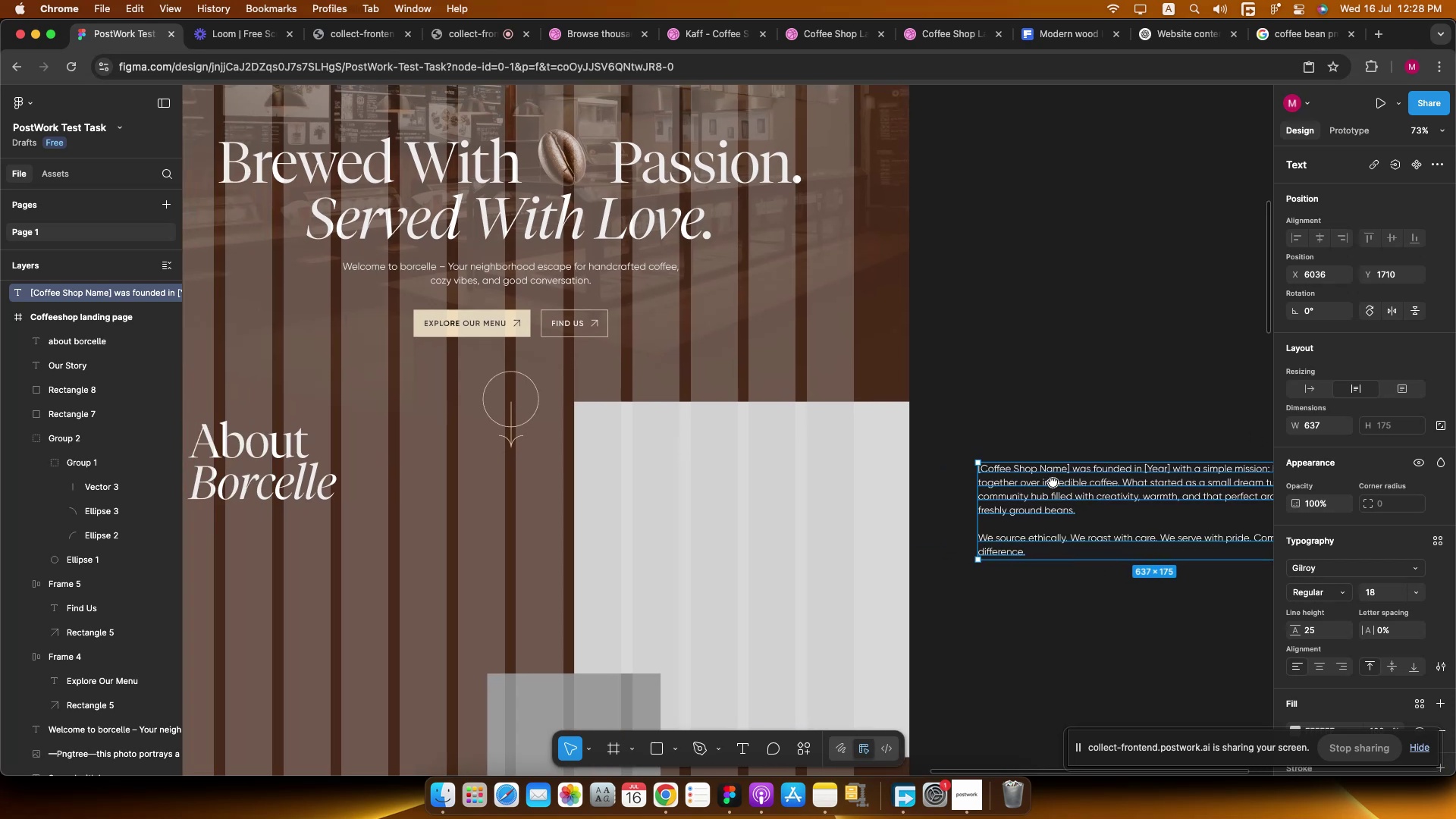 
key(Meta+CommandLeft)
 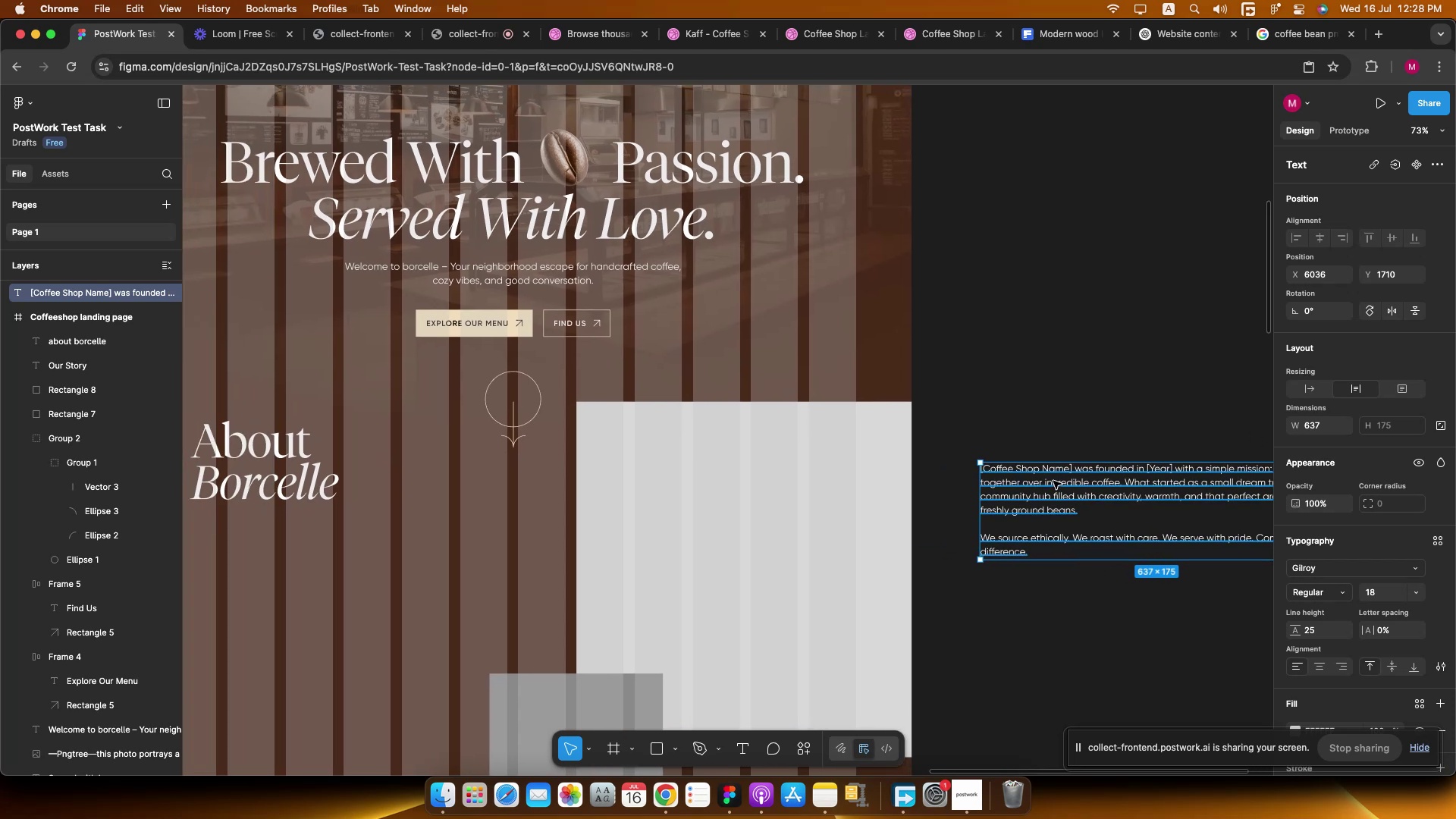 
double_click([1053, 481])
 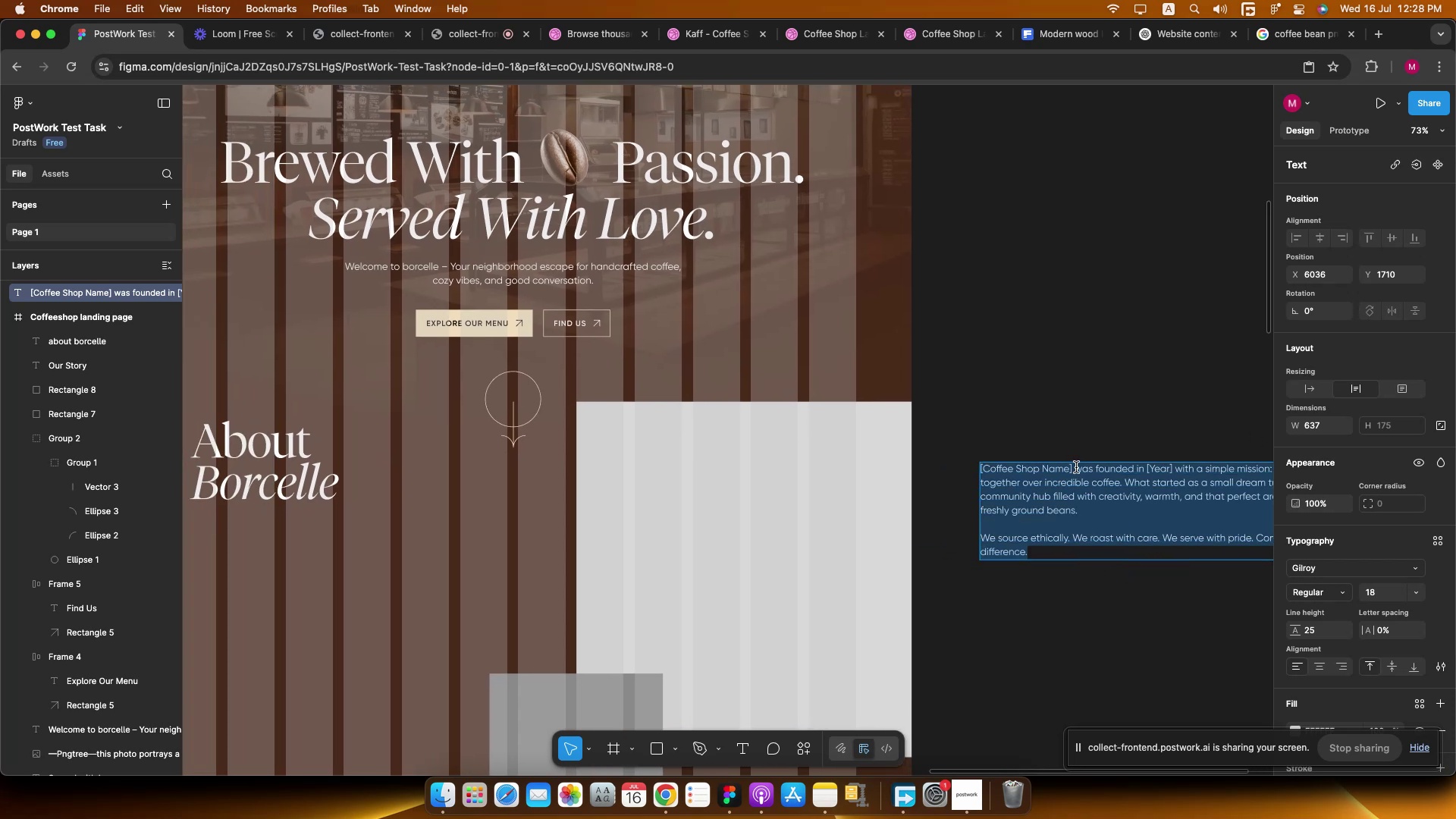 
left_click_drag(start_coordinate=[1072, 469], to_coordinate=[971, 472])
 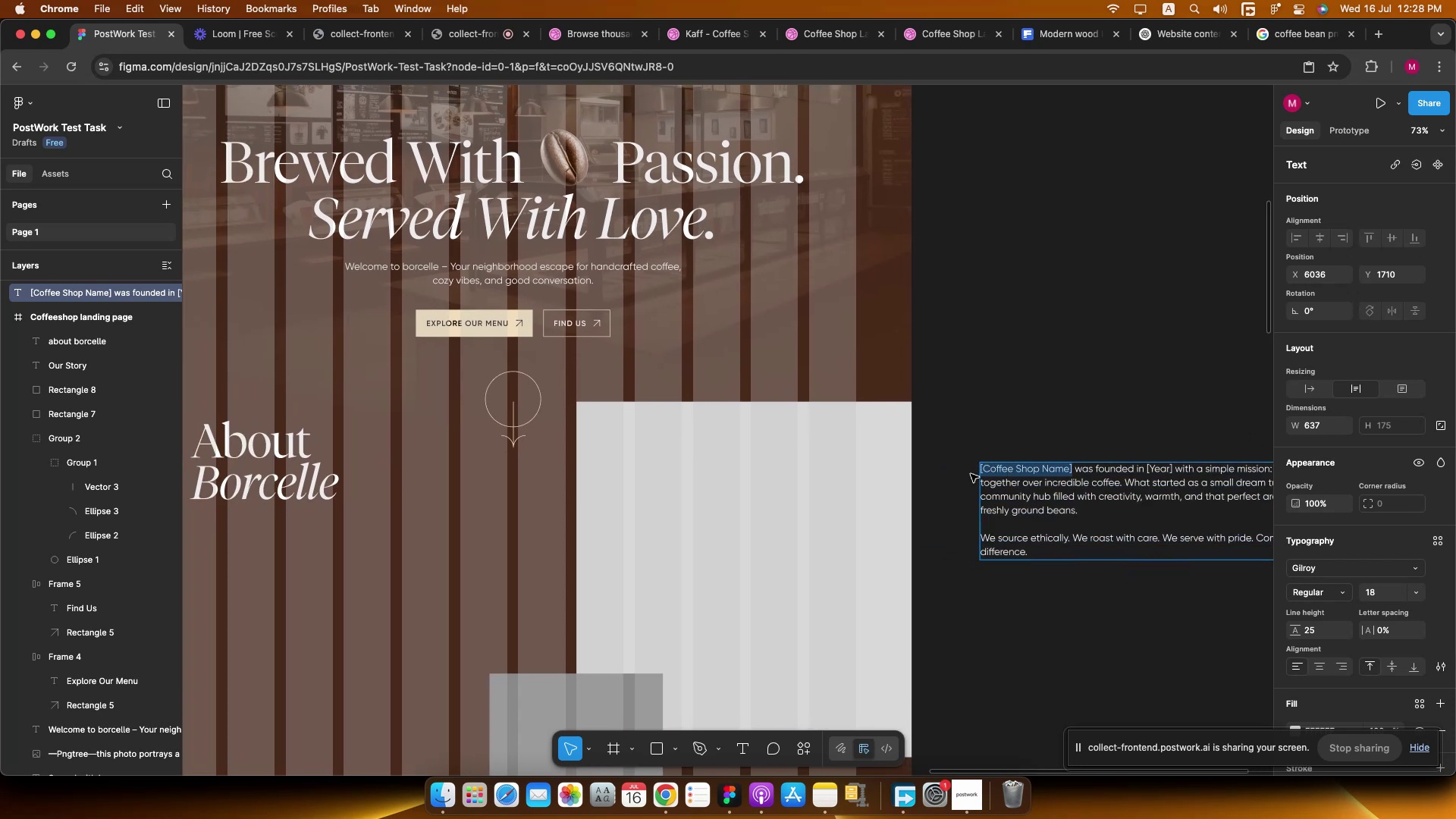 
type(Borcelle)
 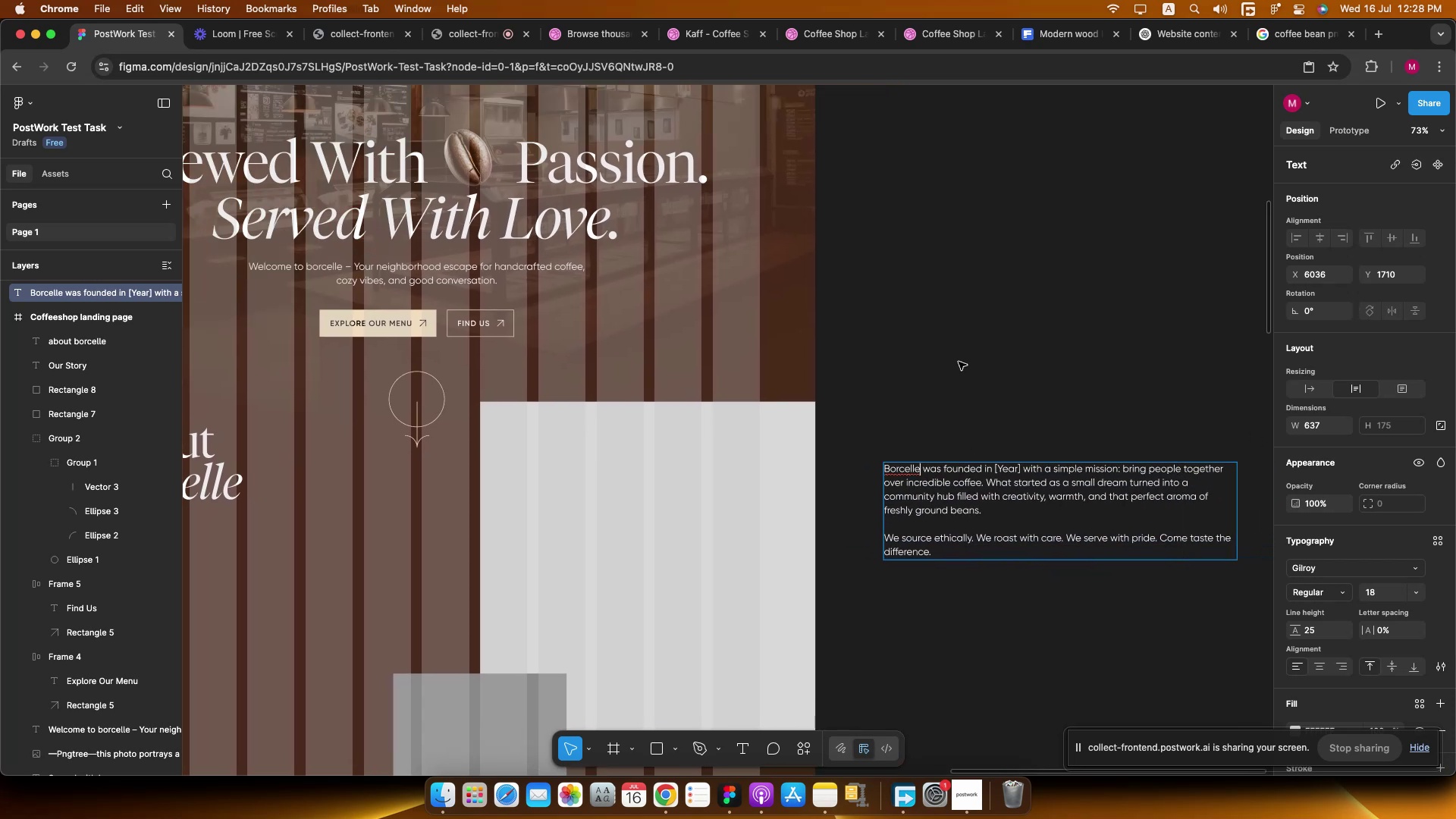 
hold_key(key=CommandLeft, duration=1.29)
scroll: coordinate [990, 562], scroll_direction: down, amount: 2.0
 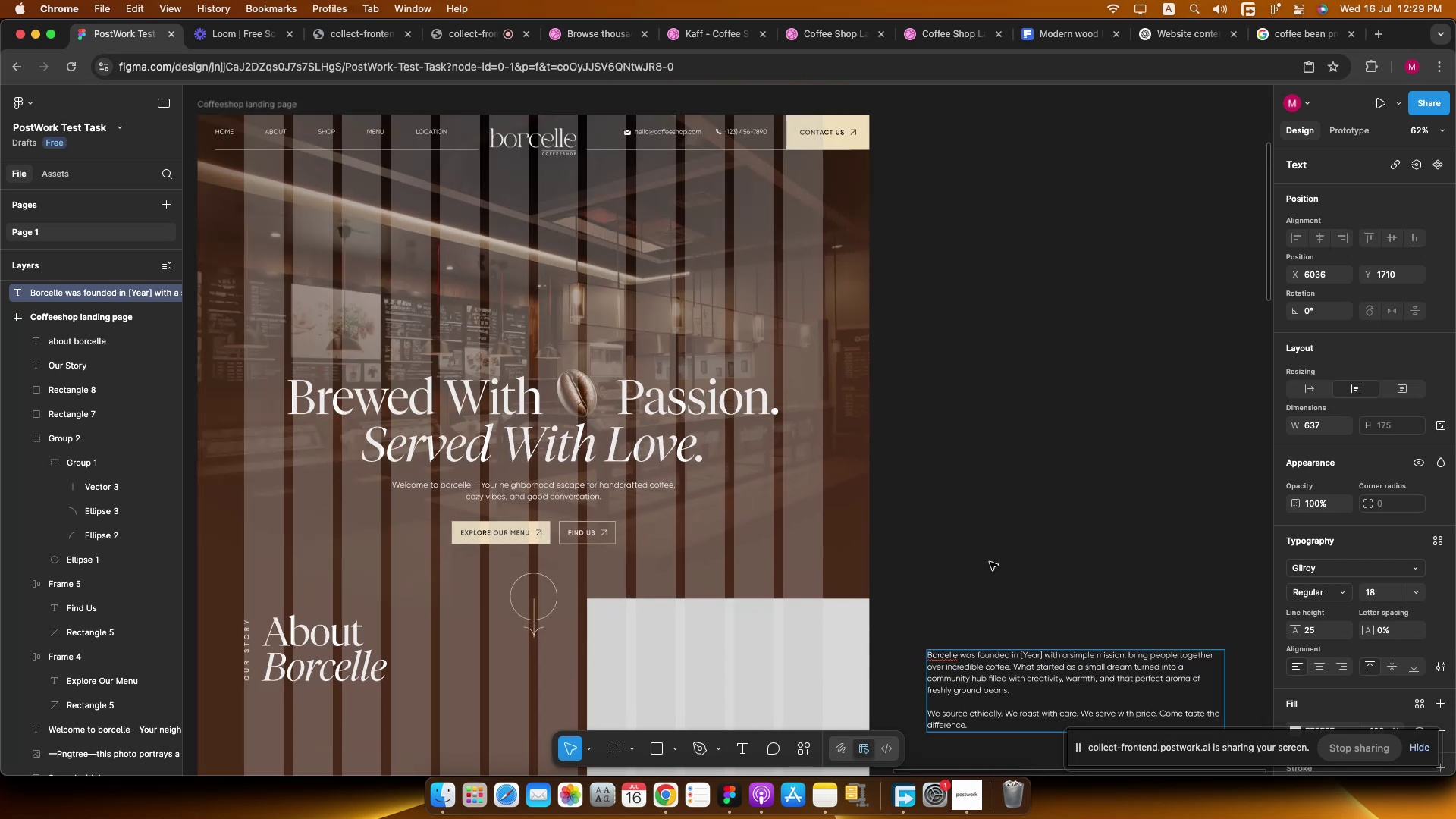 
scroll: coordinate [990, 562], scroll_direction: up, amount: 2.0
 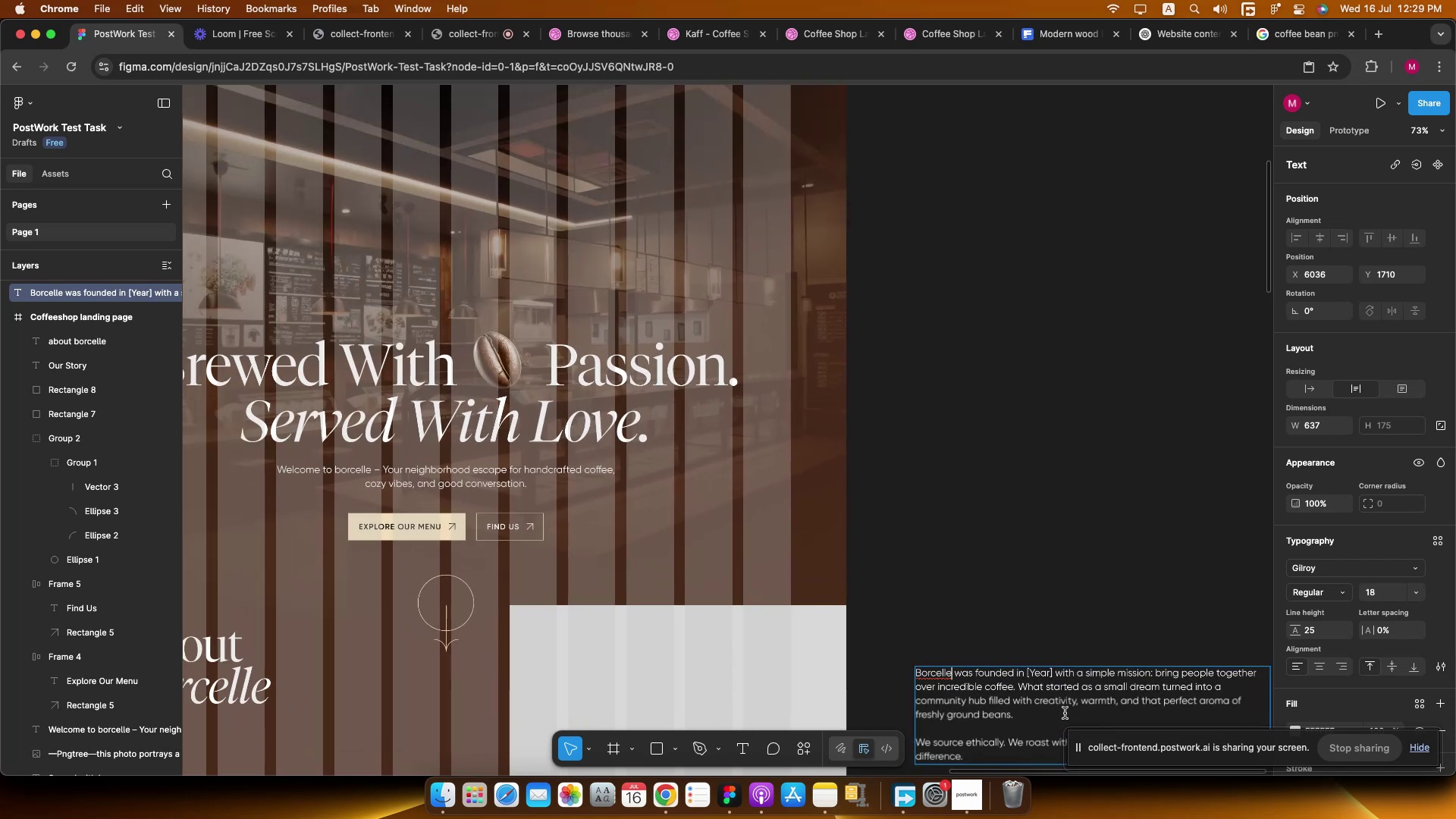 
key(Meta+CommandLeft)
 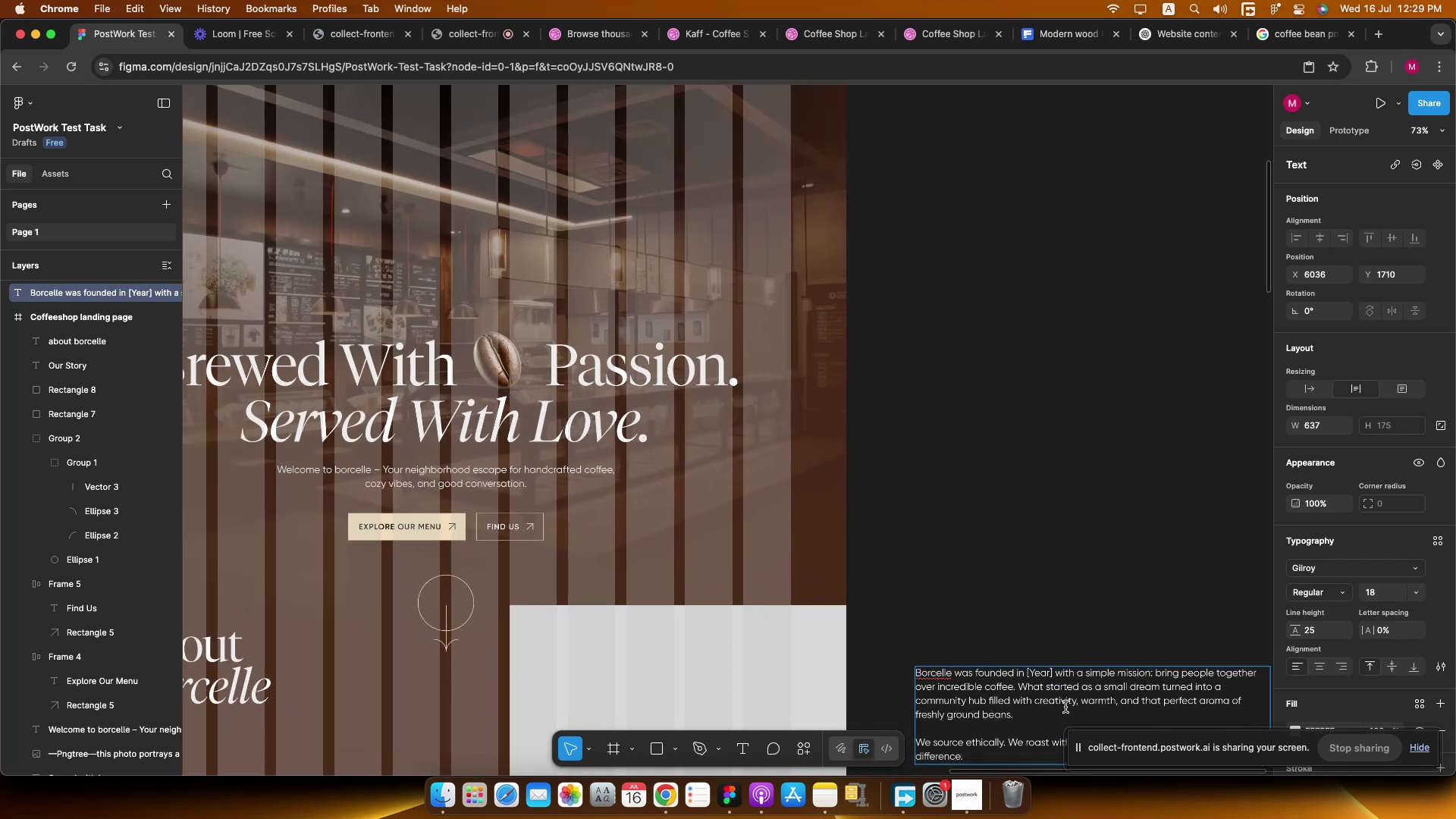 
scroll: coordinate [1063, 699], scroll_direction: up, amount: 5.0
 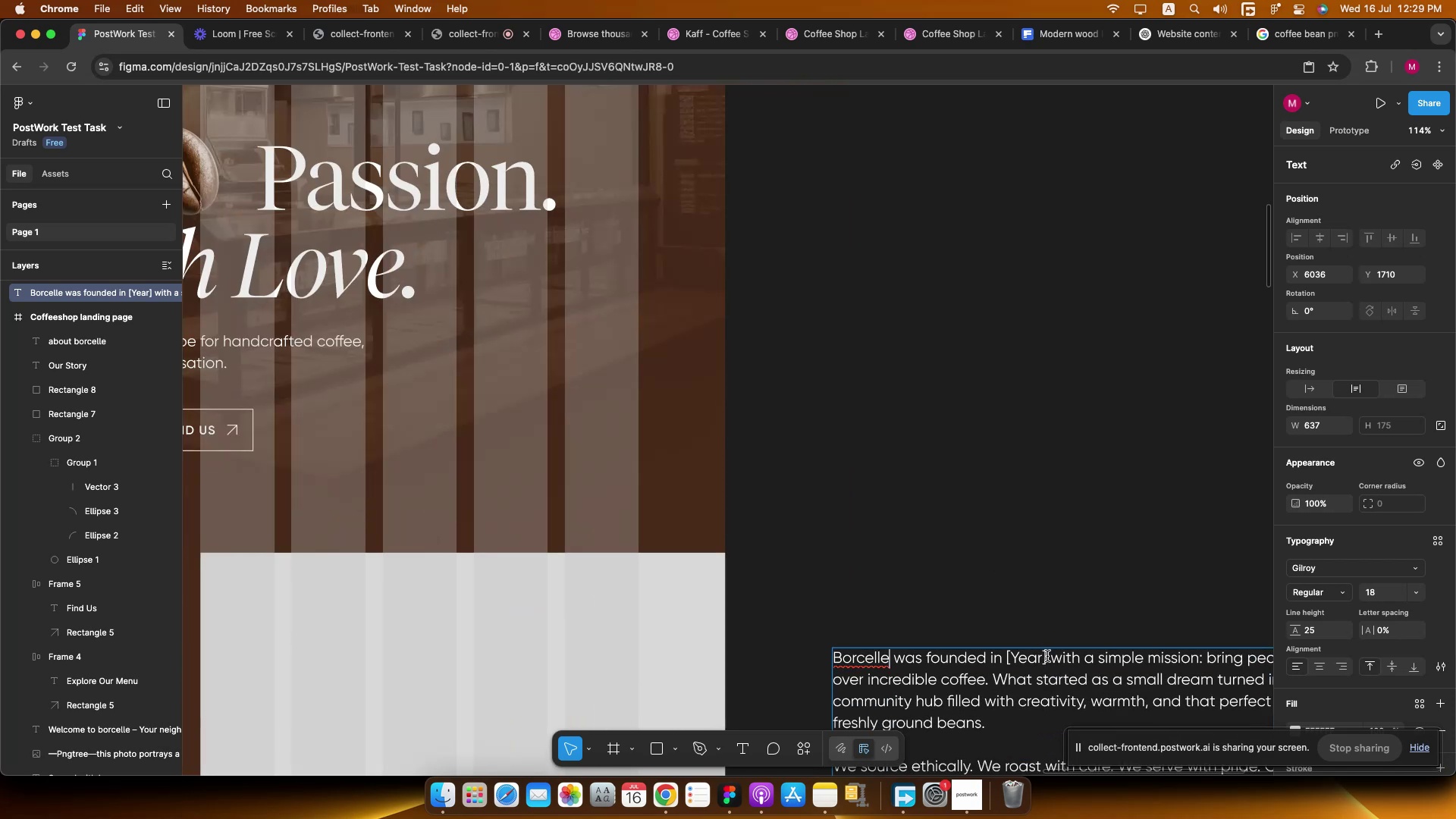 
left_click_drag(start_coordinate=[1047, 656], to_coordinate=[1008, 657])
 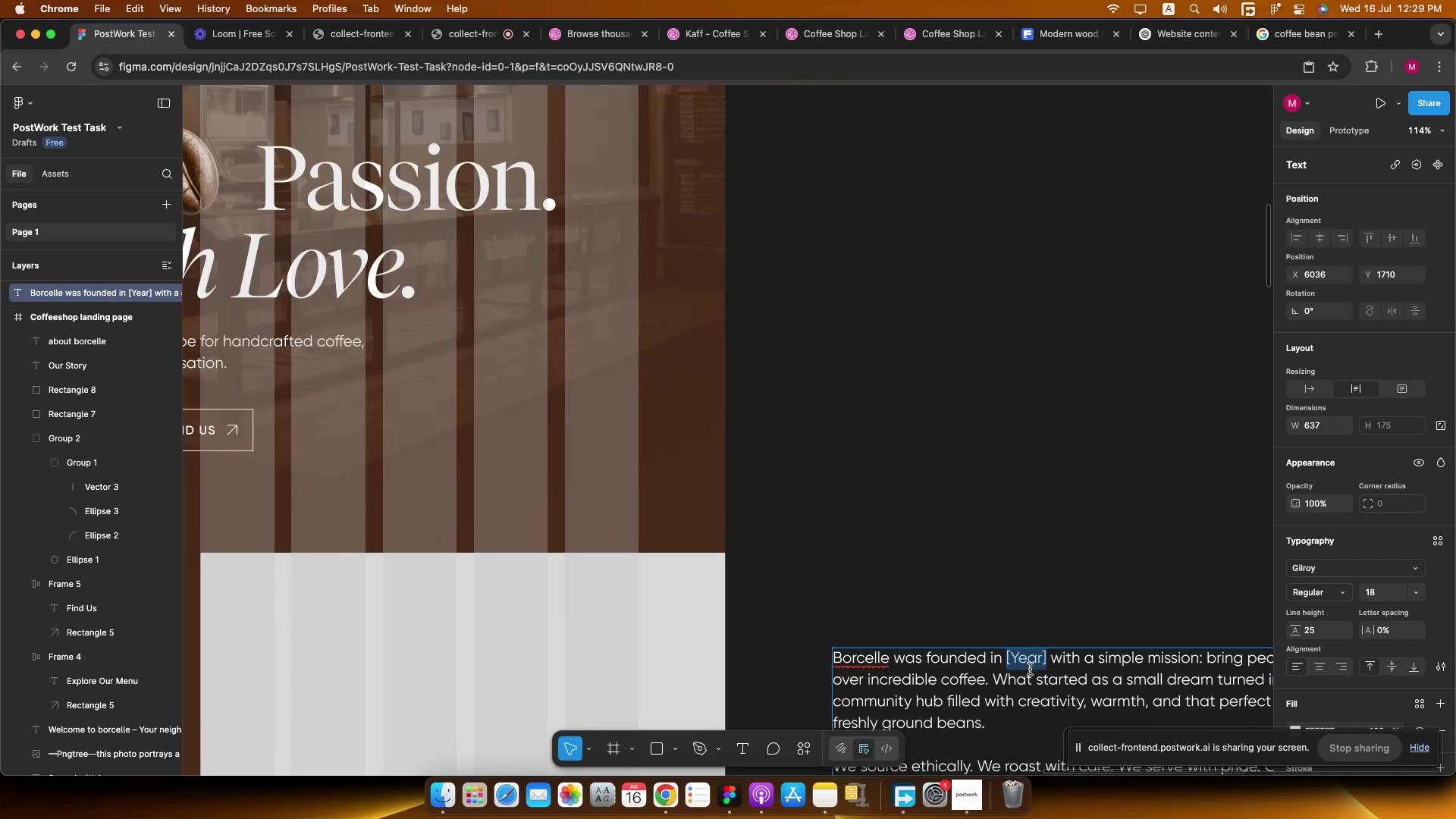 
key(Numpad1)
 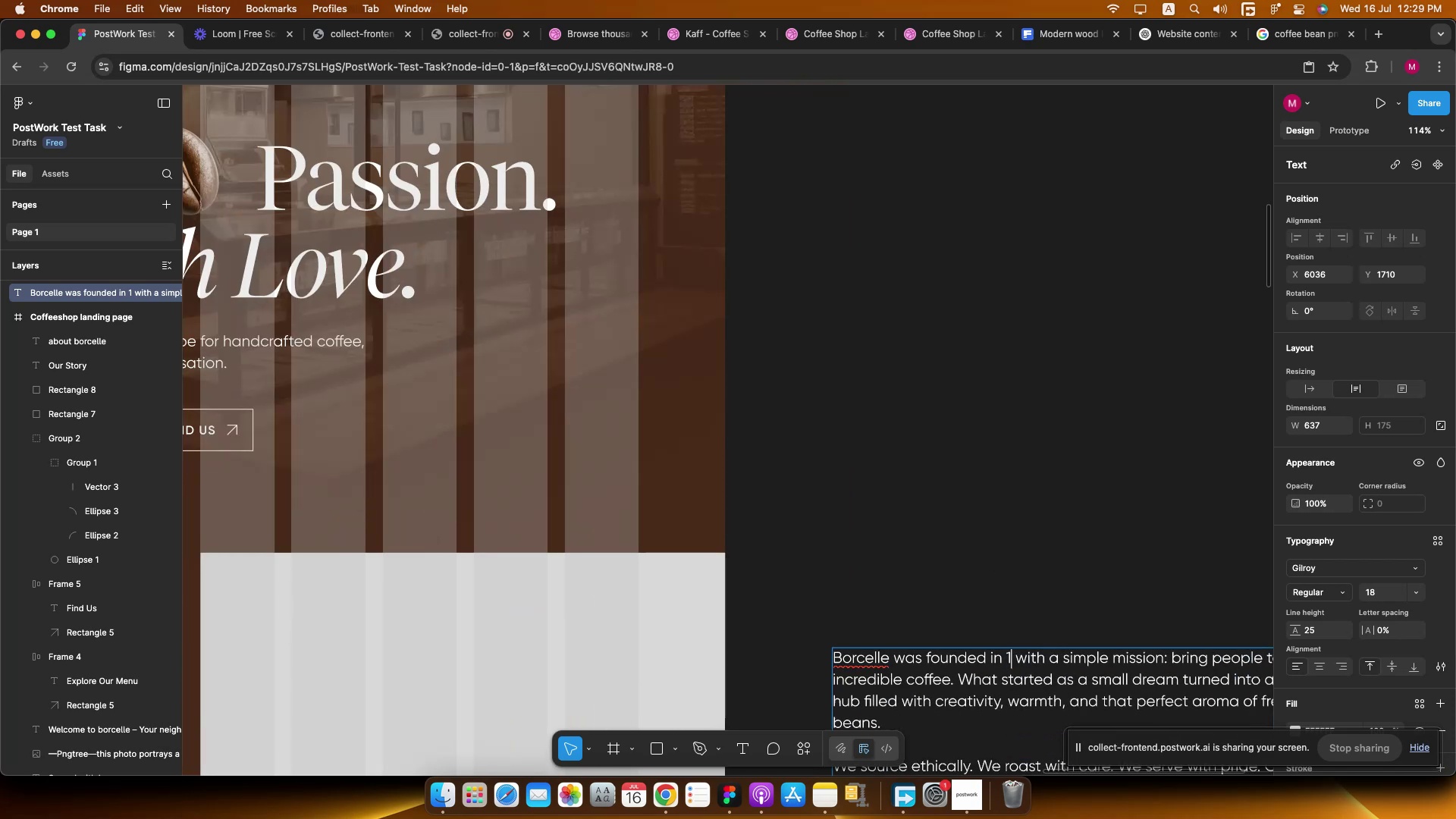 
key(Numpad9)
 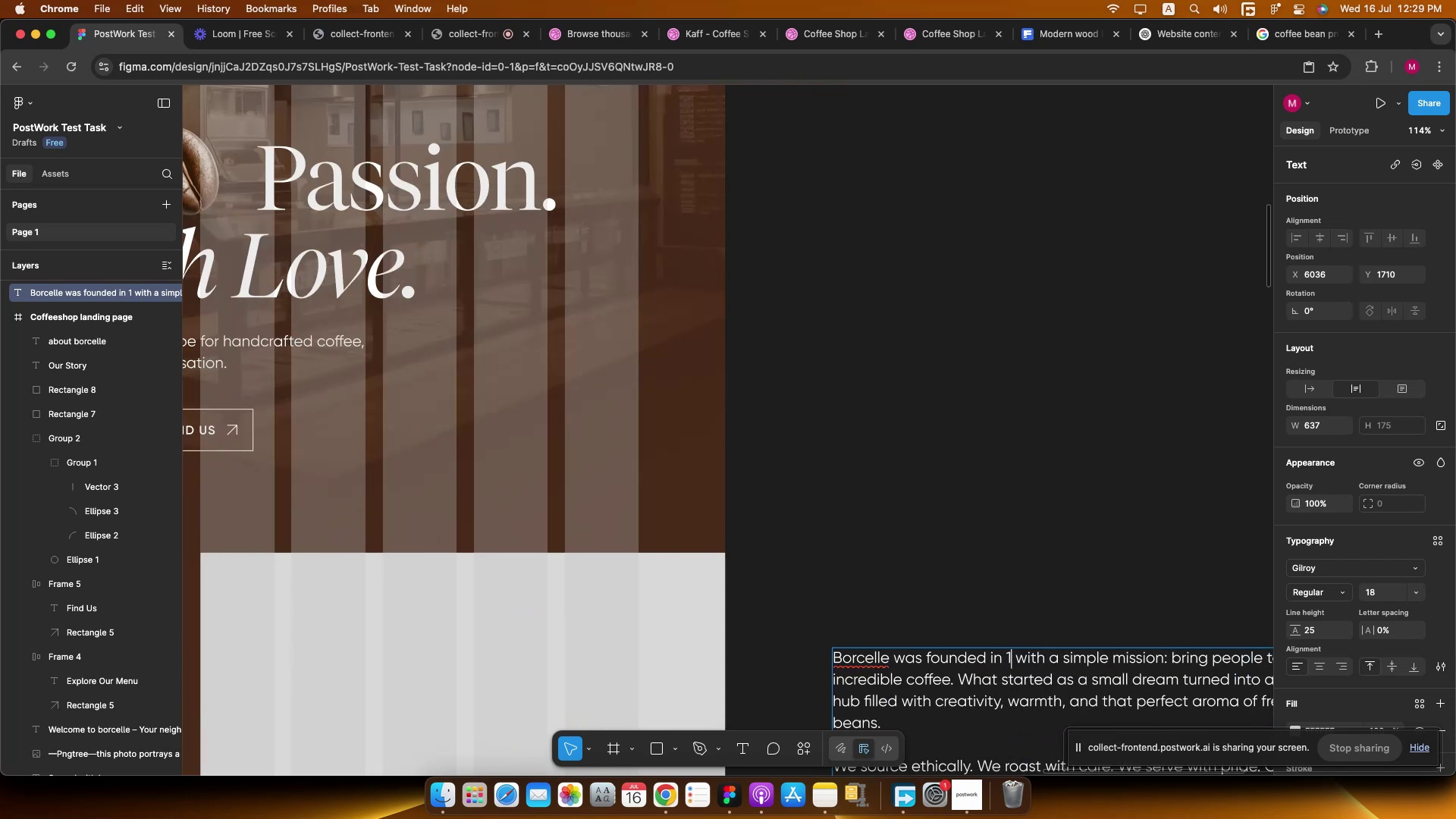 
key(Numpad9)
 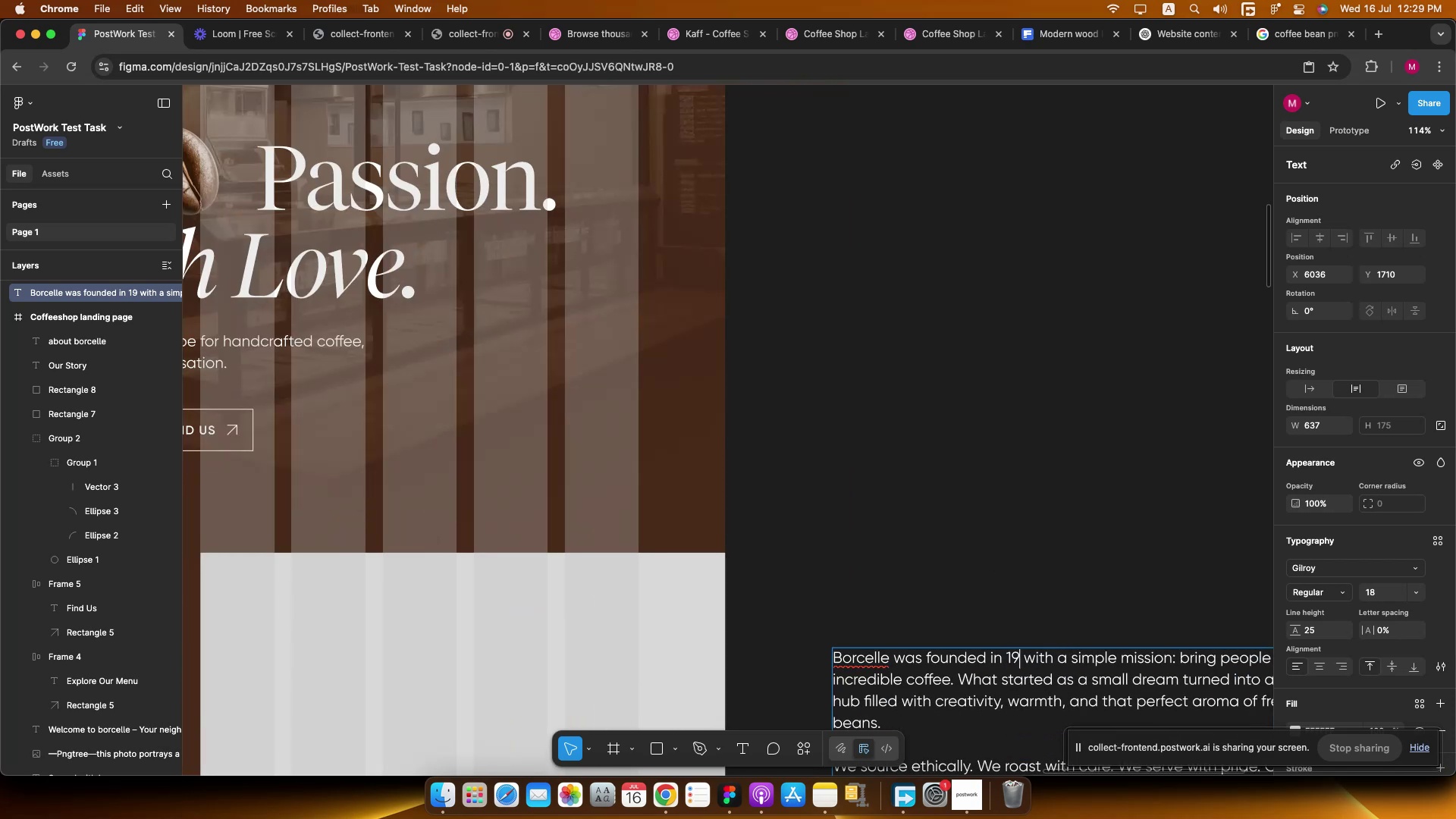 
key(Numpad9)
 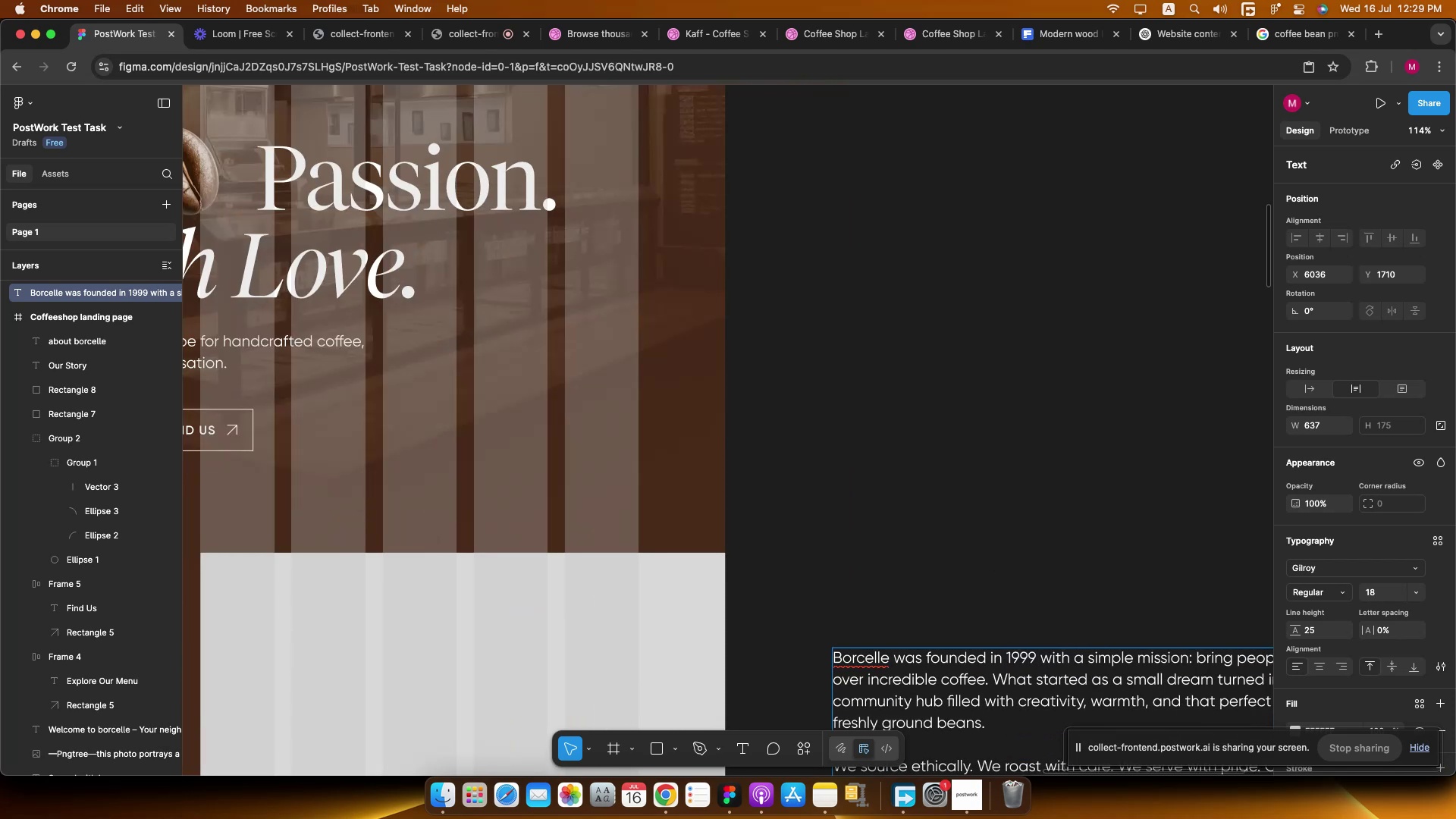 
hold_key(key=CommandLeft, duration=0.41)
scroll: coordinate [891, 578], scroll_direction: down, amount: 10.0
 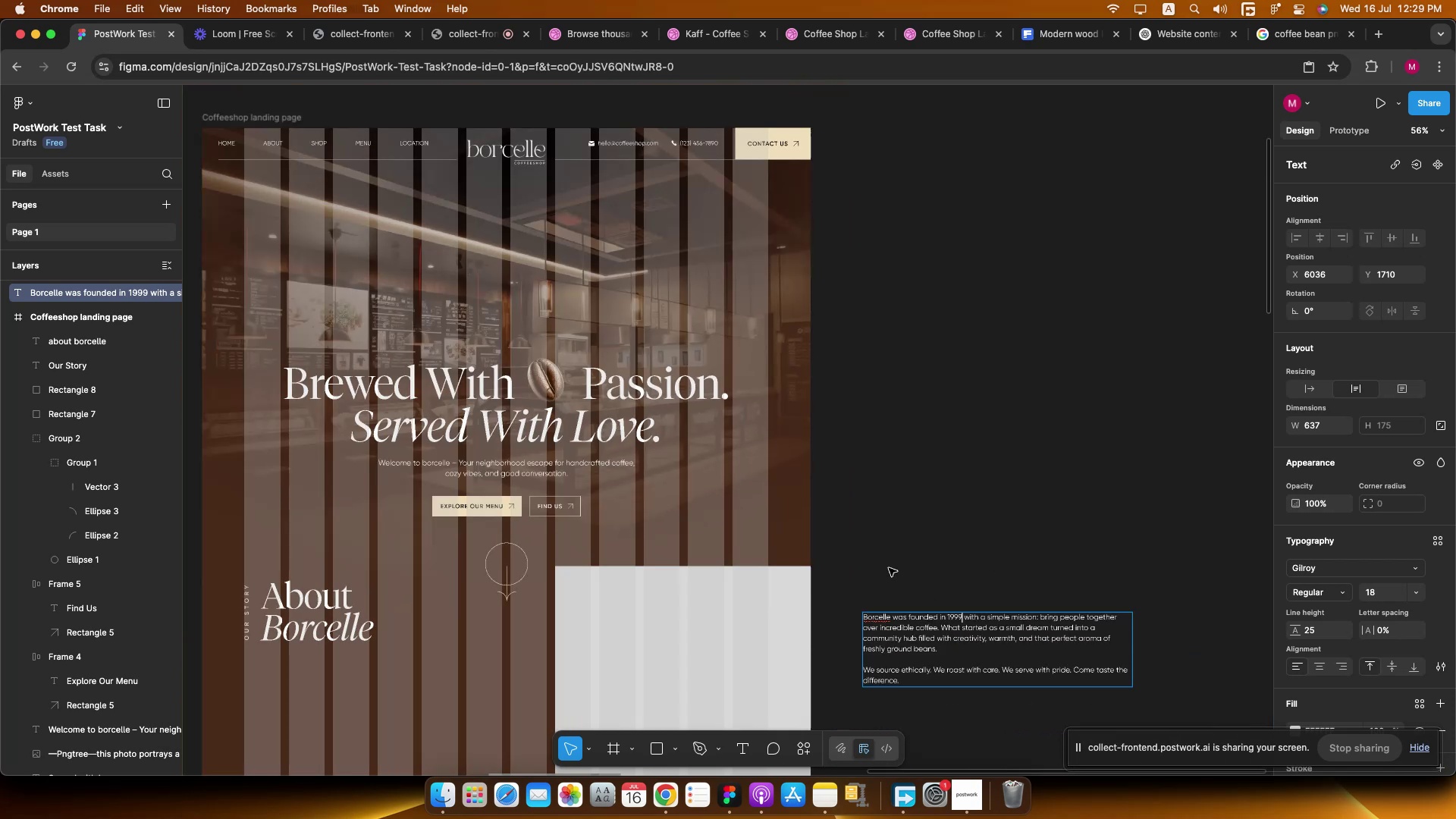 
left_click([891, 531])
 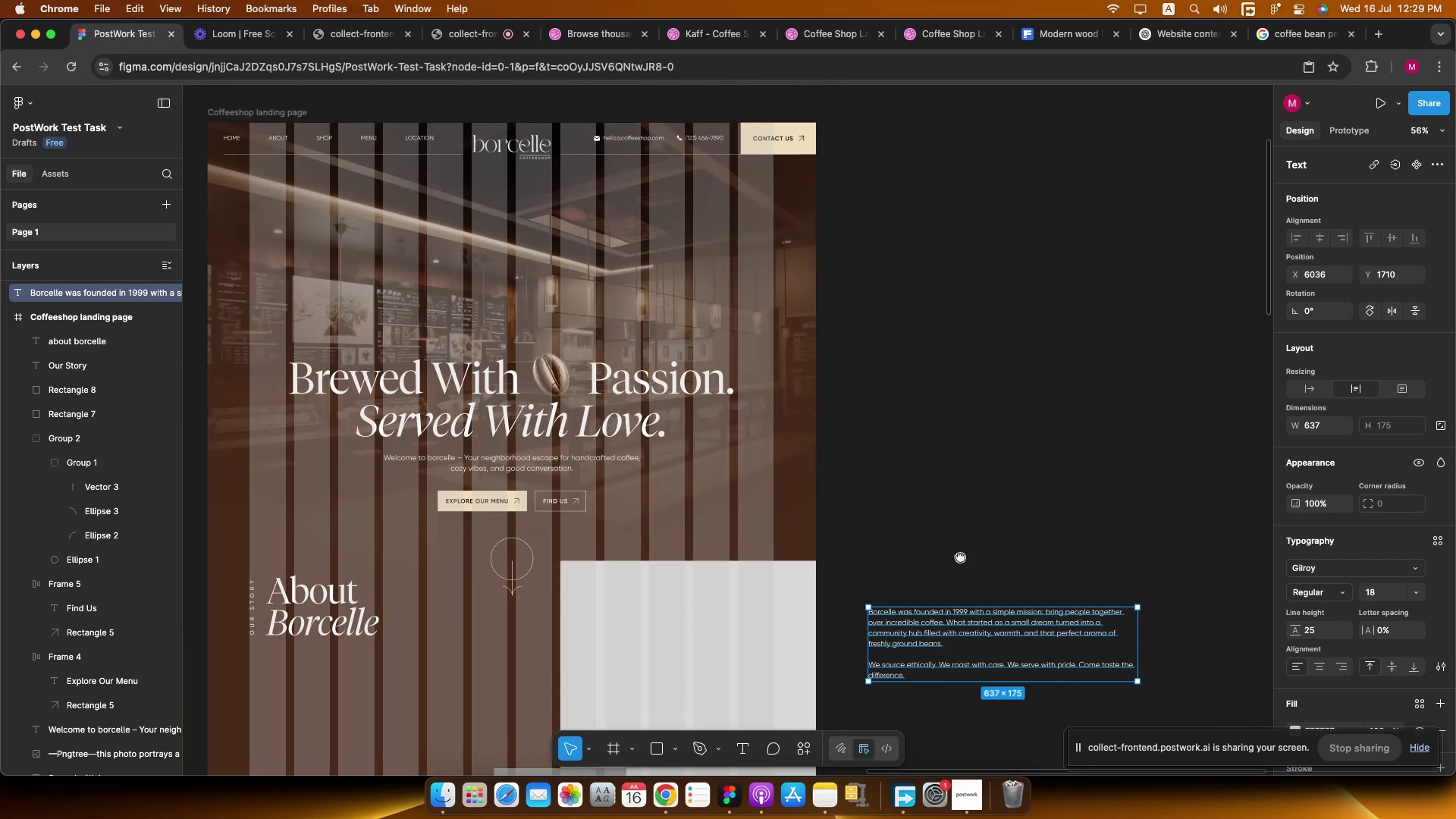 
scroll: coordinate [1051, 435], scroll_direction: up, amount: 1.0
 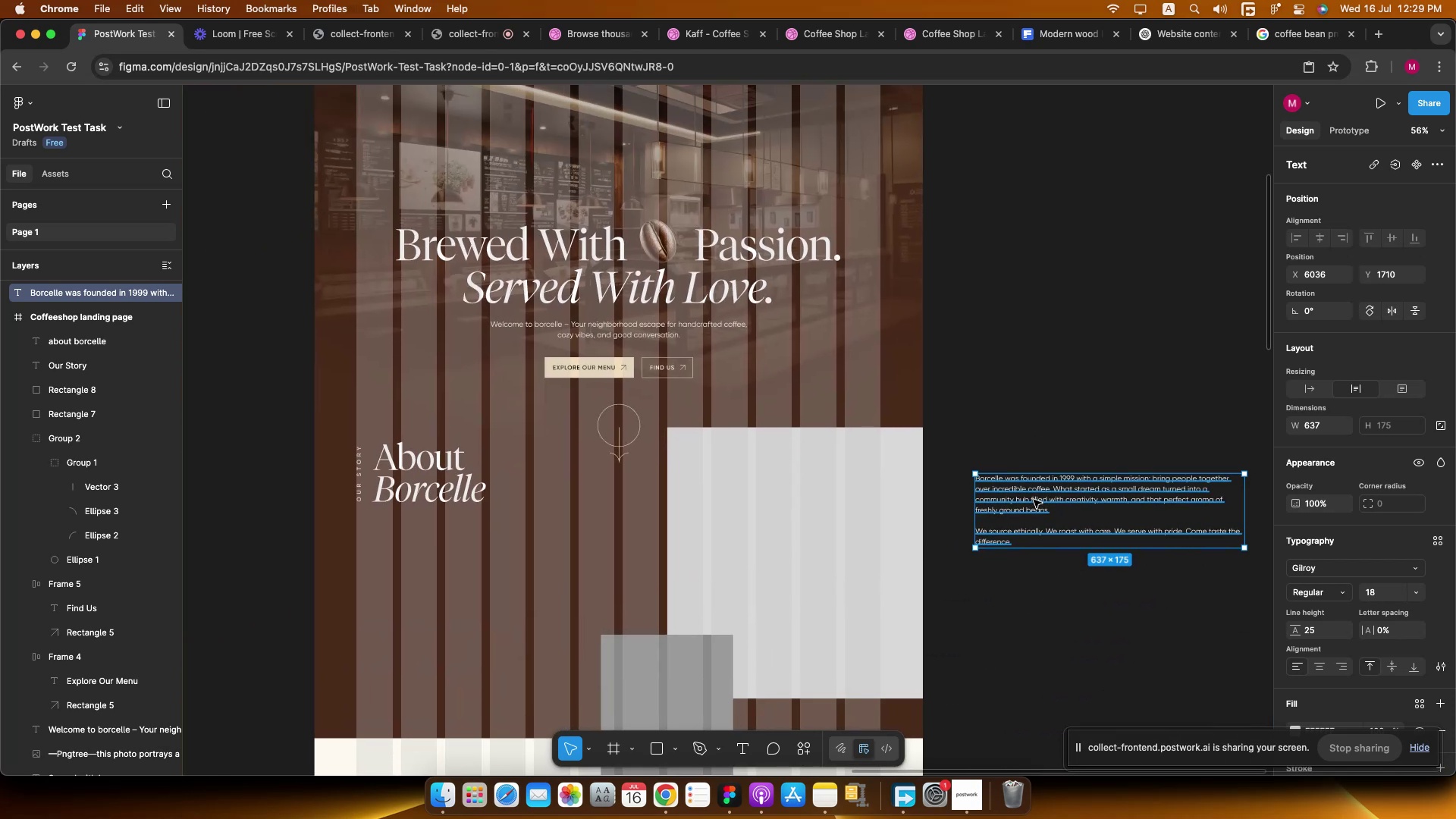 
left_click_drag(start_coordinate=[1017, 502], to_coordinate=[399, 554])
 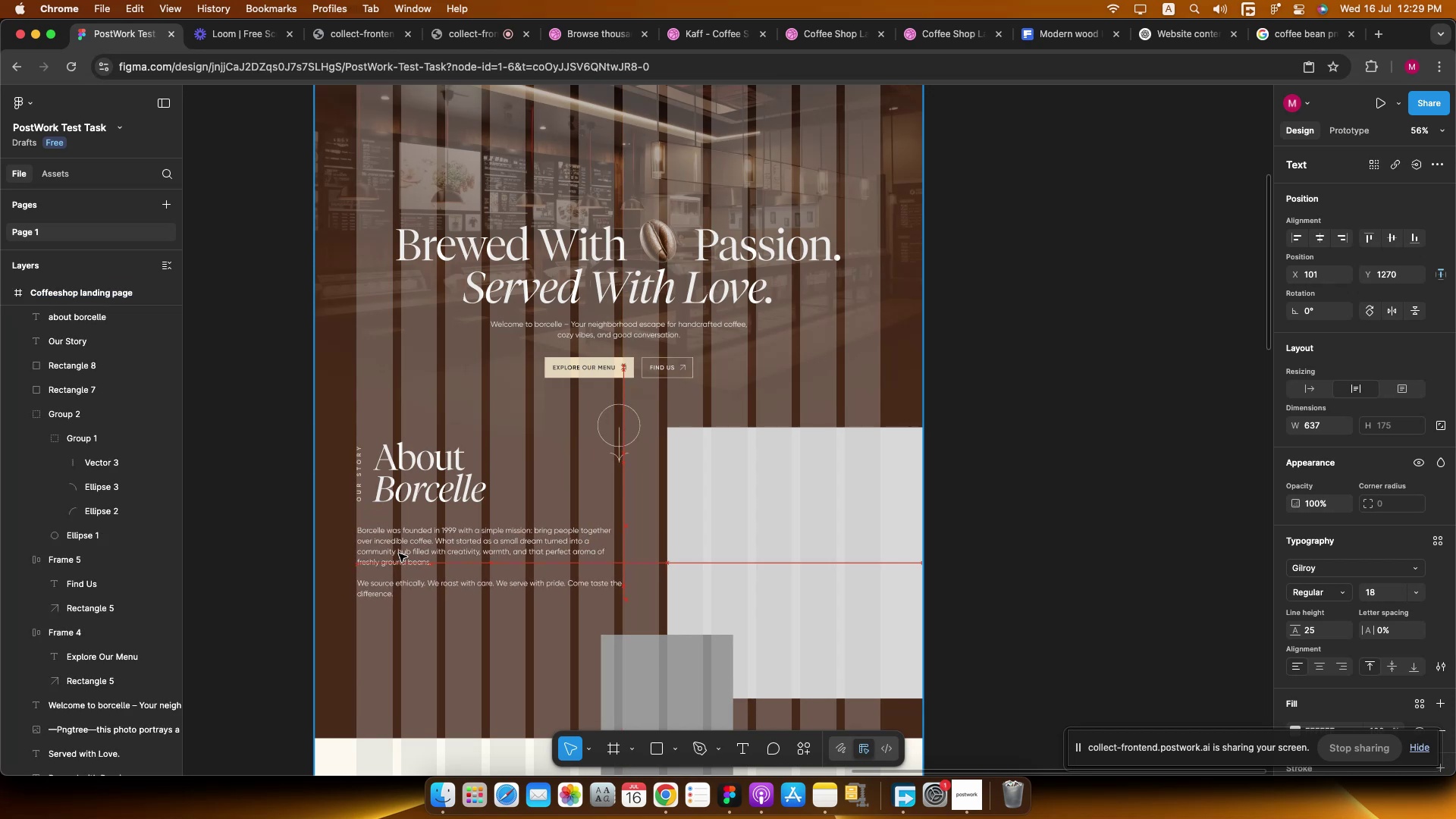 
hold_key(key=CommandLeft, duration=0.45)
scroll: coordinate [401, 555], scroll_direction: up, amount: 5.0
 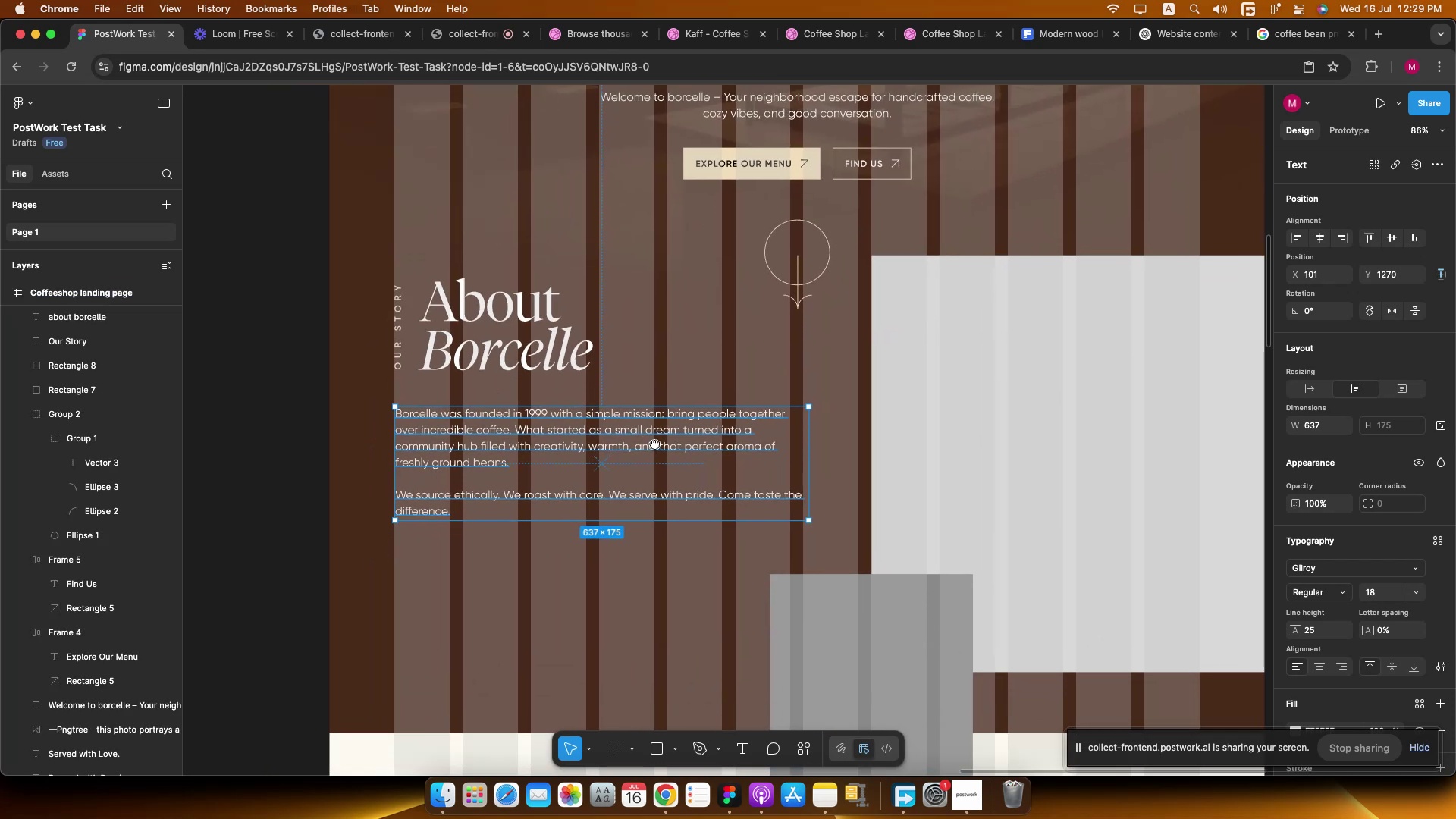 
left_click_drag(start_coordinate=[809, 453], to_coordinate=[787, 453])
 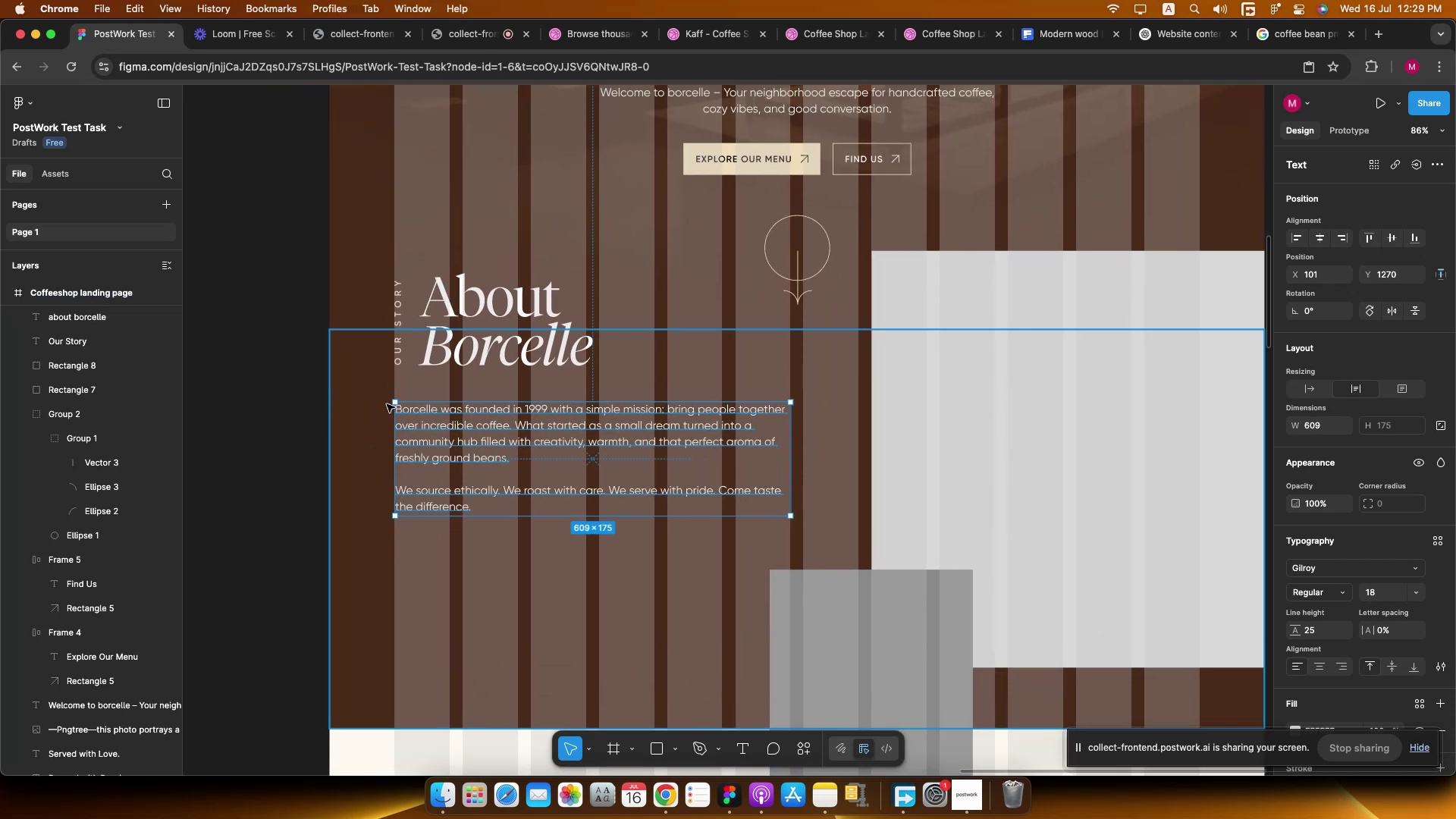 
hold_key(key=ShiftLeft, duration=0.3)
left_click([397, 347])
 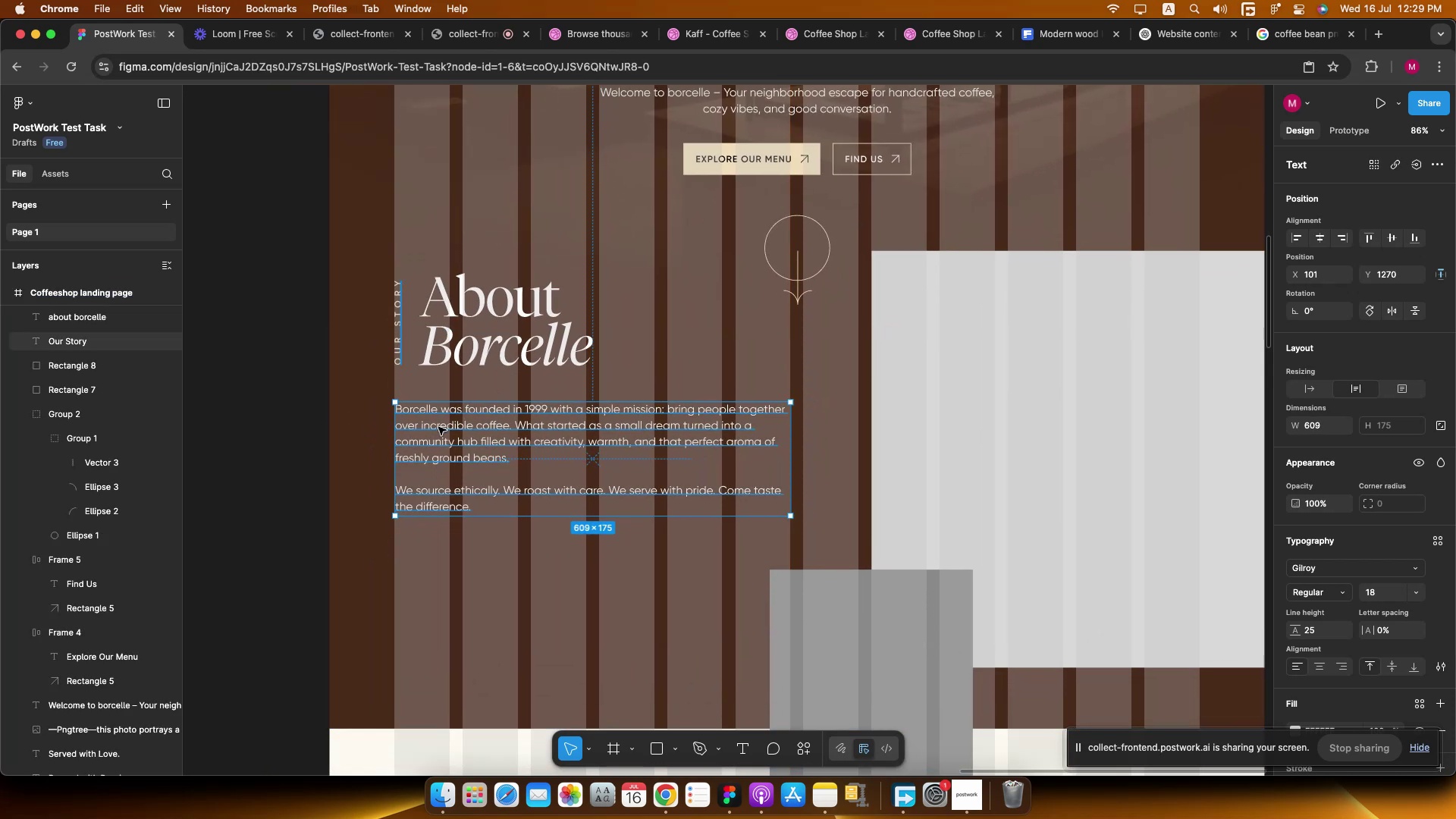 
hold_key(key=CommandLeft, duration=0.57)
scroll: coordinate [447, 434], scroll_direction: up, amount: 4.0
 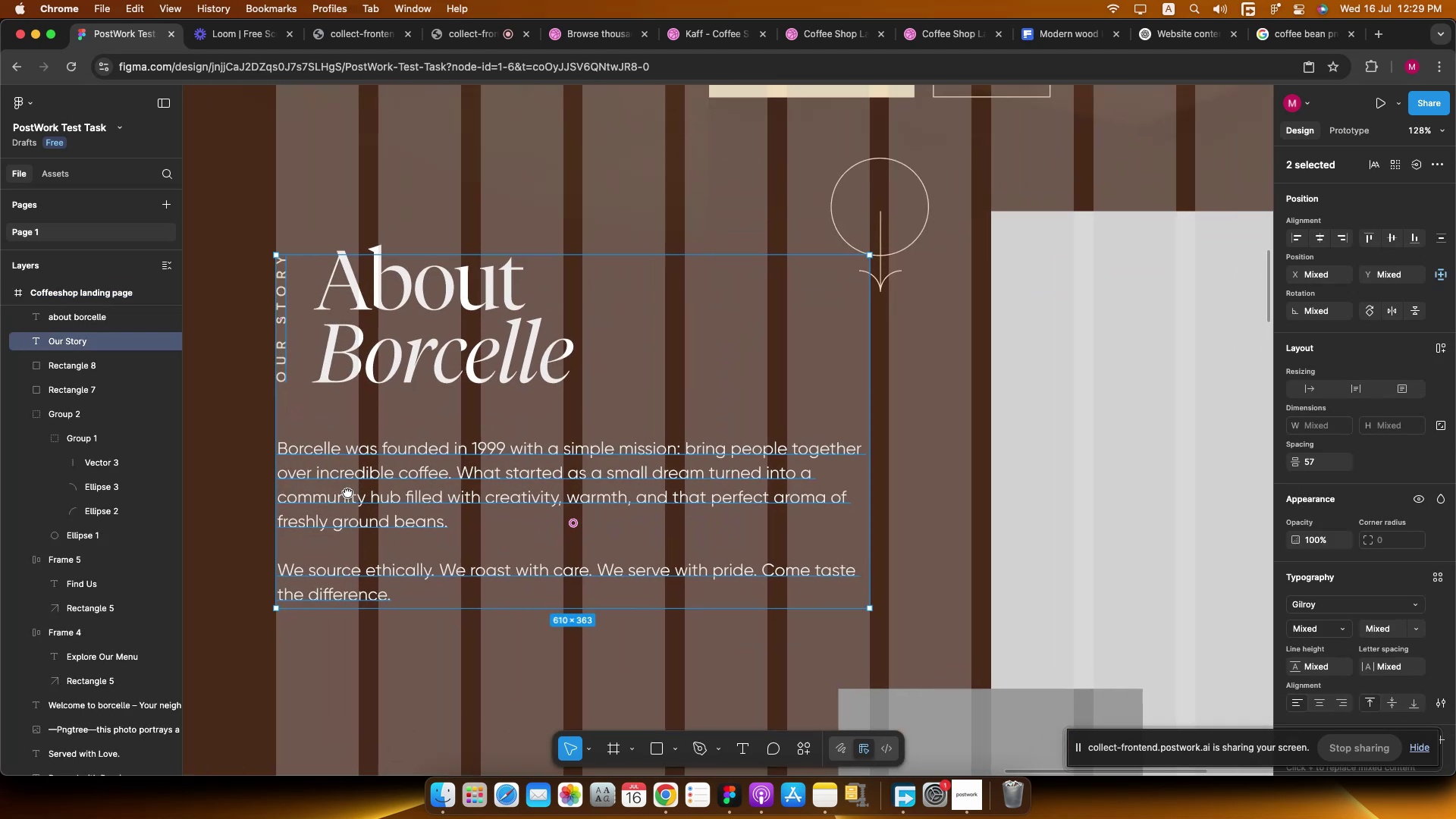 
hold_key(key=CommandLeft, duration=0.58)
scroll: coordinate [349, 491], scroll_direction: down, amount: 21.0
 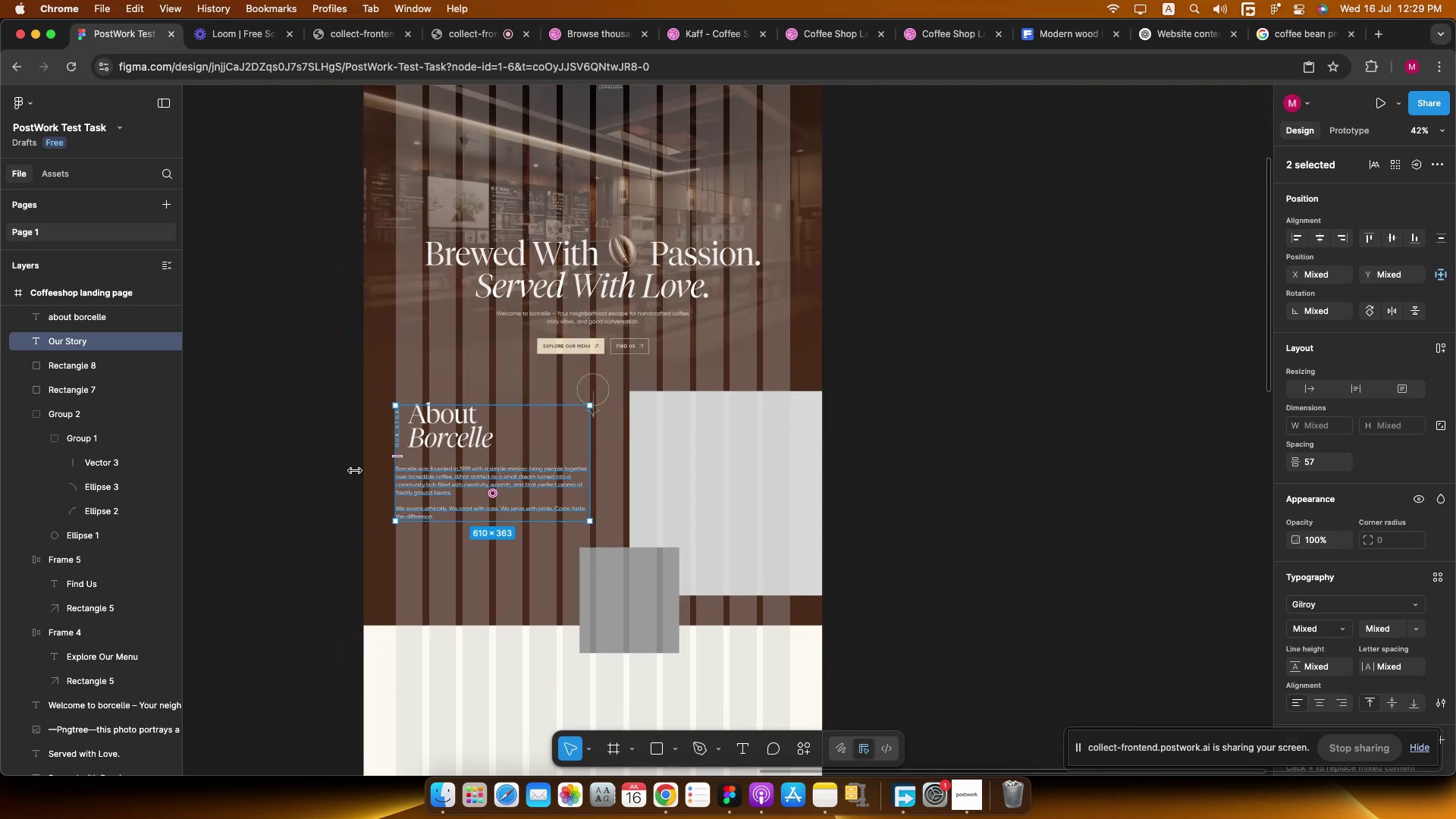 
left_click([321, 442])
 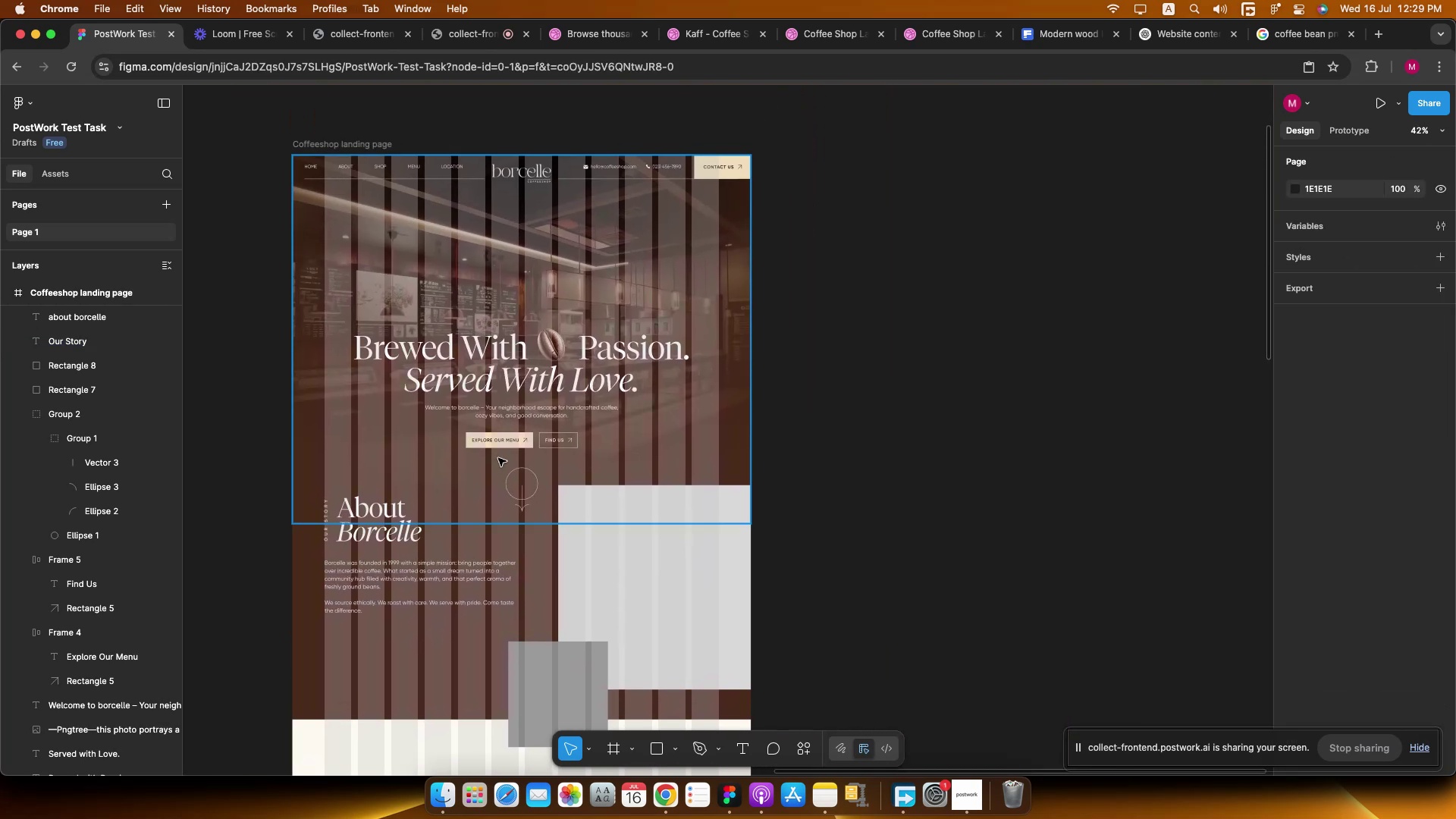 
left_click([502, 438])
 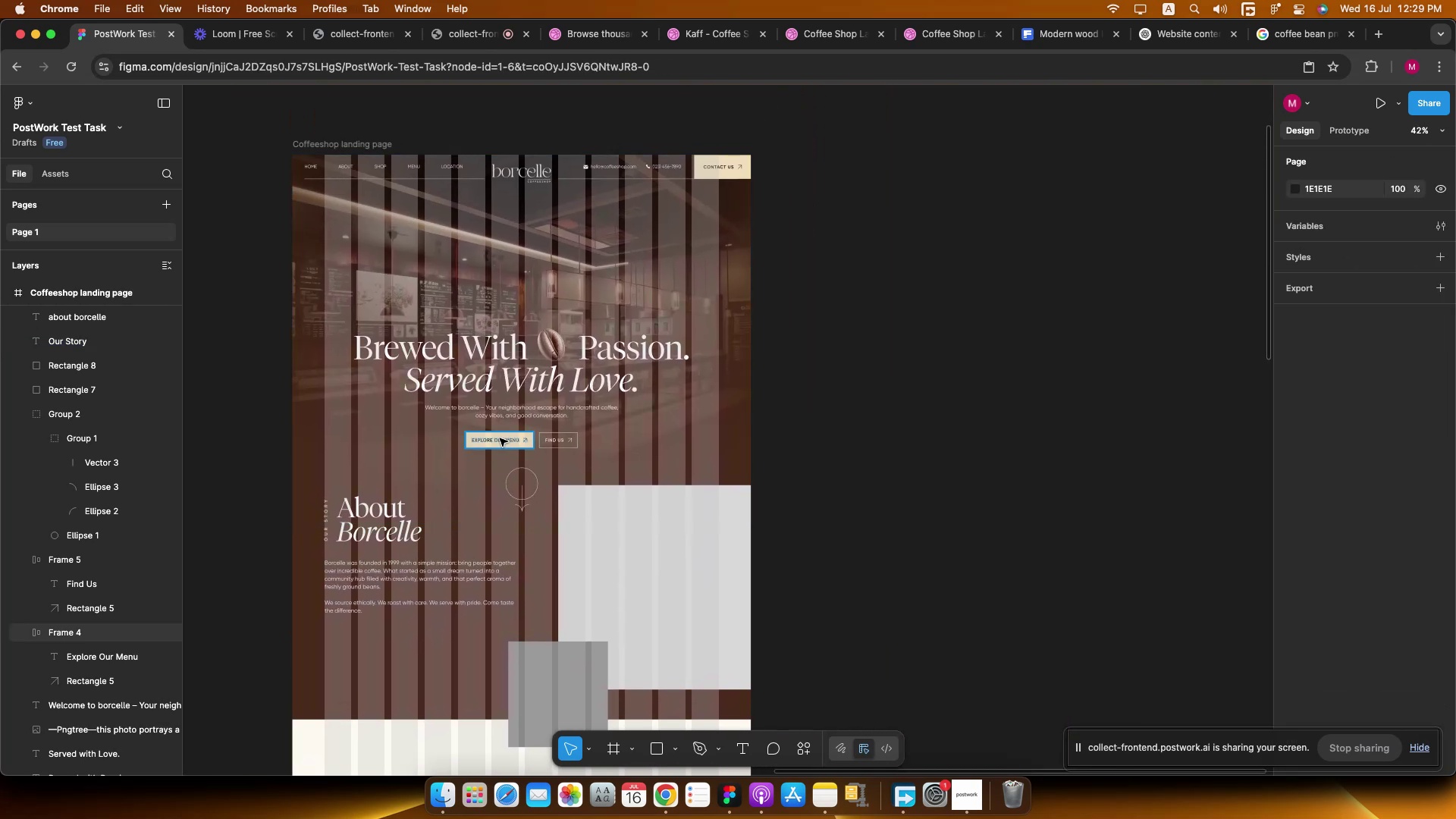 
hold_key(key=OptionLeft, duration=0.67)
 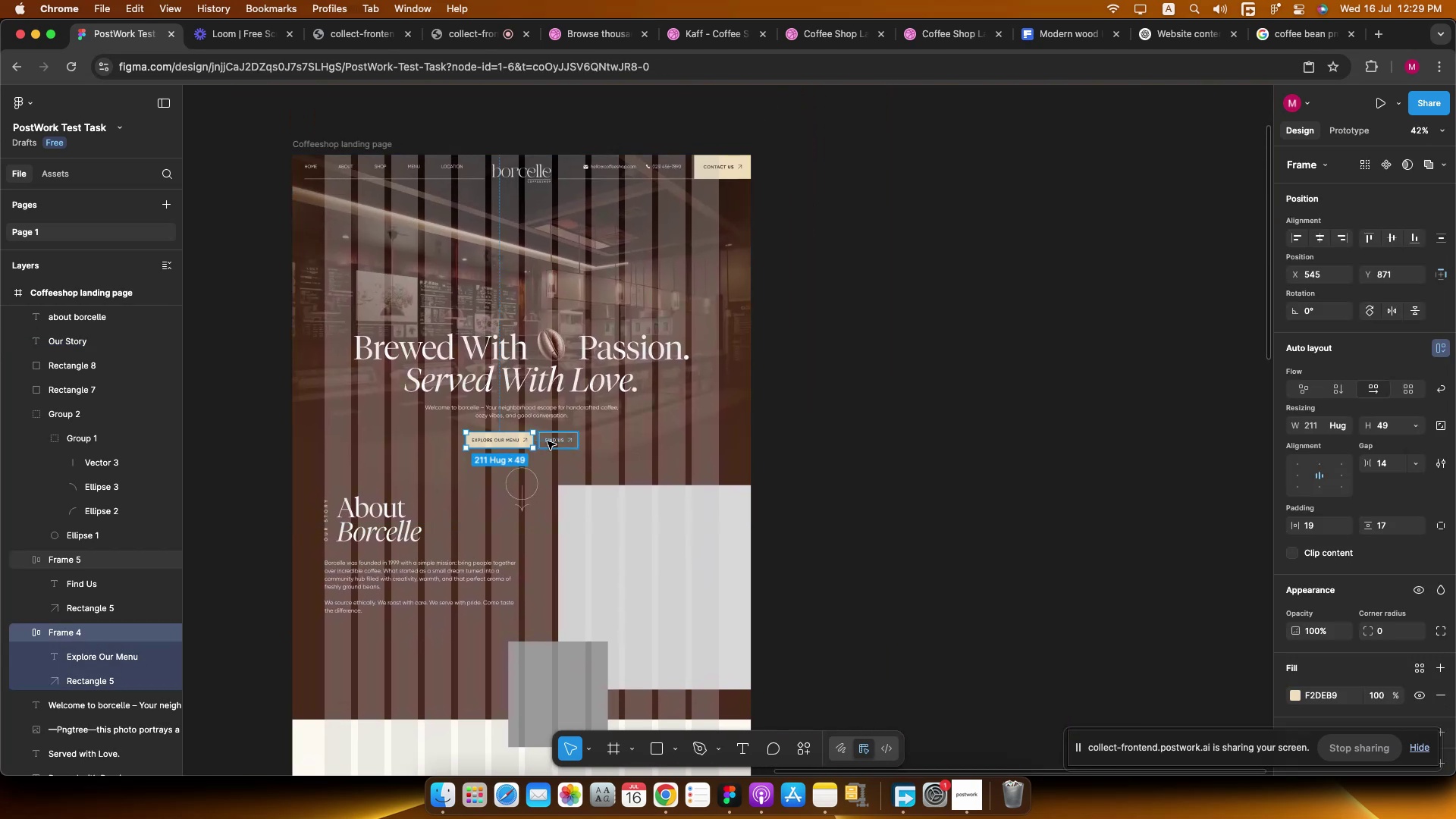 
hold_key(key=OptionLeft, duration=1.54)
left_click_drag(start_coordinate=[504, 444], to_coordinate=[833, 586])
 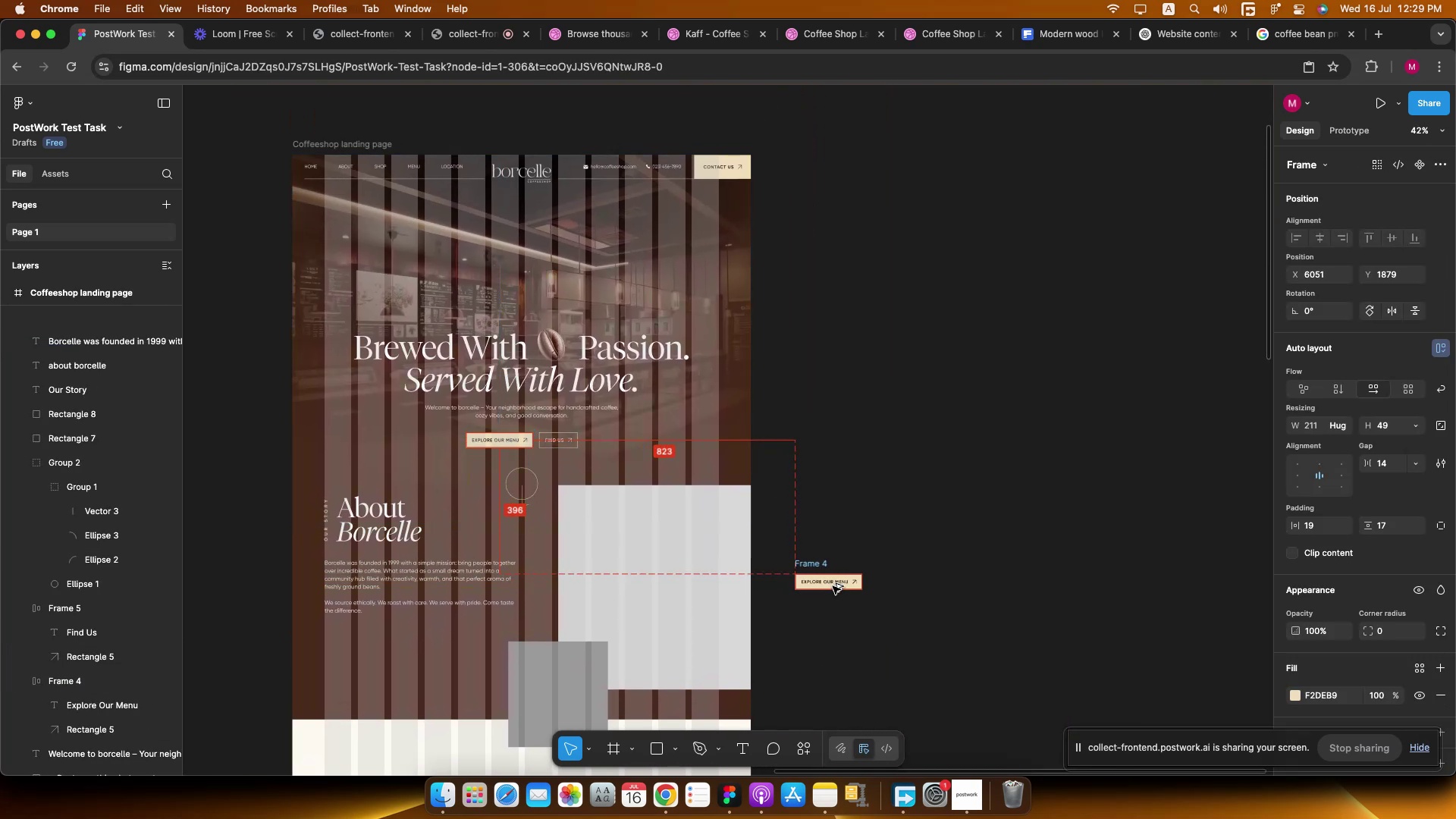 
hold_key(key=CommandLeft, duration=1.44)
scroll: coordinate [833, 583], scroll_direction: up, amount: 38.0
 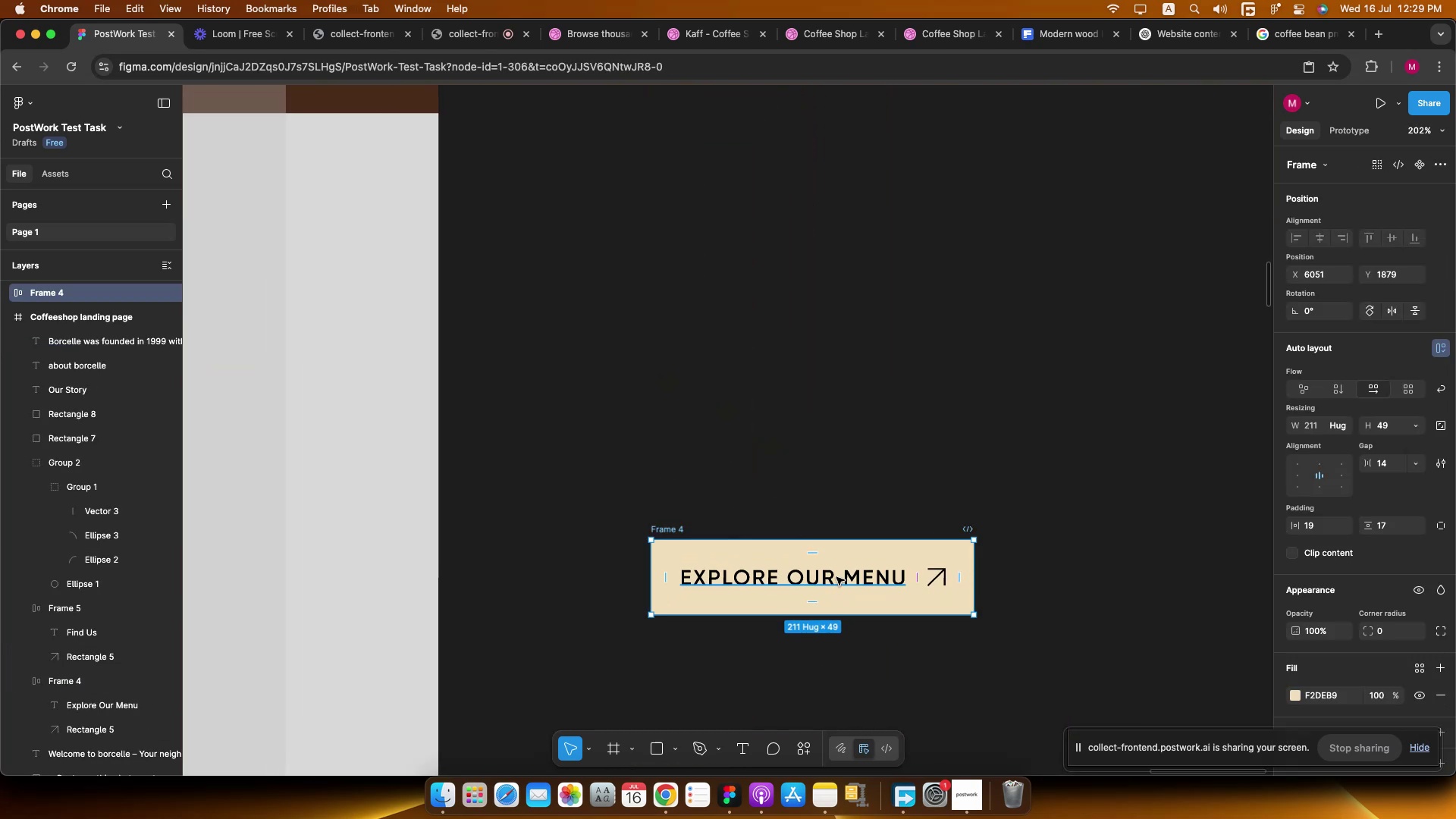 
double_click([836, 577])
 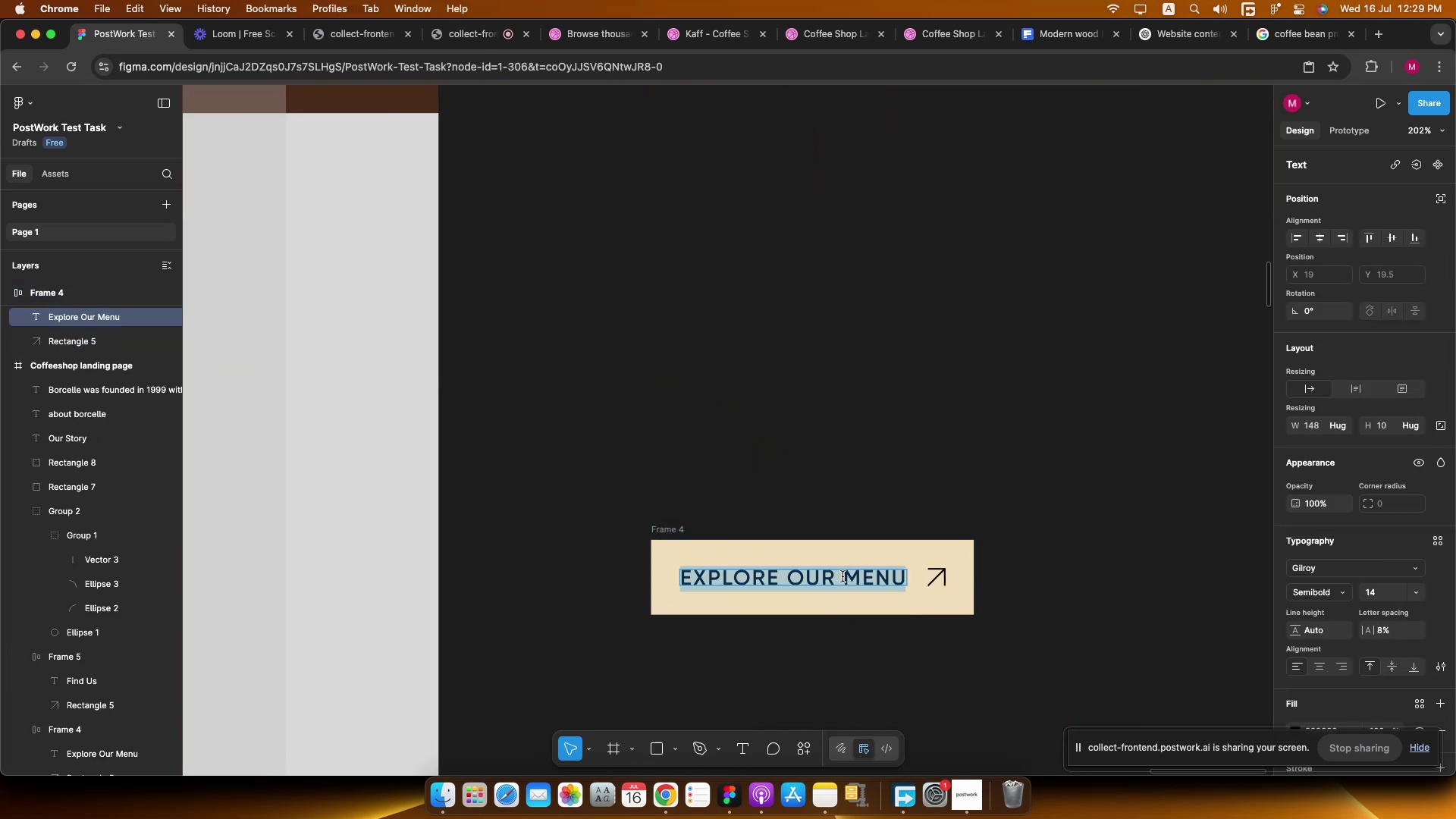 
type(read more abp)
key(Backspace)
type(out us)
 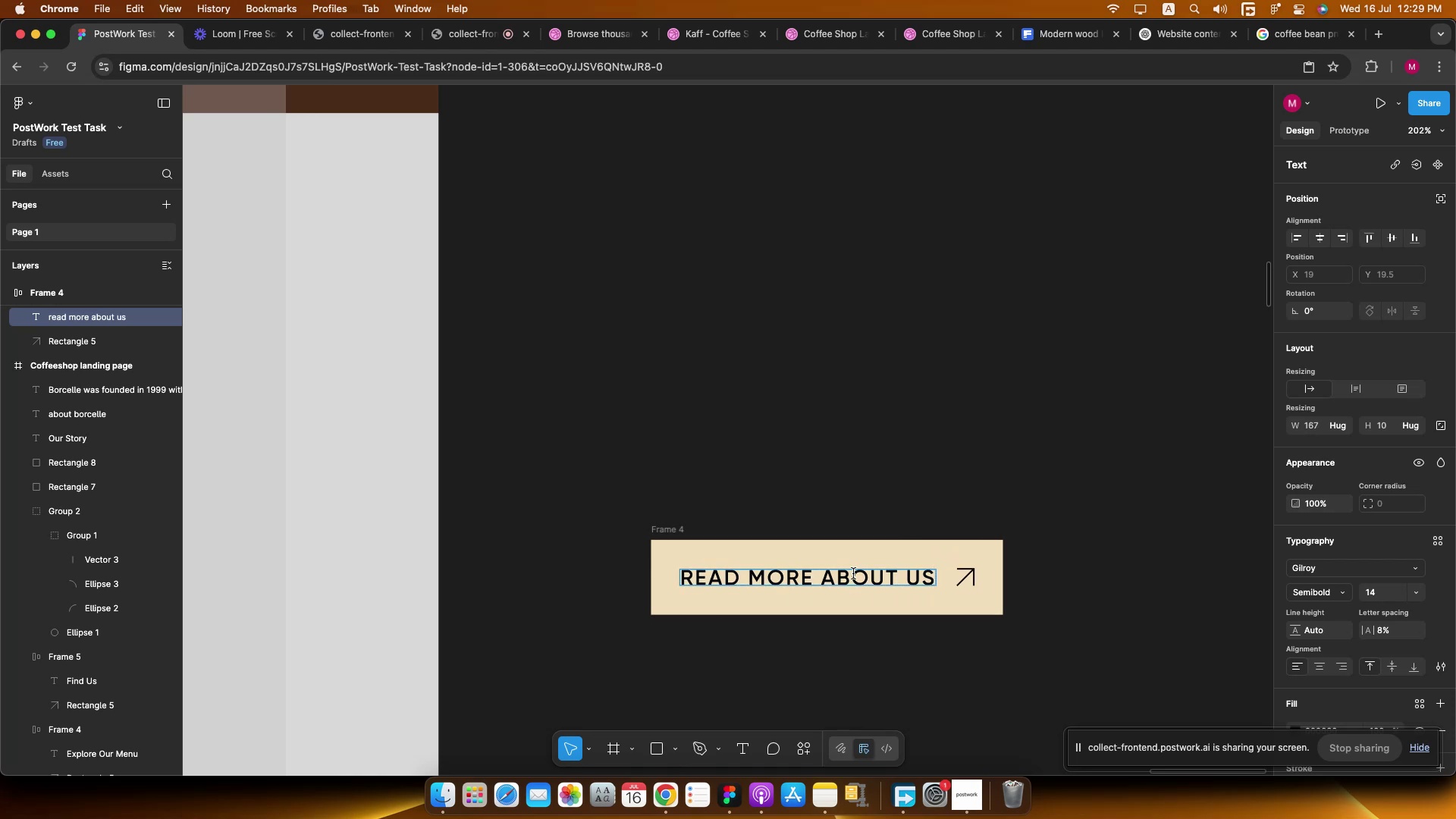 
left_click([853, 467])
 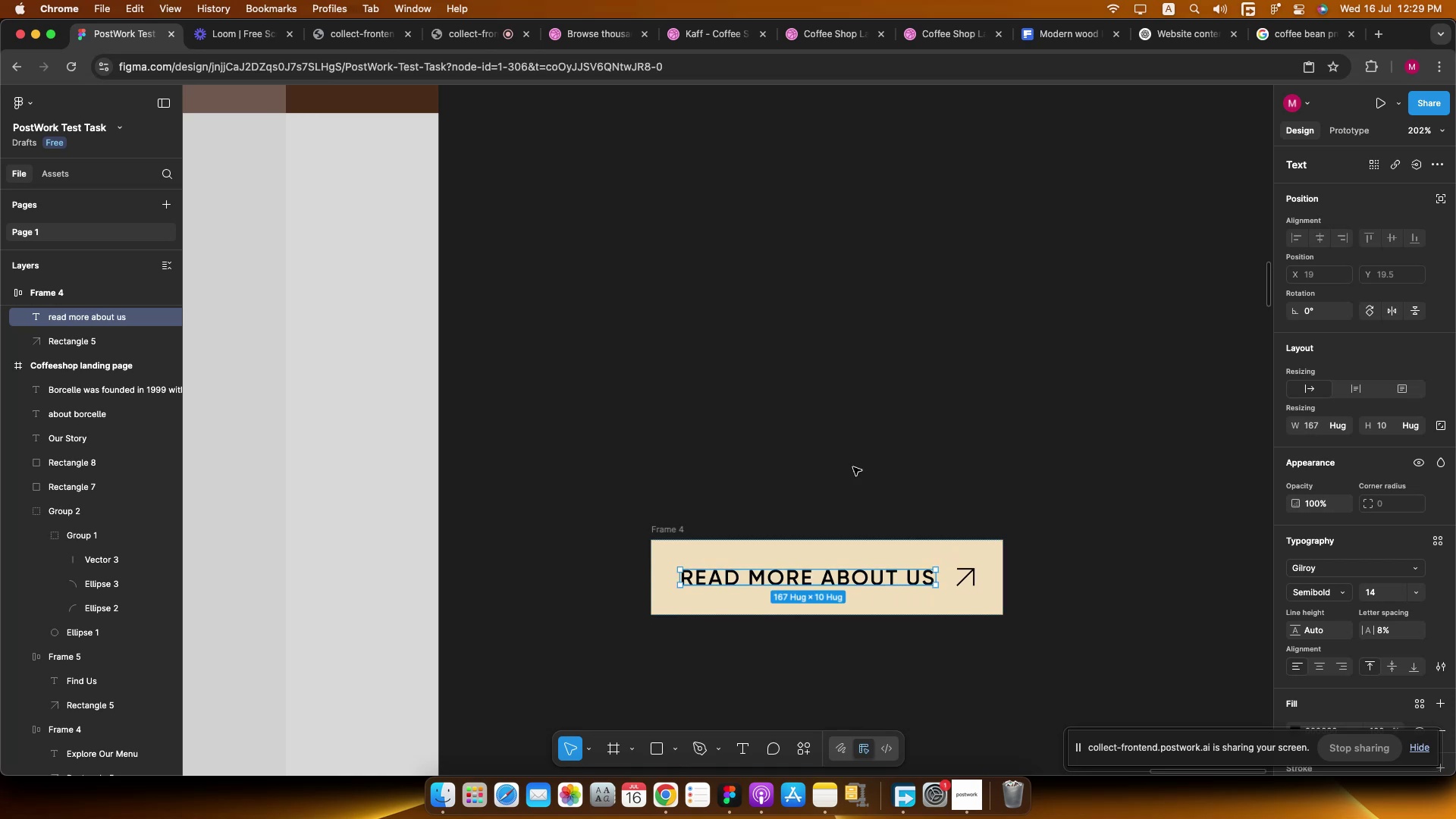 
hold_key(key=CommandLeft, duration=0.65)
scroll: coordinate [866, 497], scroll_direction: down, amount: 15.0
 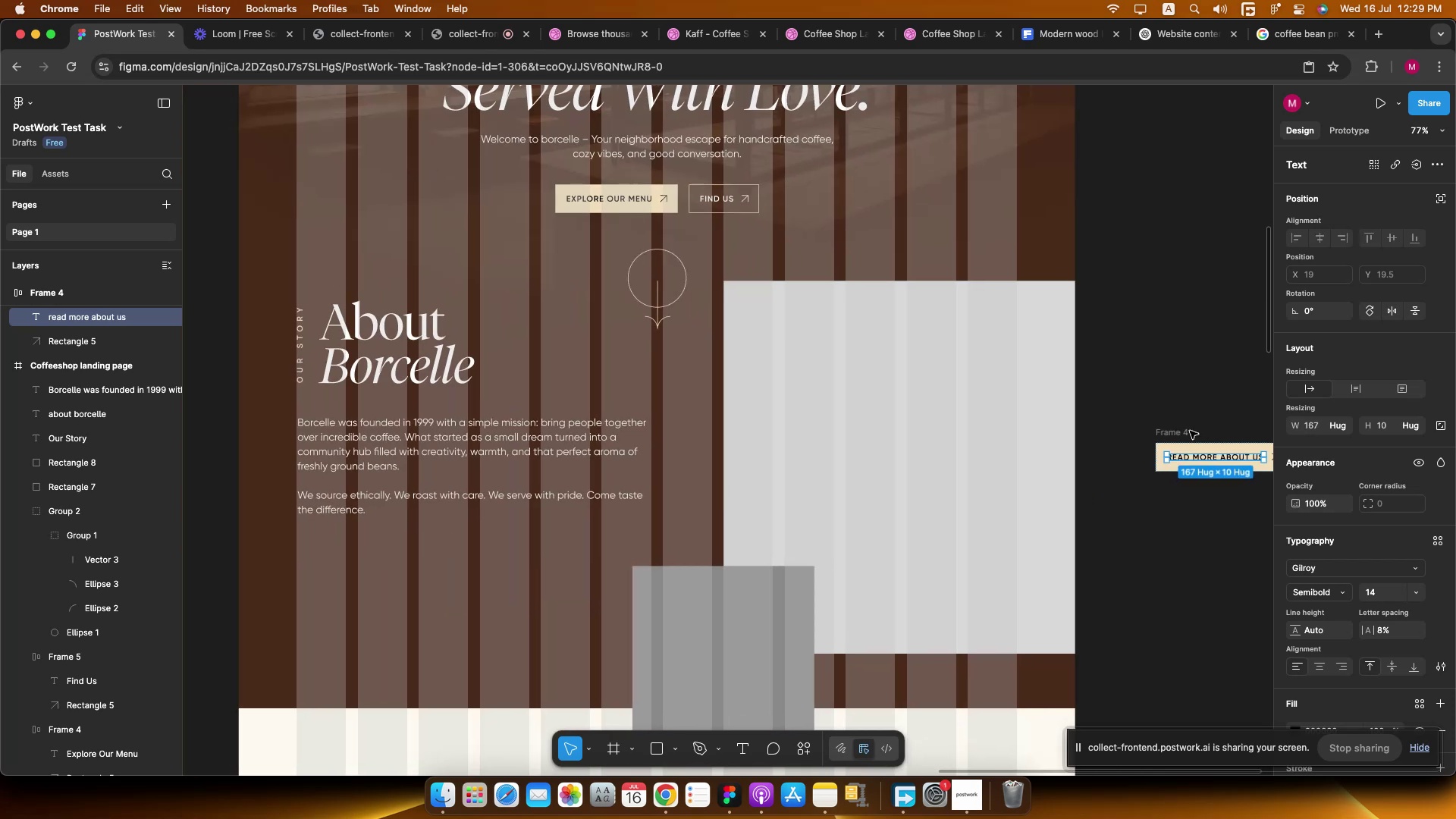 
left_click([1183, 431])
 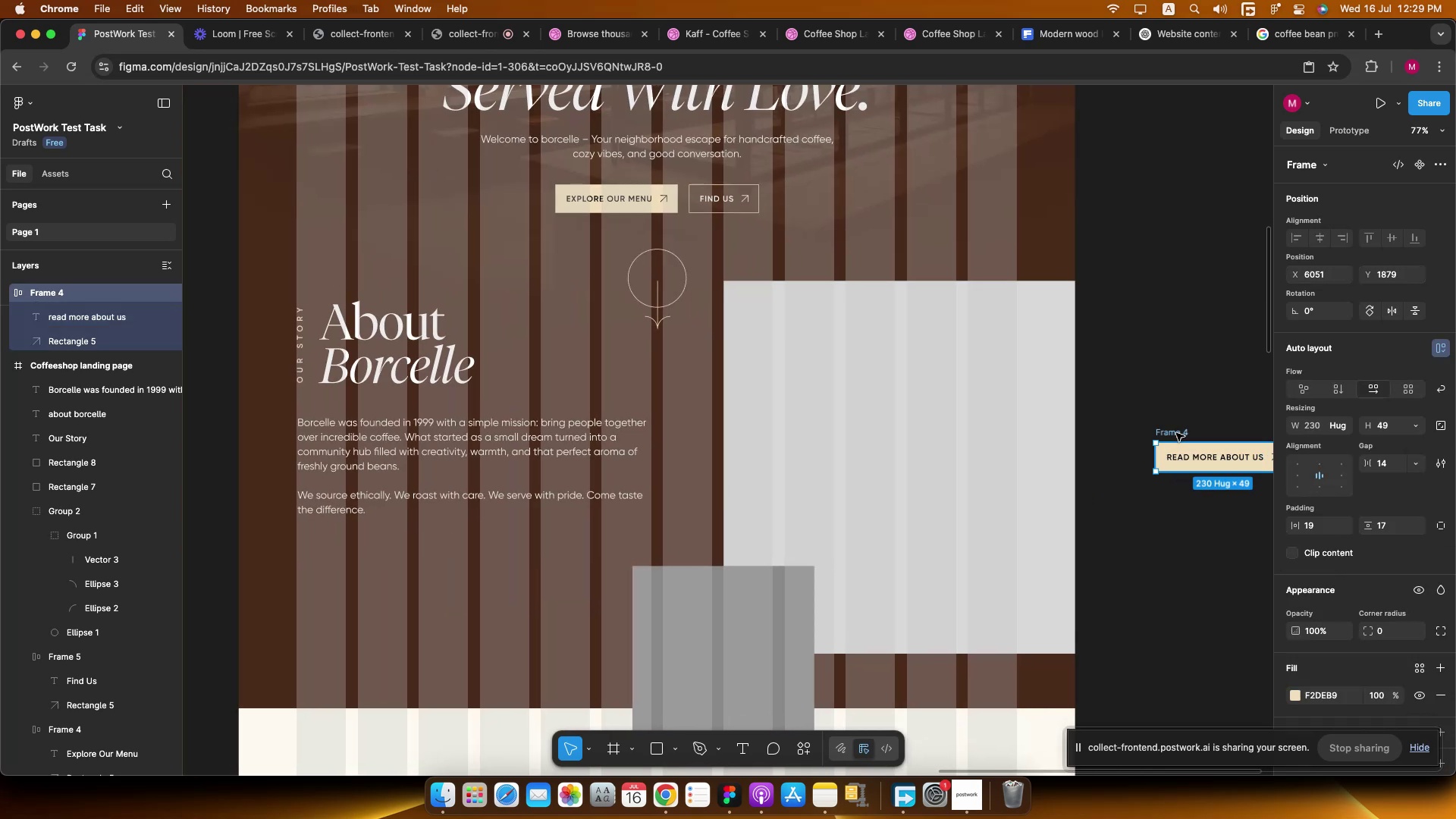 
left_click_drag(start_coordinate=[1175, 431], to_coordinate=[318, 529])
 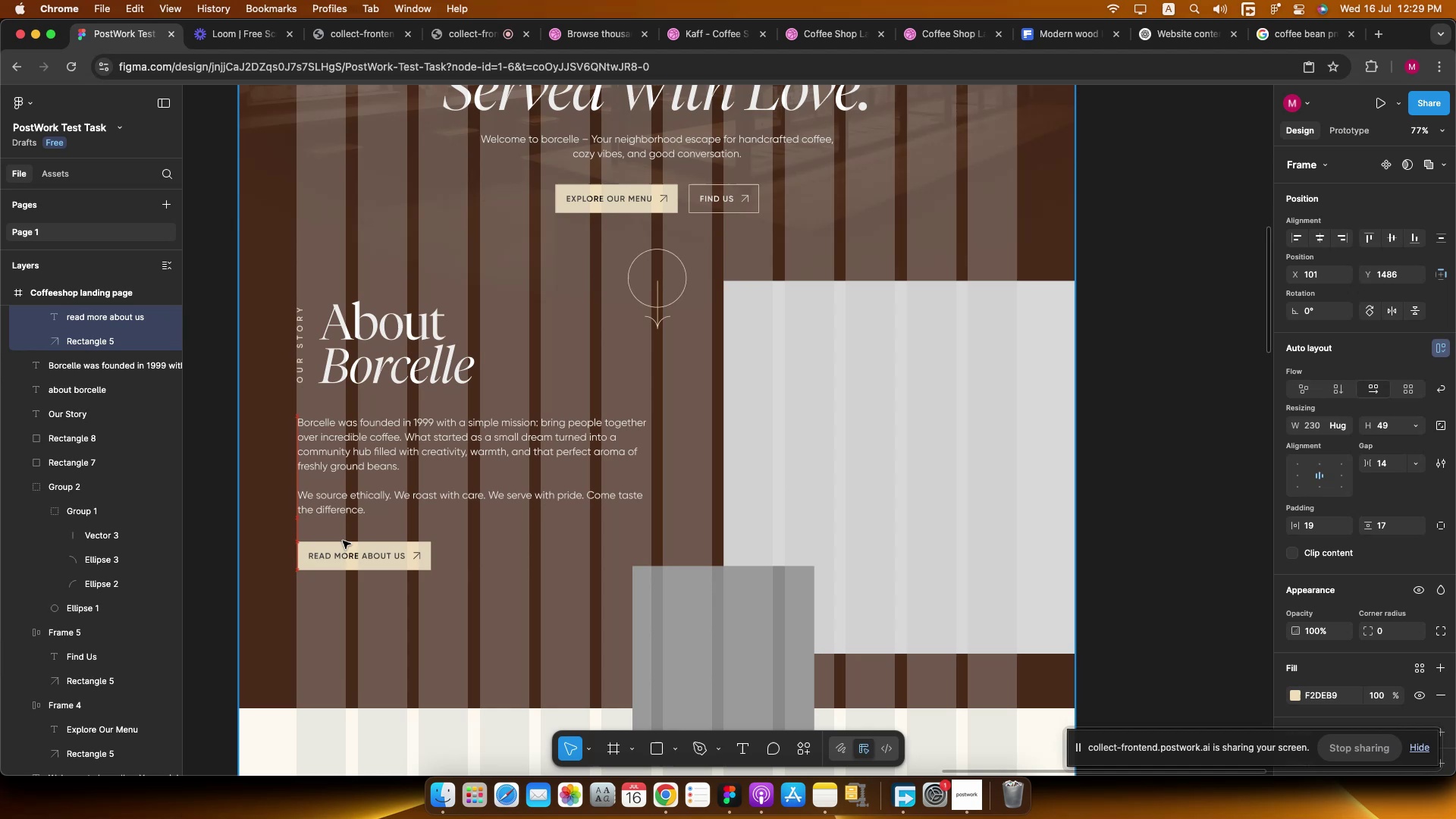 
hold_key(key=CommandLeft, duration=1.62)
scroll: coordinate [553, 551], scroll_direction: down, amount: 2.0
 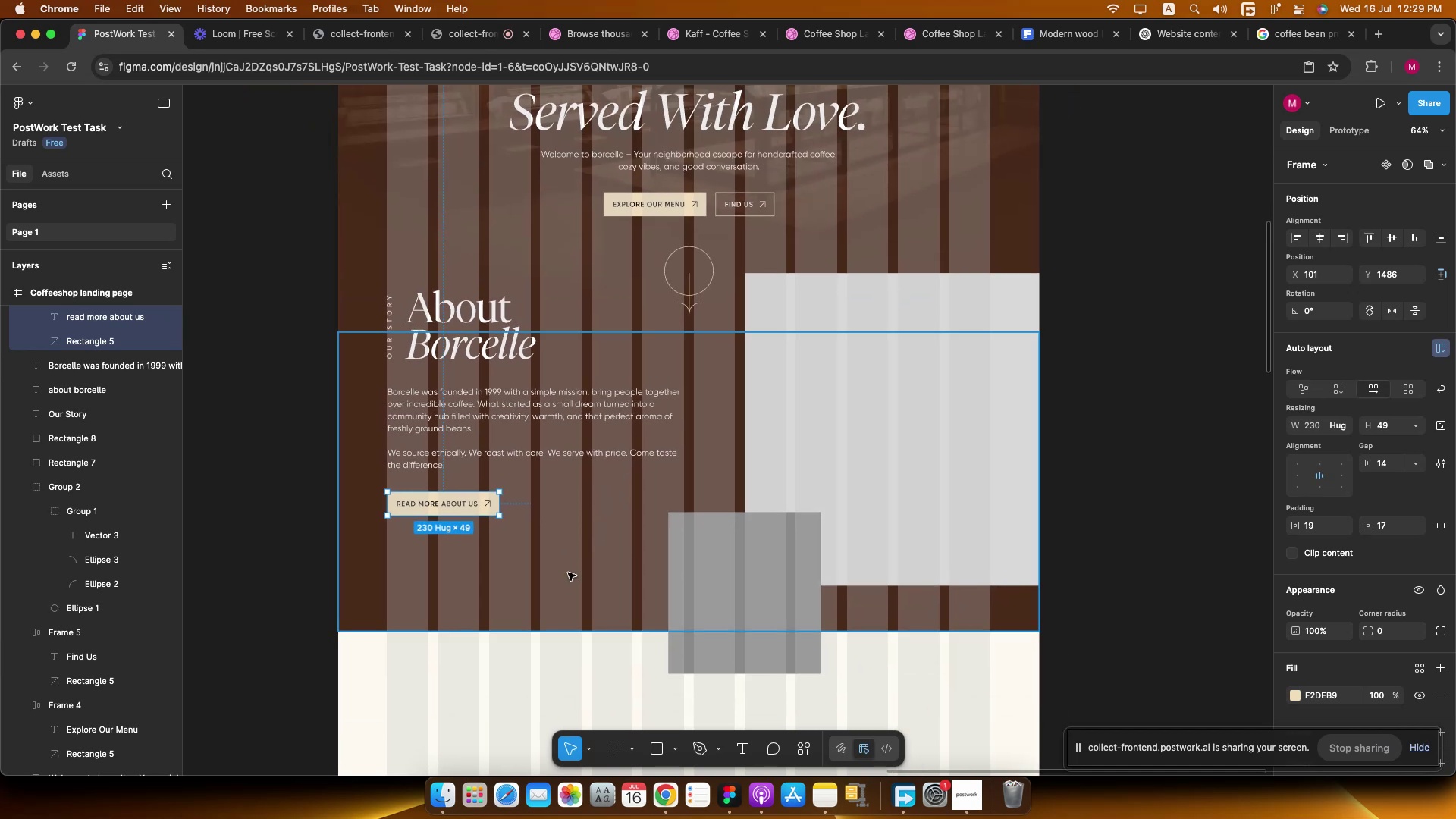 
hold_key(key=CommandLeft, duration=0.89)
scroll: coordinate [555, 590], scroll_direction: down, amount: 12.0
 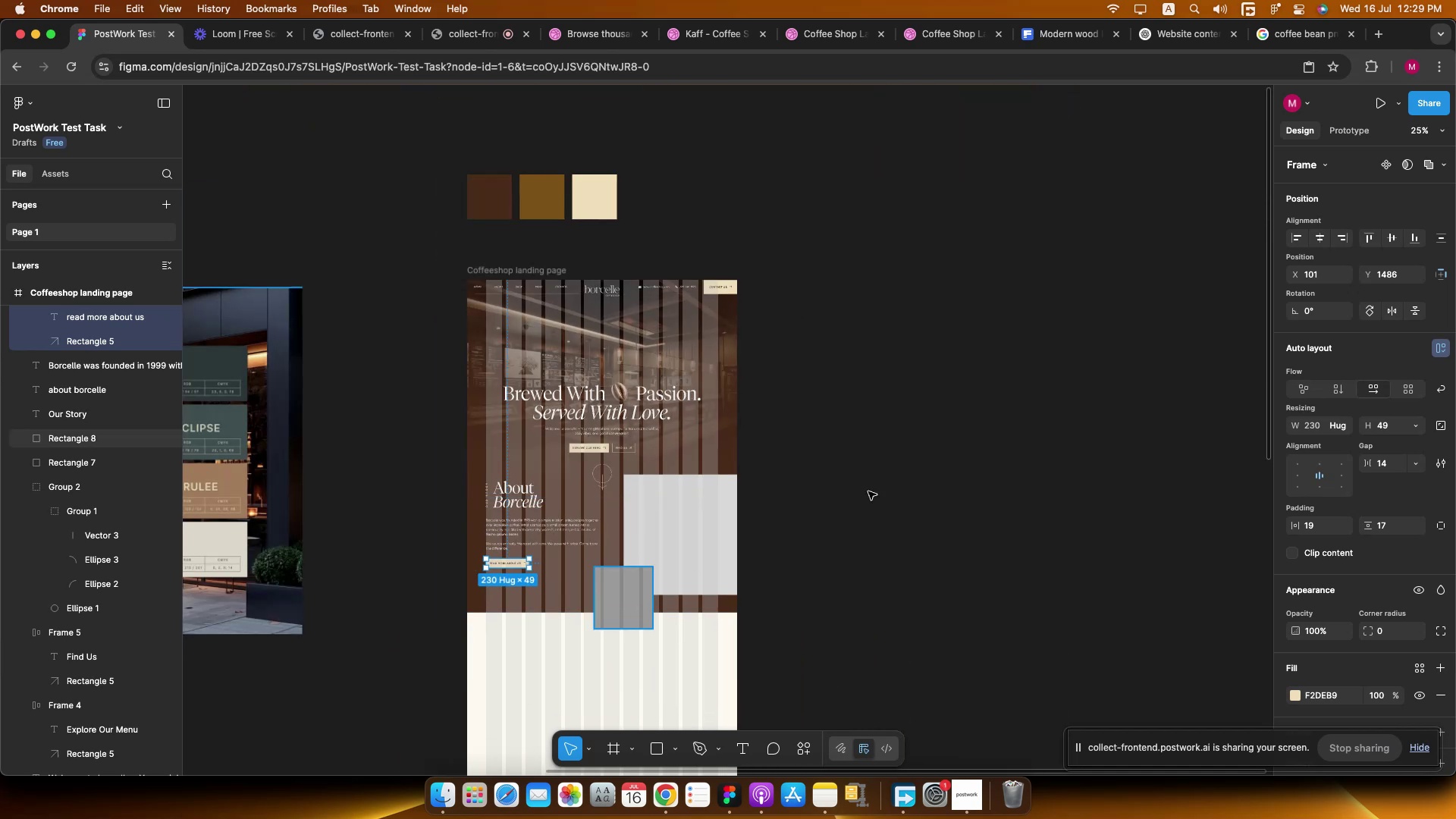 
left_click([897, 472])
 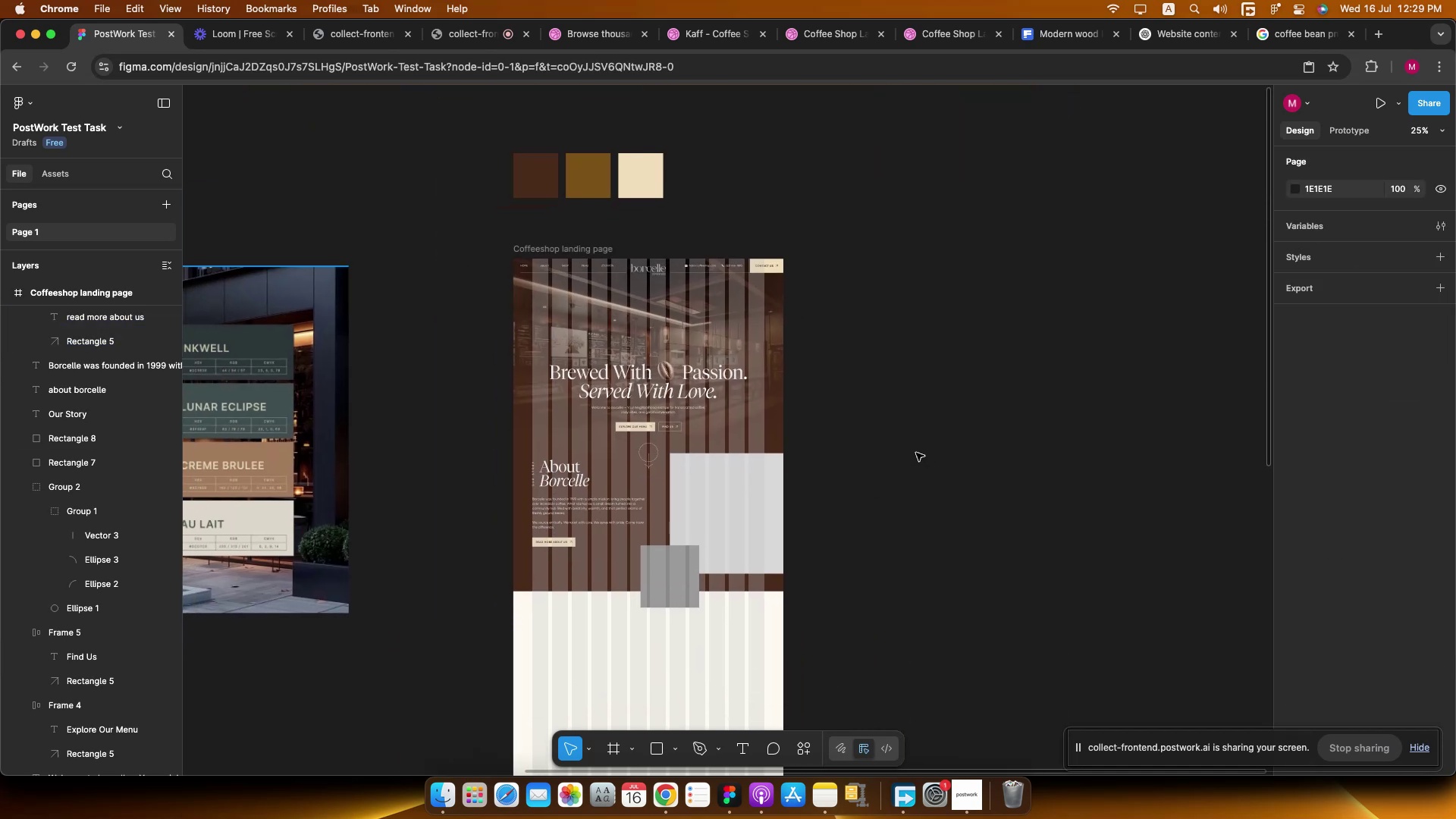 
hold_key(key=CommandLeft, duration=0.72)
scroll: coordinate [585, 543], scroll_direction: up, amount: 6.0
 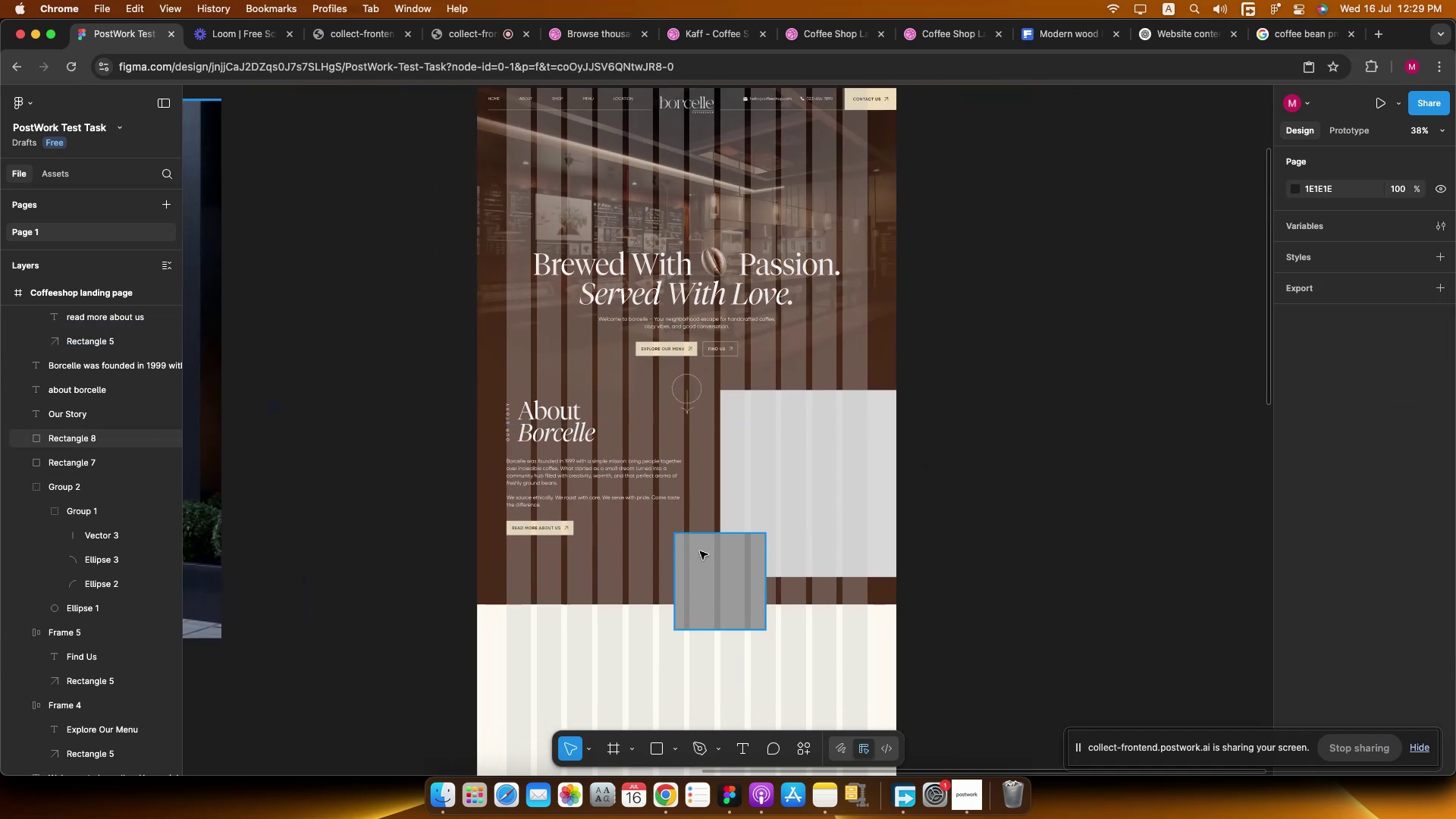 
left_click([699, 561])
 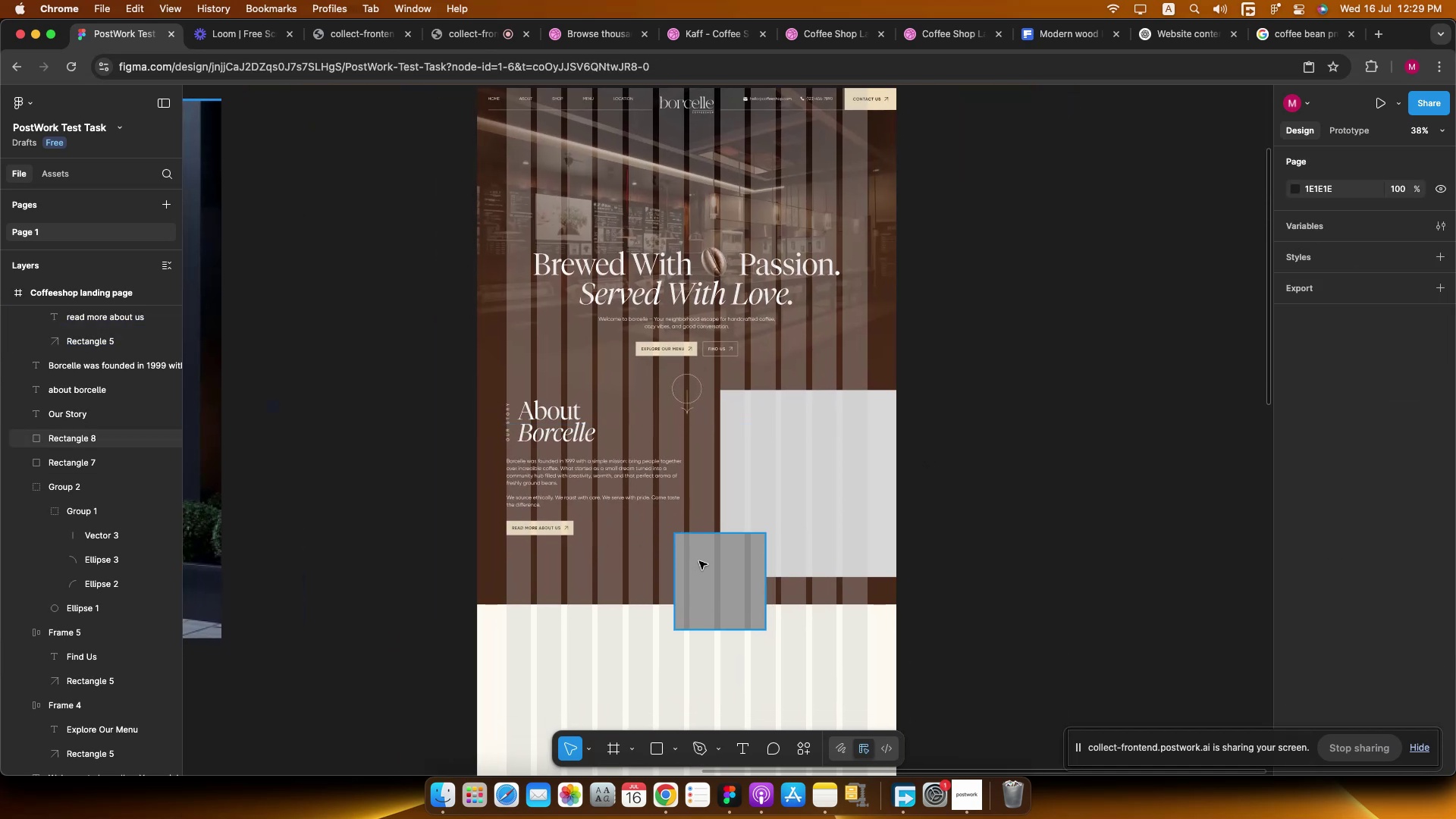 
hold_key(key=ShiftLeft, duration=0.55)
left_click([813, 500])
 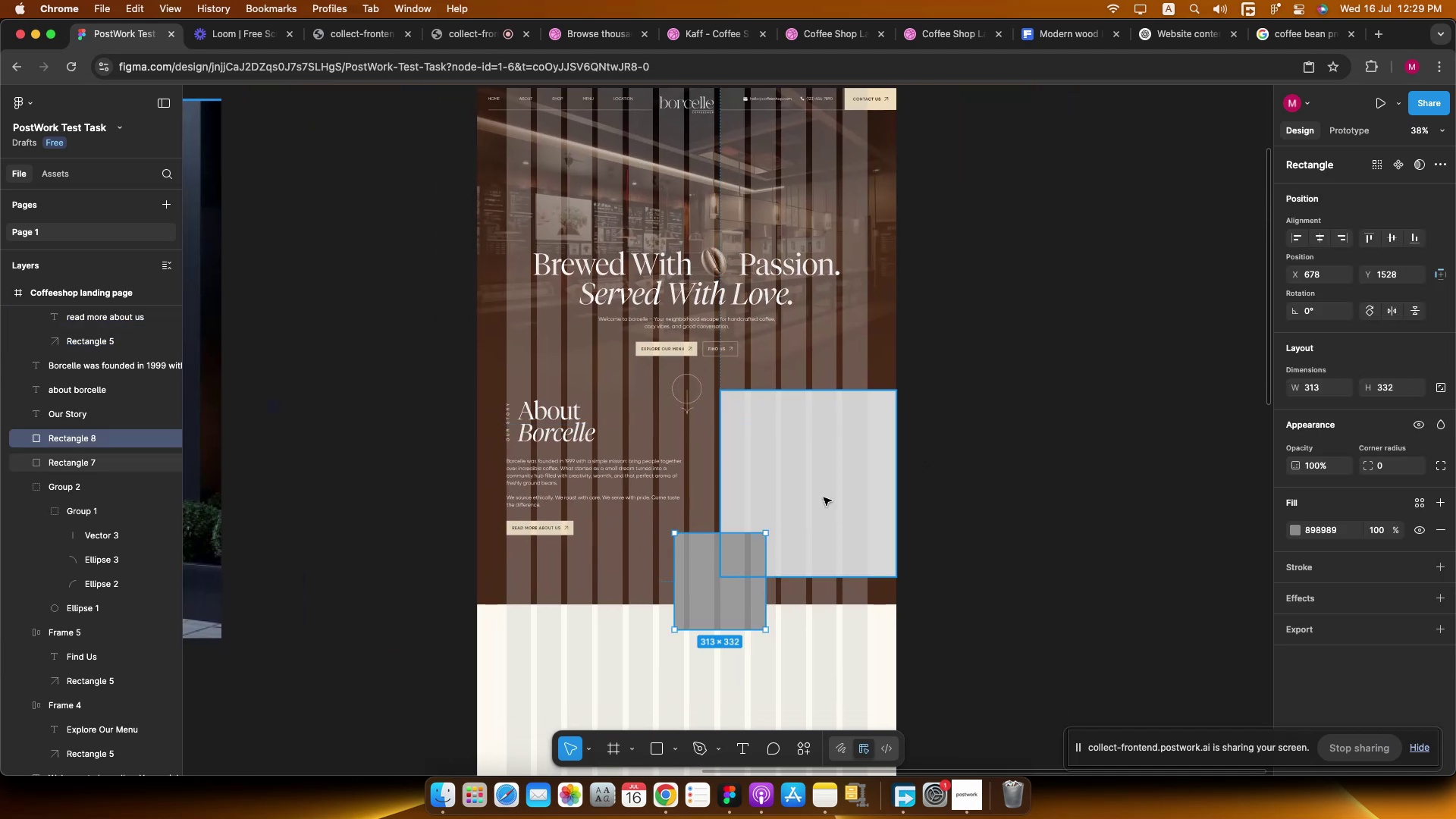 
hold_key(key=ShiftLeft, duration=1.08)
left_click_drag(start_coordinate=[824, 497], to_coordinate=[825, 490])
 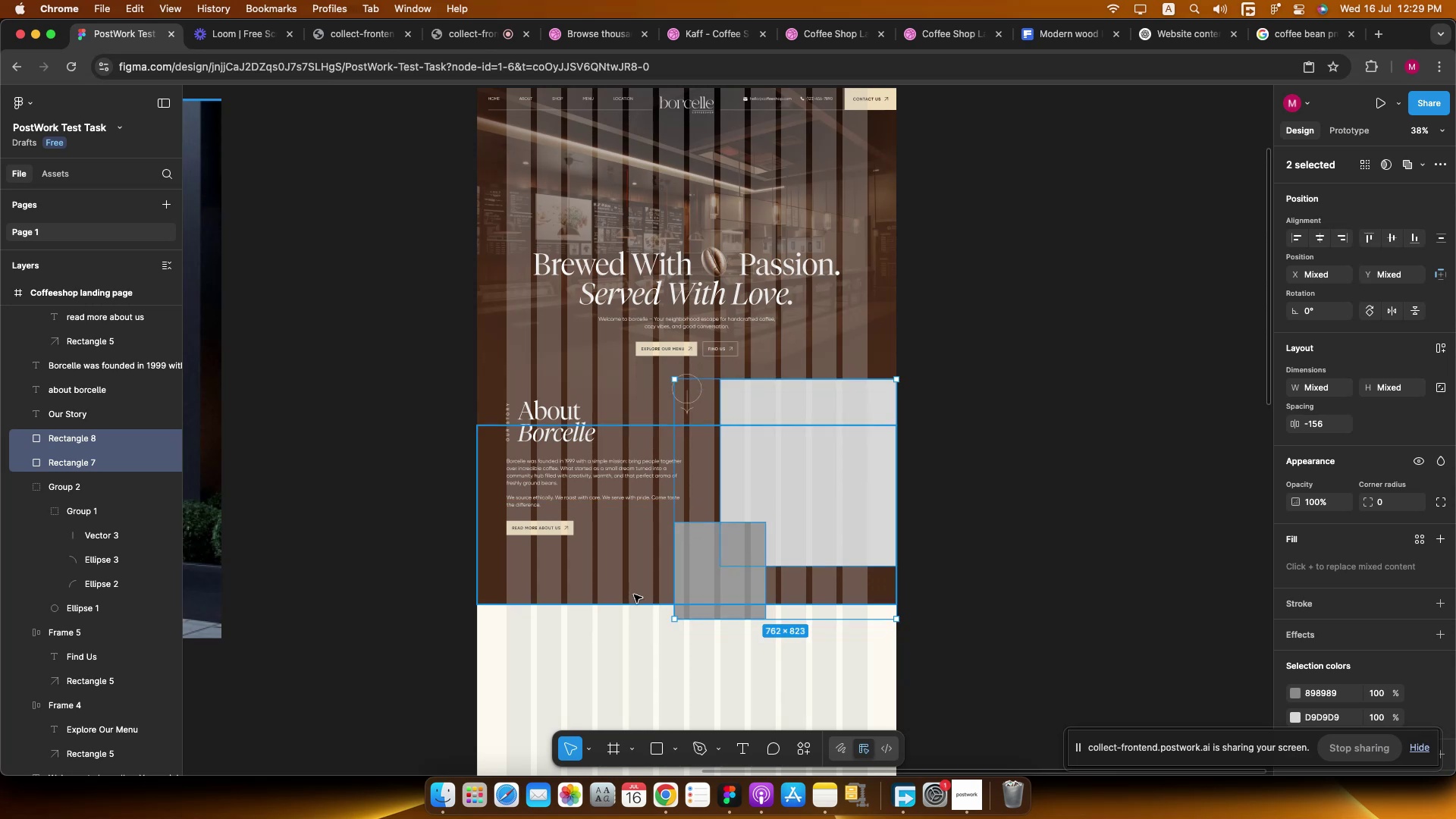 
left_click([601, 570])
 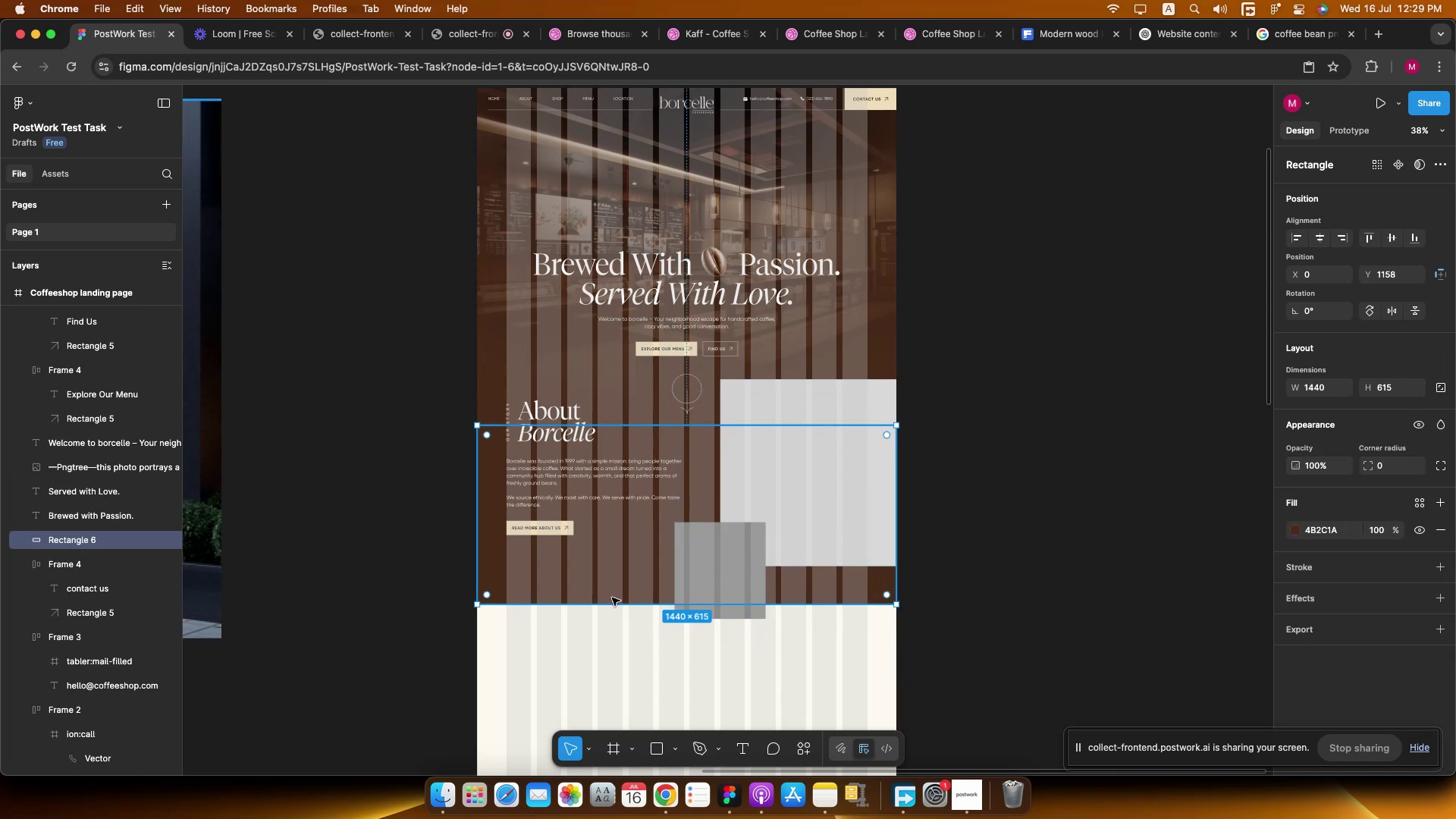 
hold_key(key=CommandLeft, duration=1.89)
left_click_drag(start_coordinate=[613, 601], to_coordinate=[615, 586])
 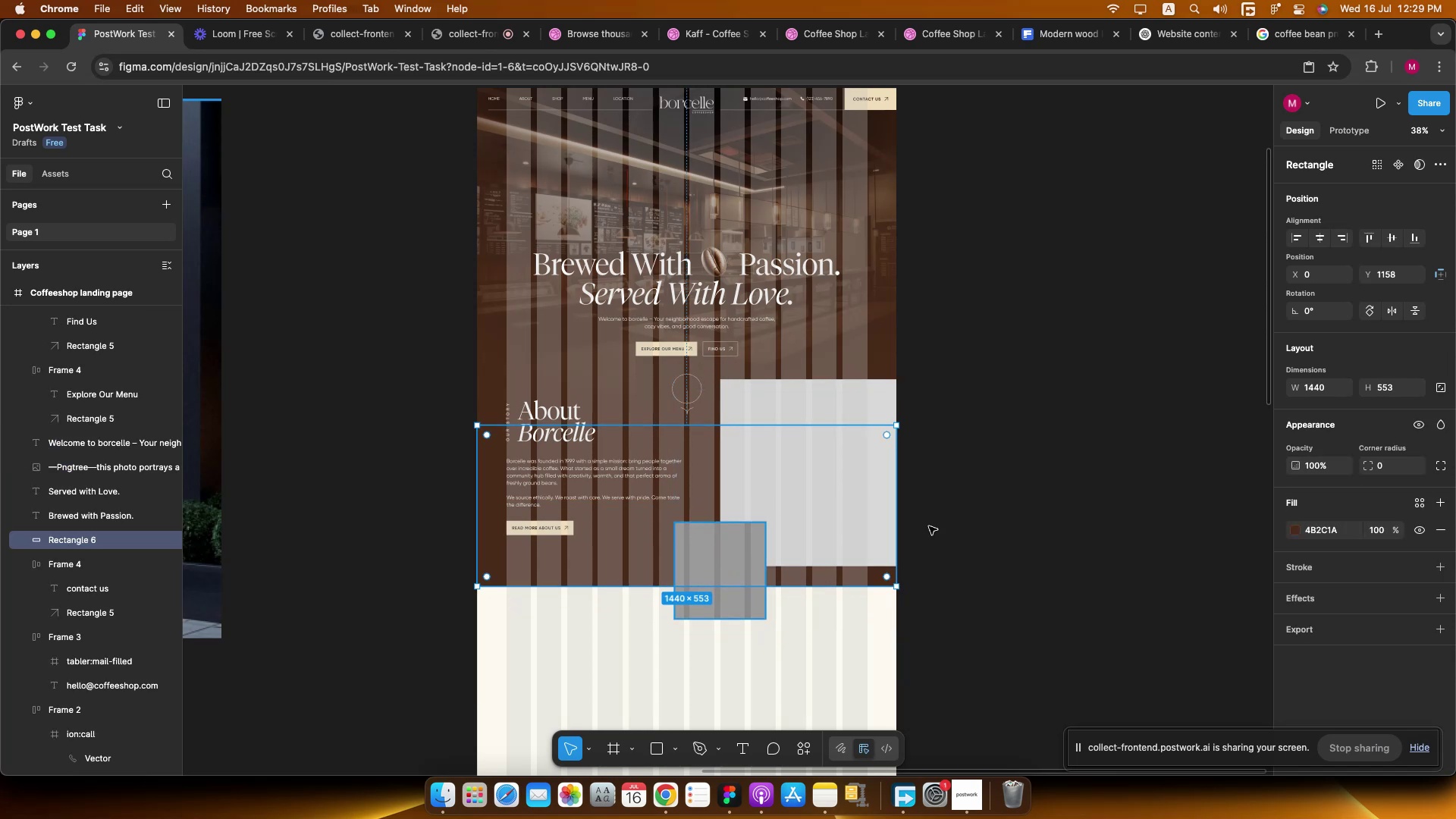 
left_click([1013, 490])
 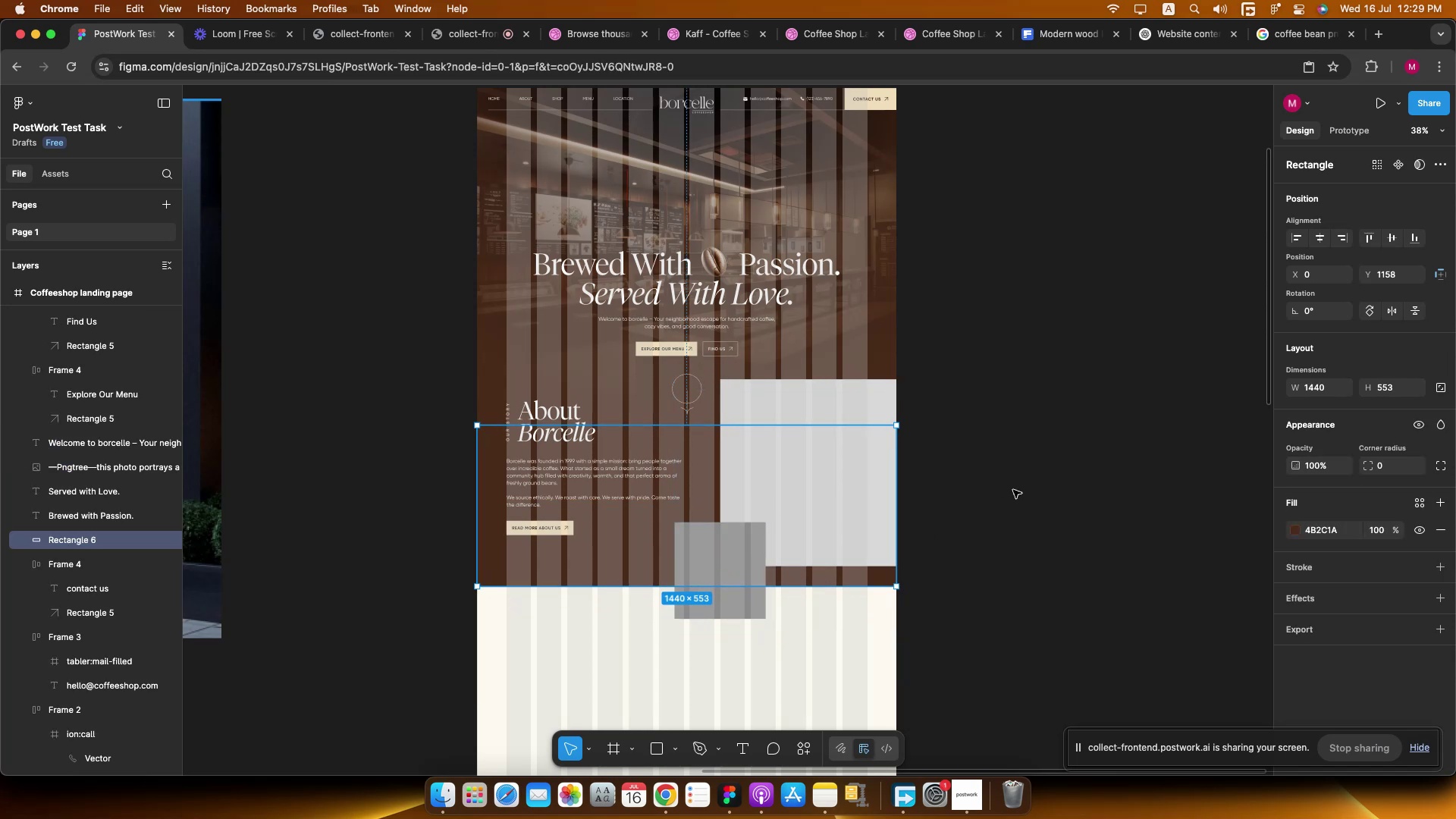 
key(Meta+CommandLeft)
 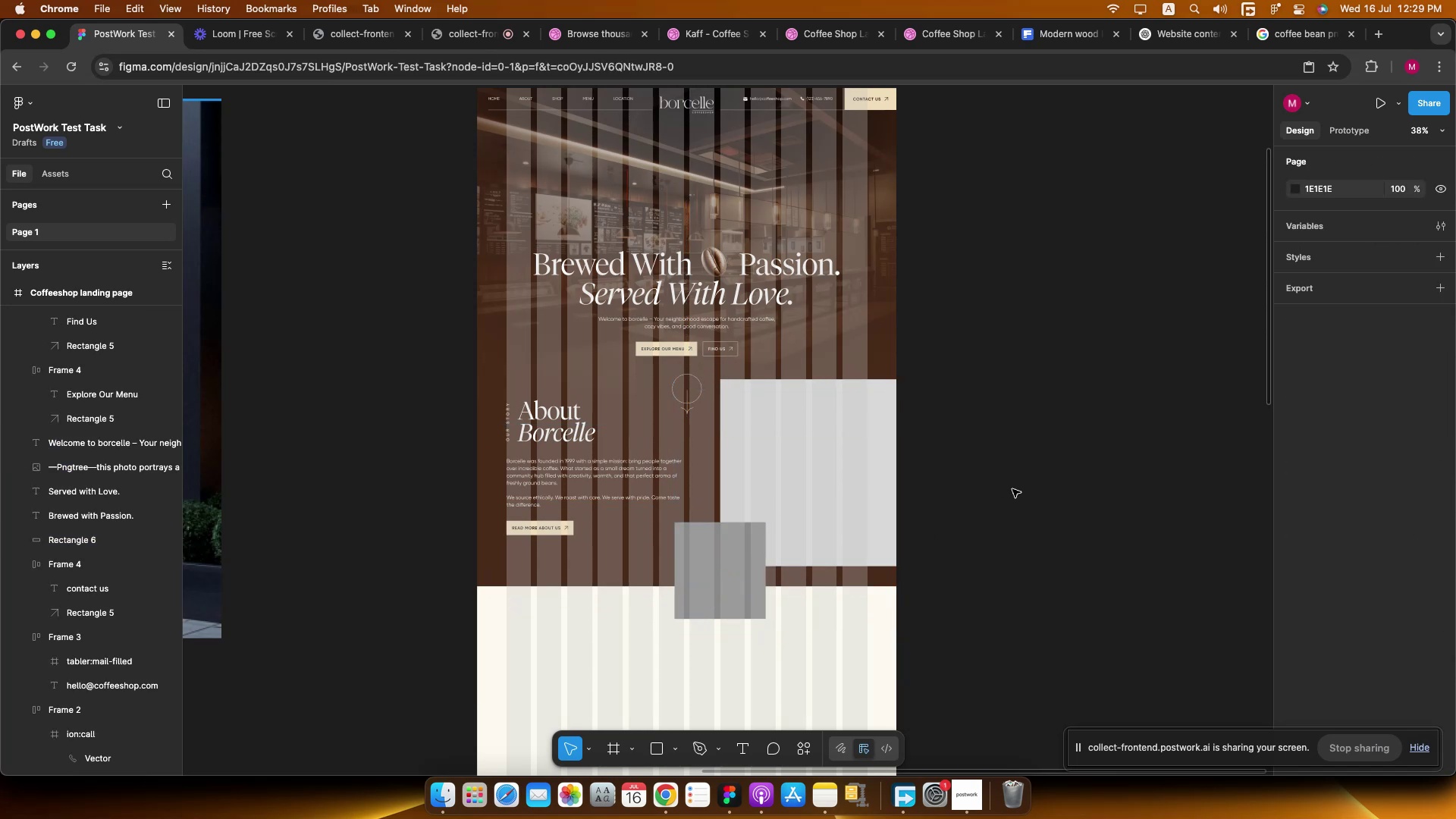 
scroll: coordinate [1012, 489], scroll_direction: down, amount: 2.0
 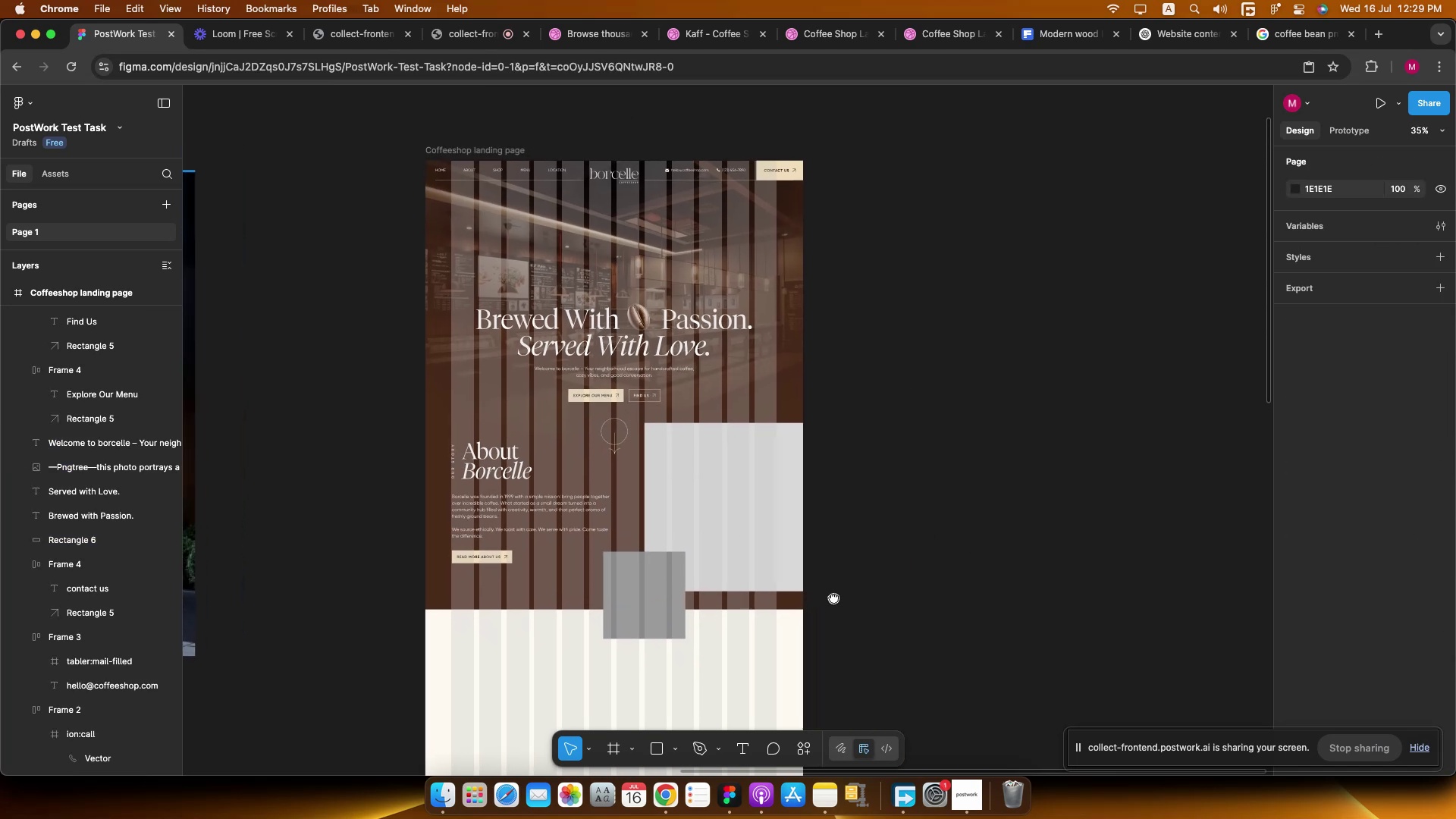 
scroll: coordinate [835, 598], scroll_direction: up, amount: 1.0
 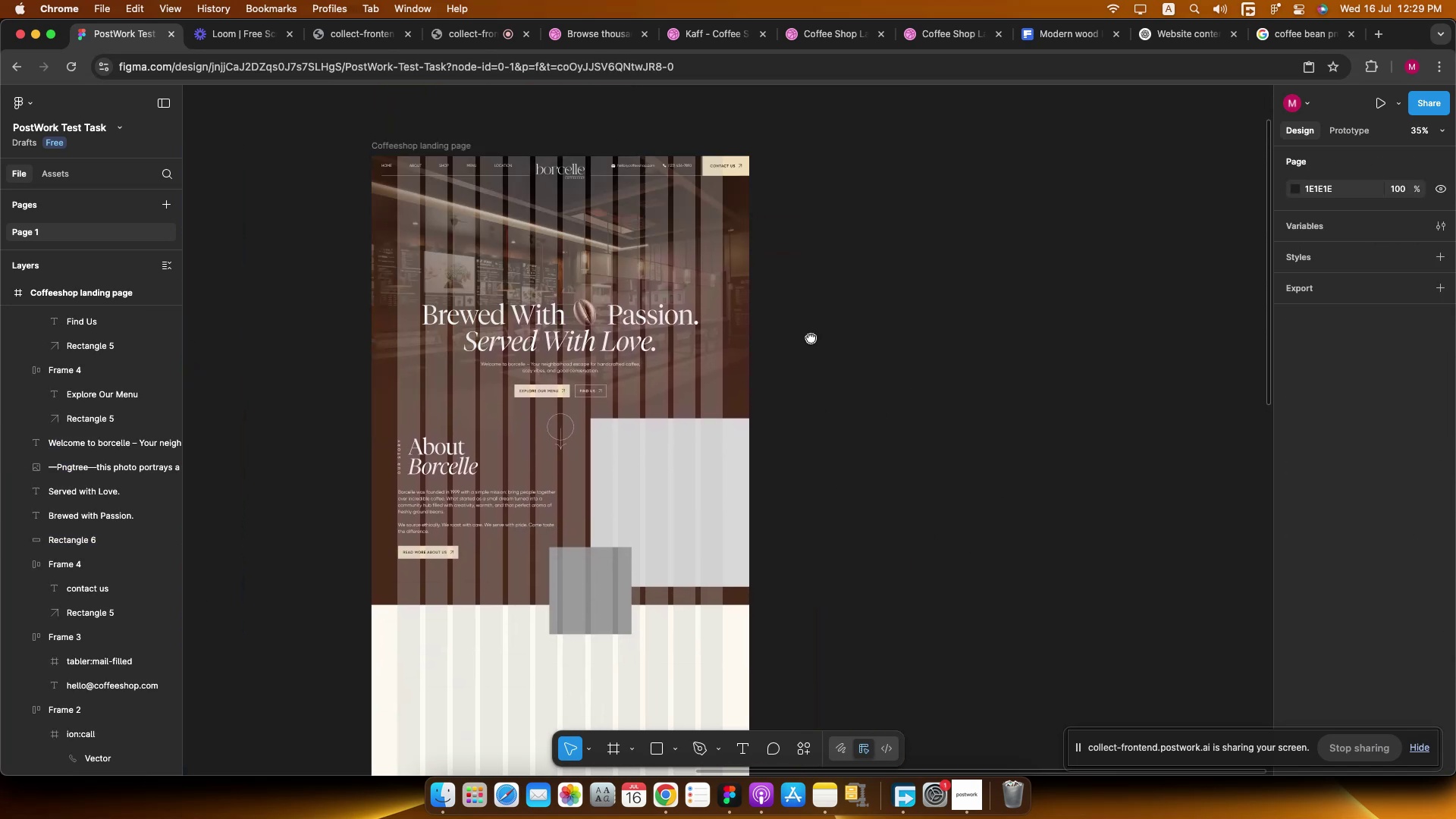 
hold_key(key=CommandLeft, duration=0.71)
 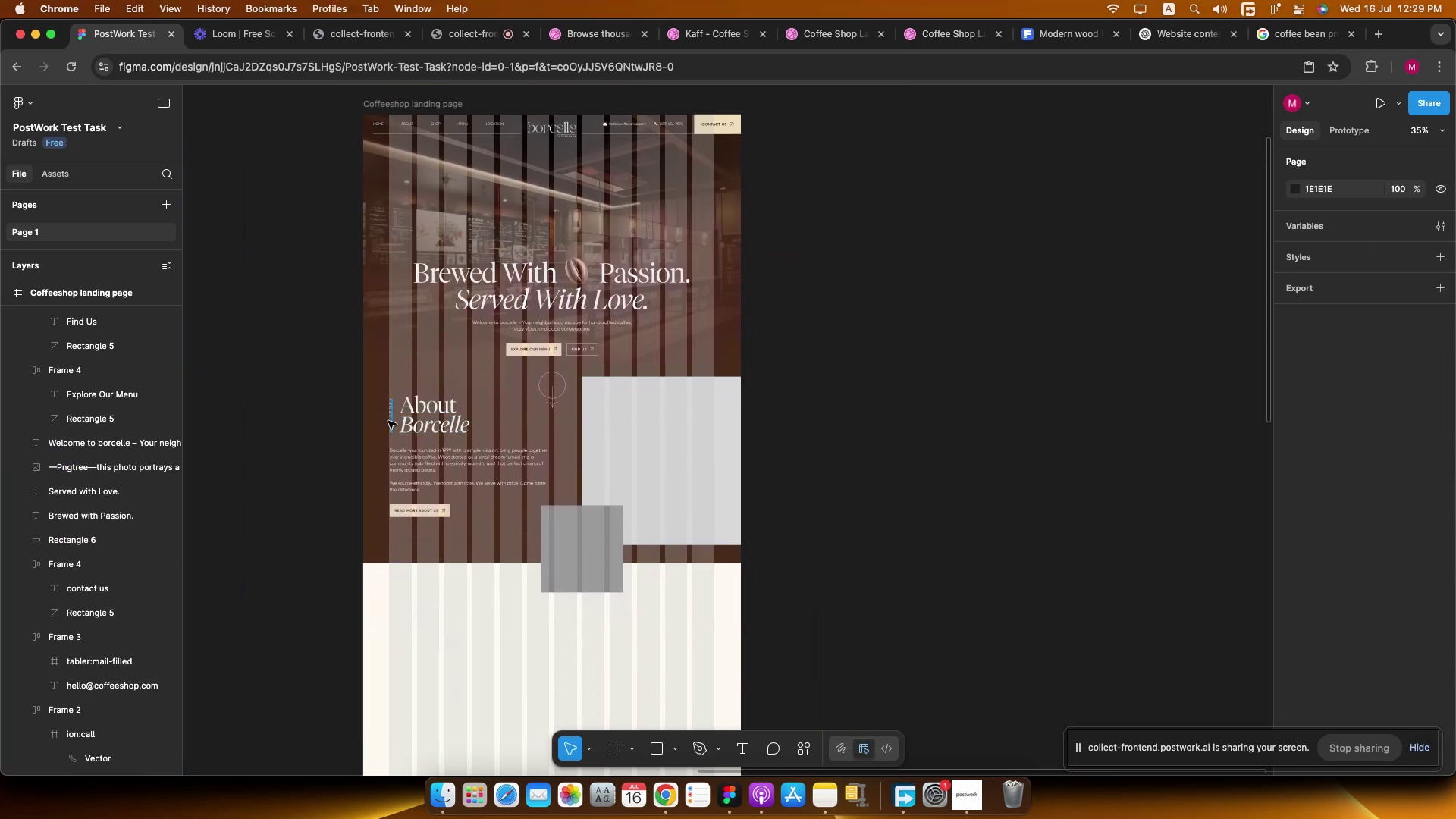 
left_click([388, 421])
 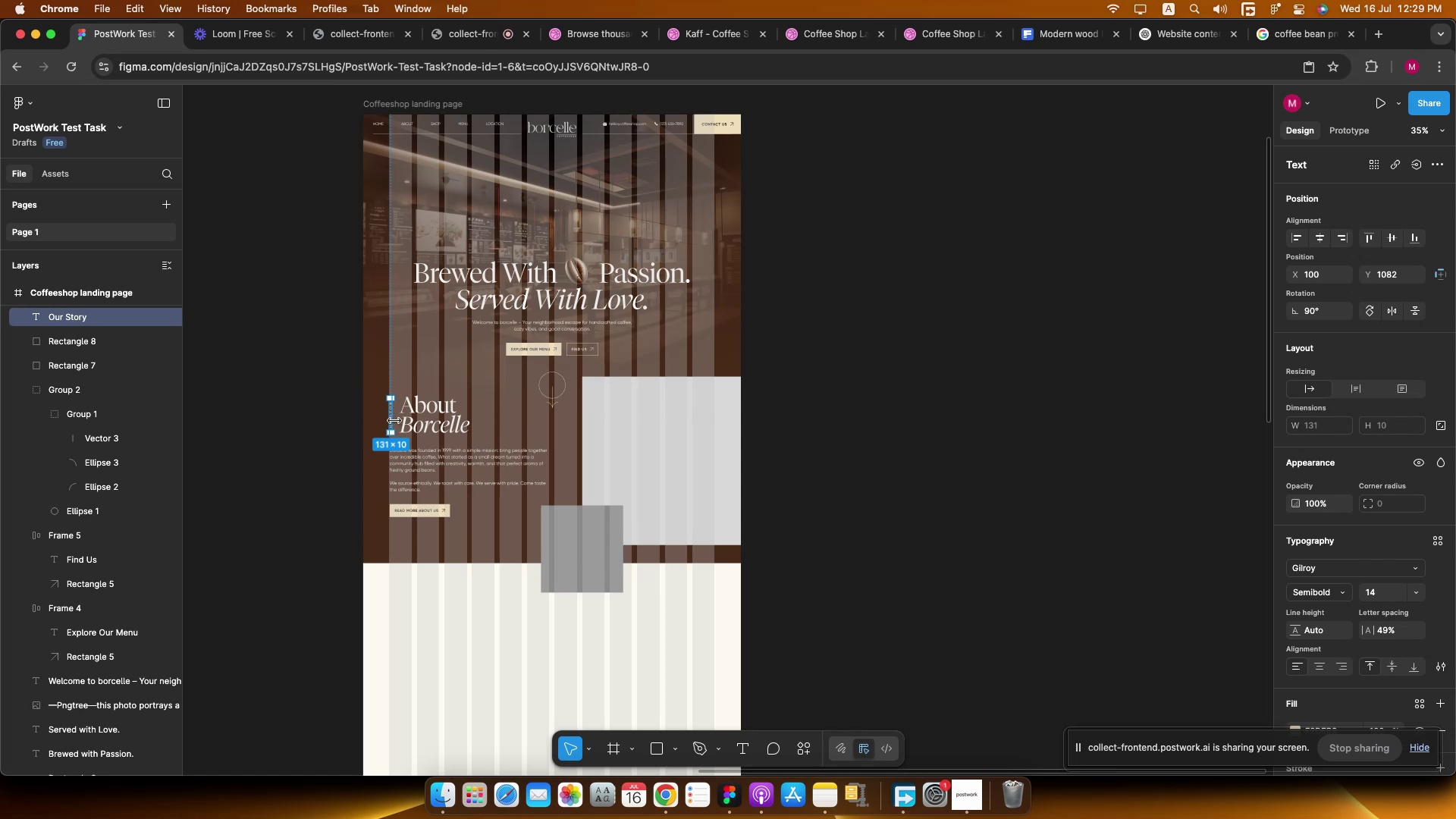 
hold_key(key=OptionLeft, duration=1.61)
left_click_drag(start_coordinate=[390, 419], to_coordinate=[821, 567])
 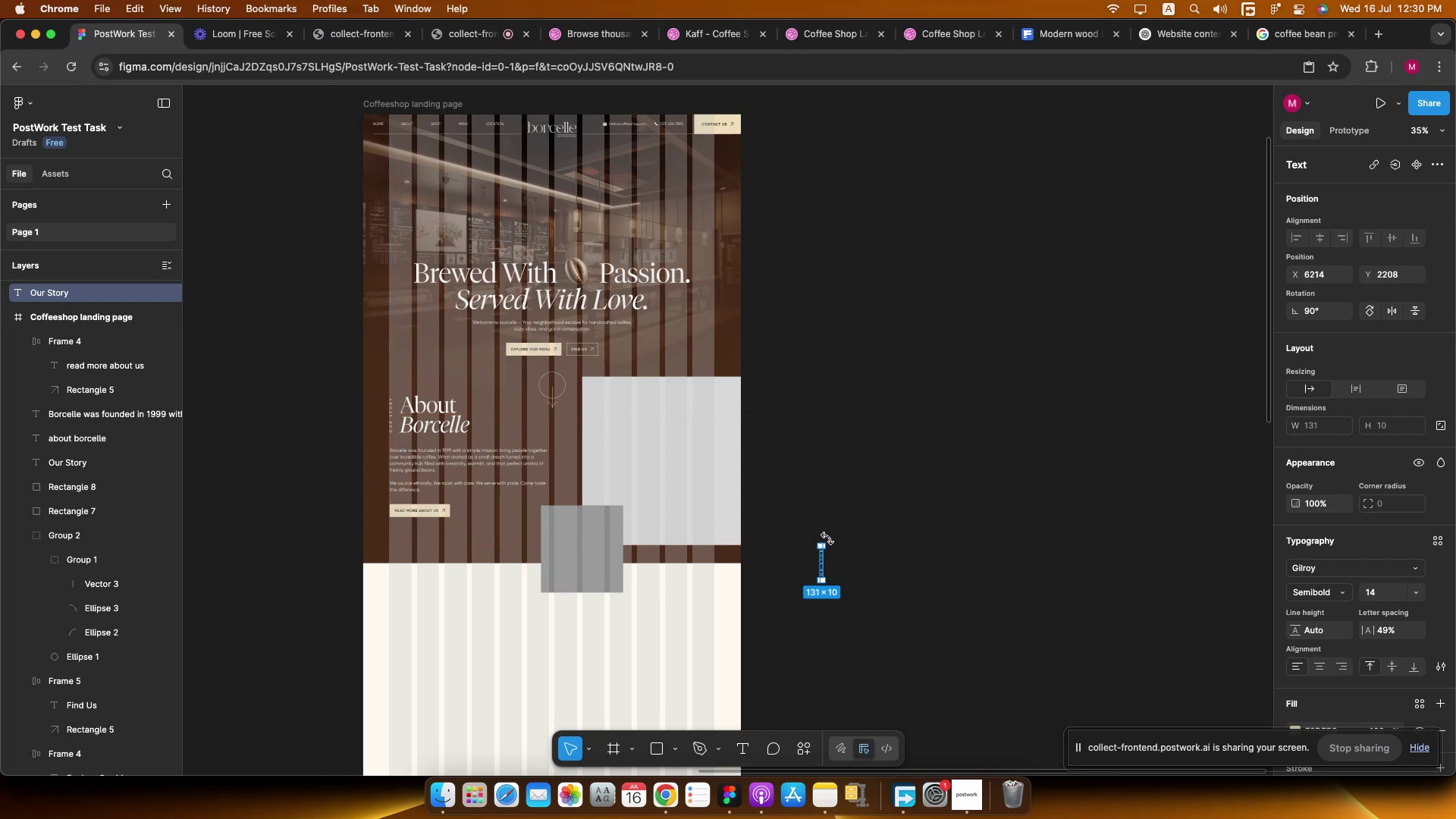 
hold_key(key=ShiftLeft, duration=1.48)
left_click_drag(start_coordinate=[827, 539], to_coordinate=[849, 570])
 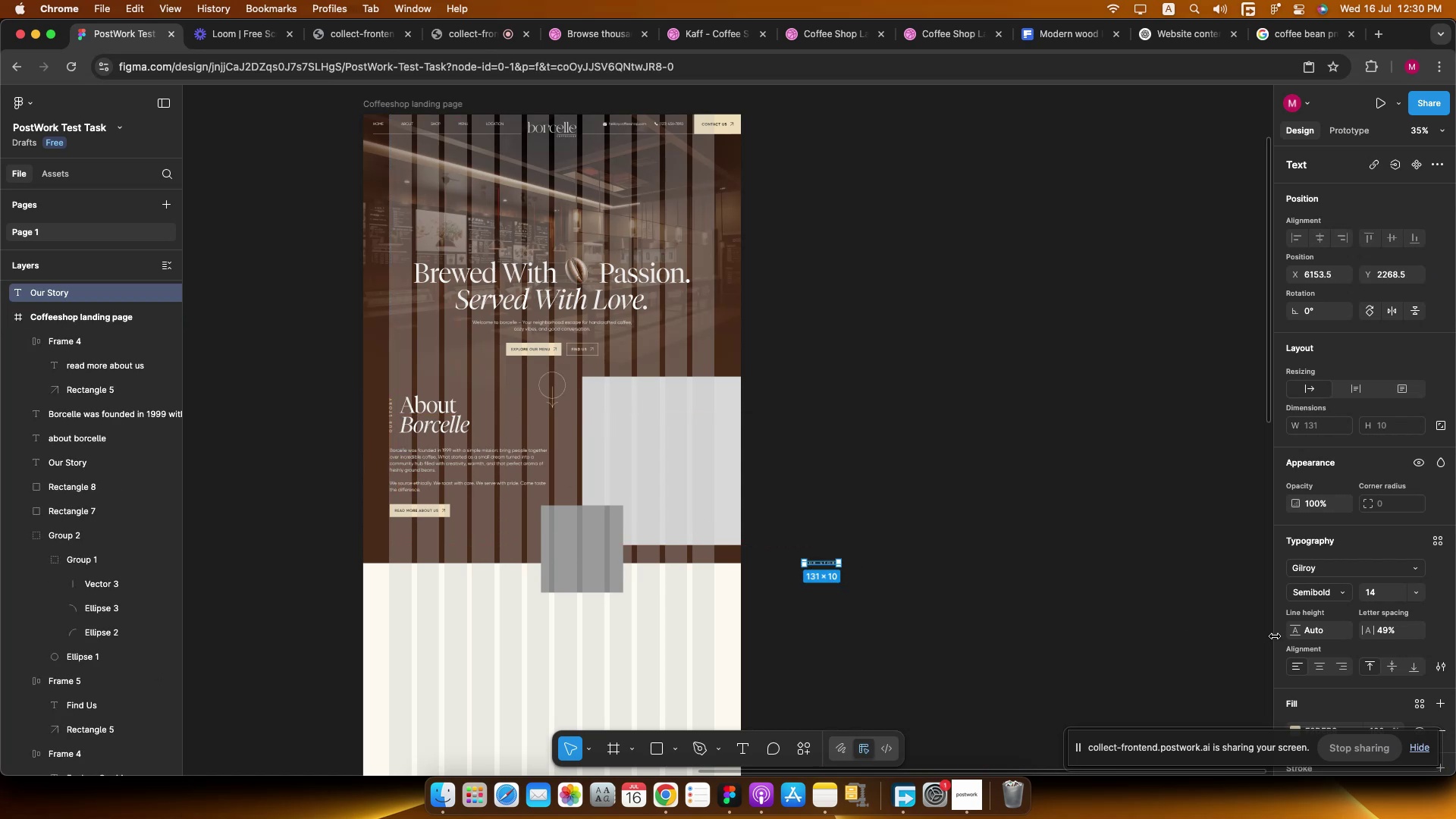 
scroll: coordinate [1392, 576], scroll_direction: down, amount: 10.0
 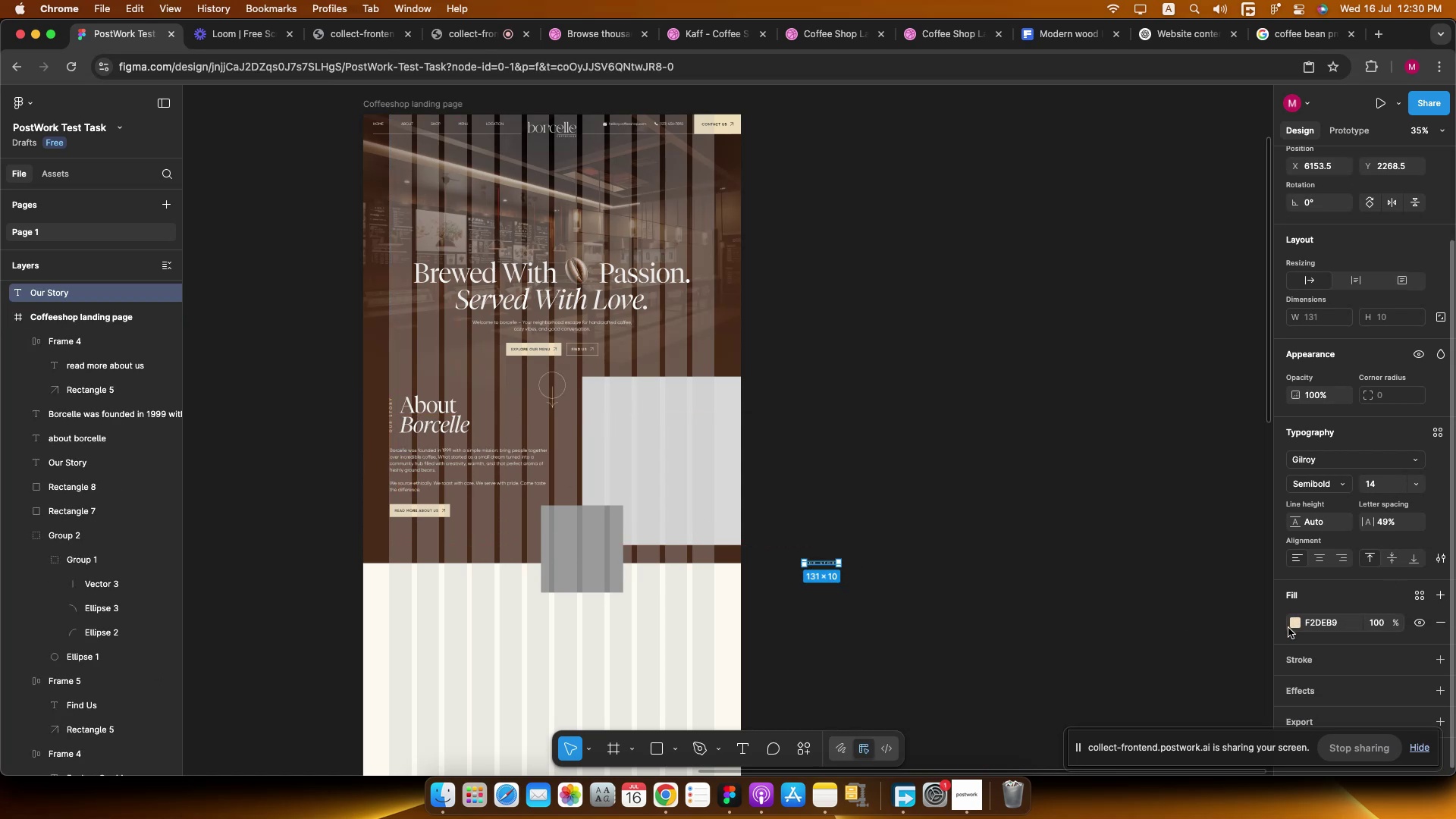 
left_click([1294, 623])
 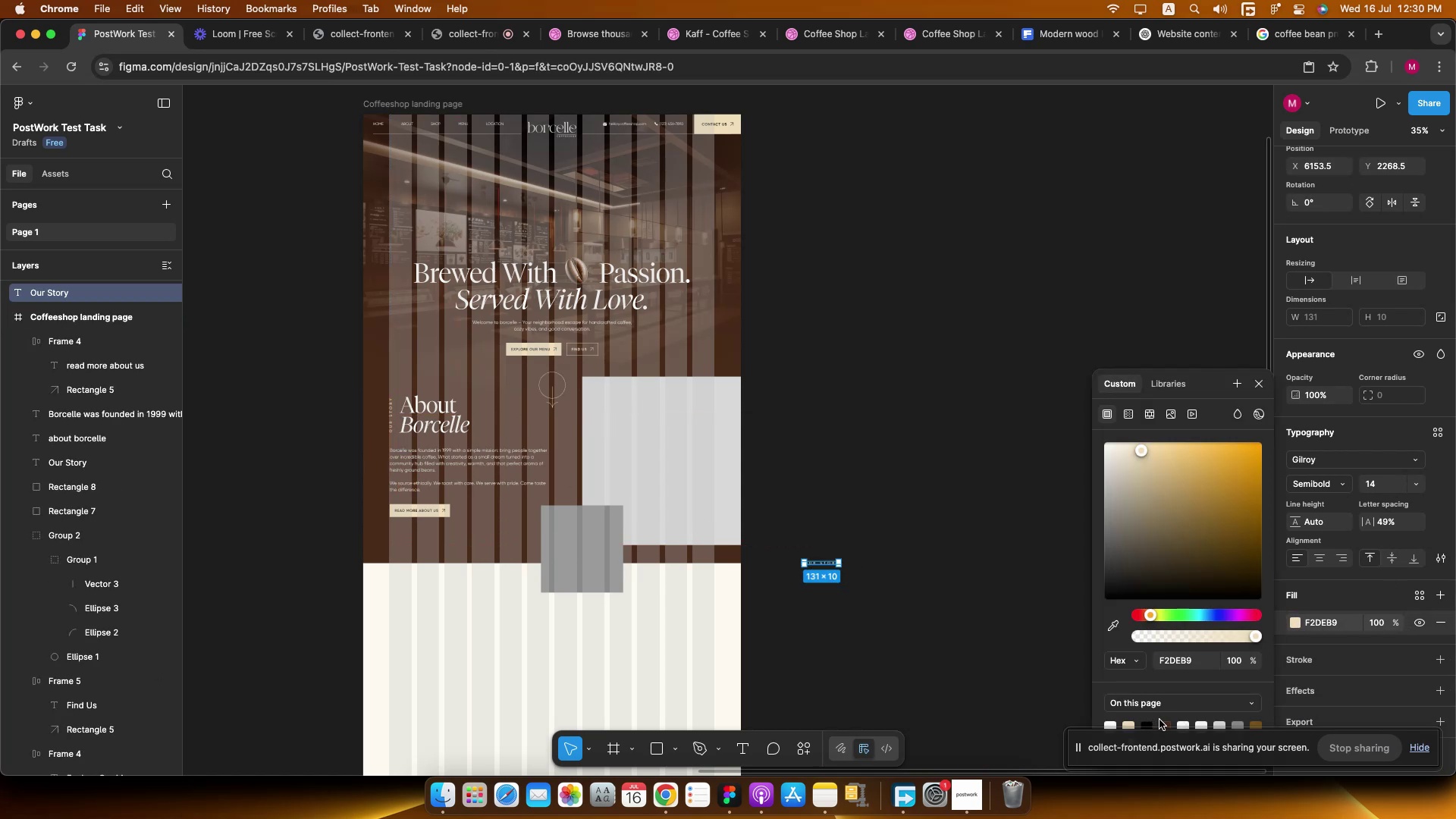 
left_click([1163, 722])
 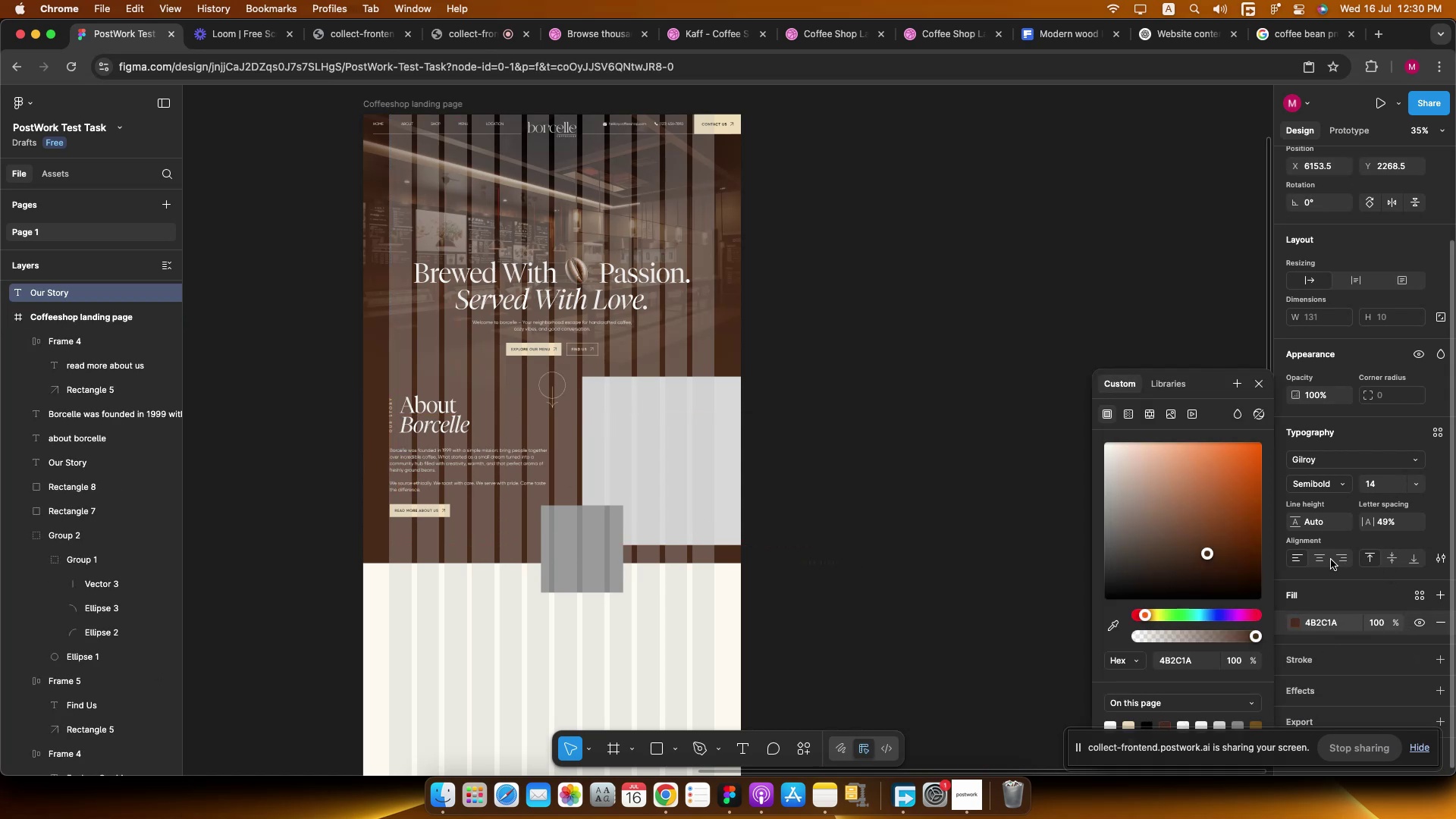 
left_click([1316, 560])
 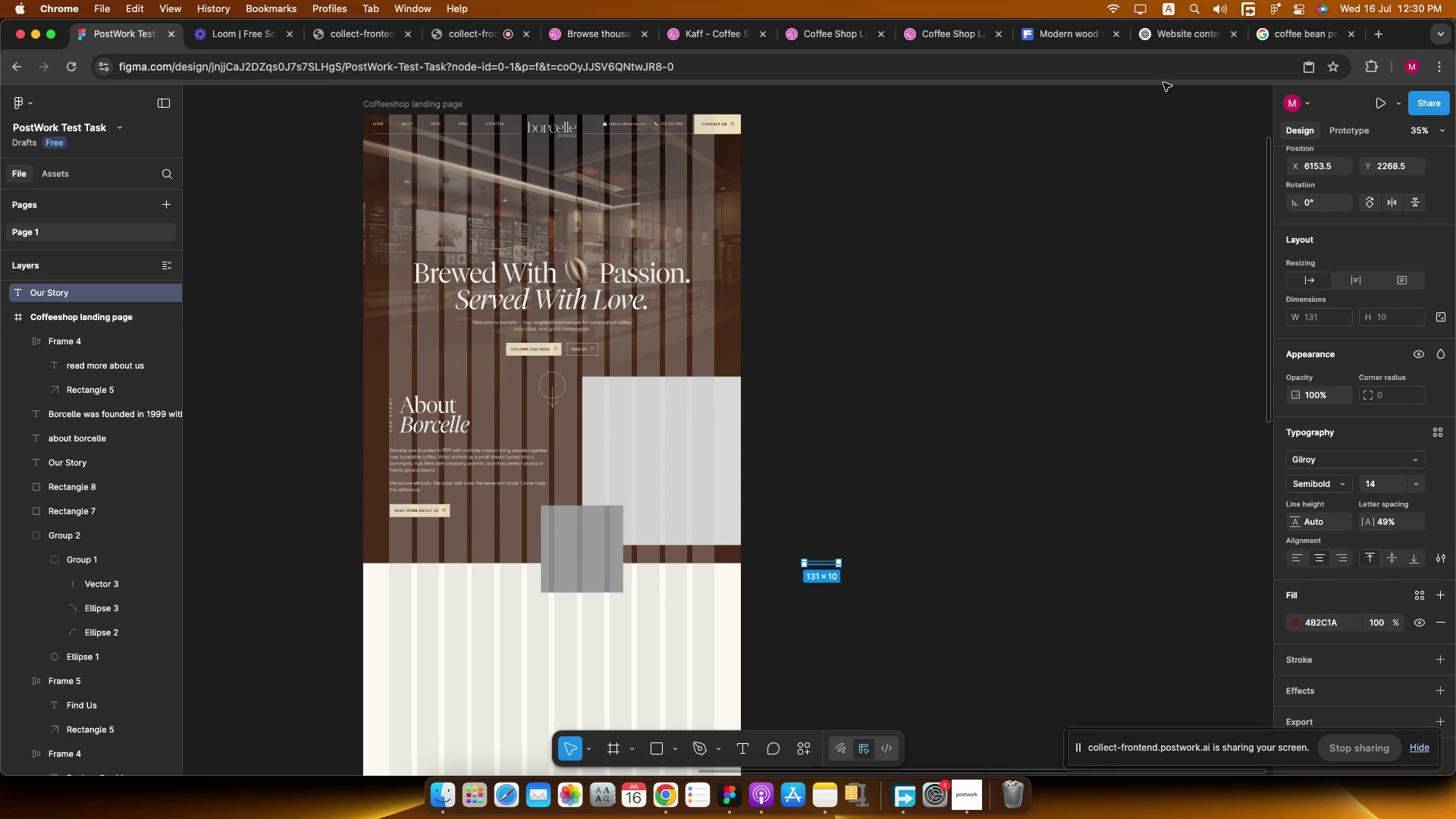 
left_click([1159, 14])
 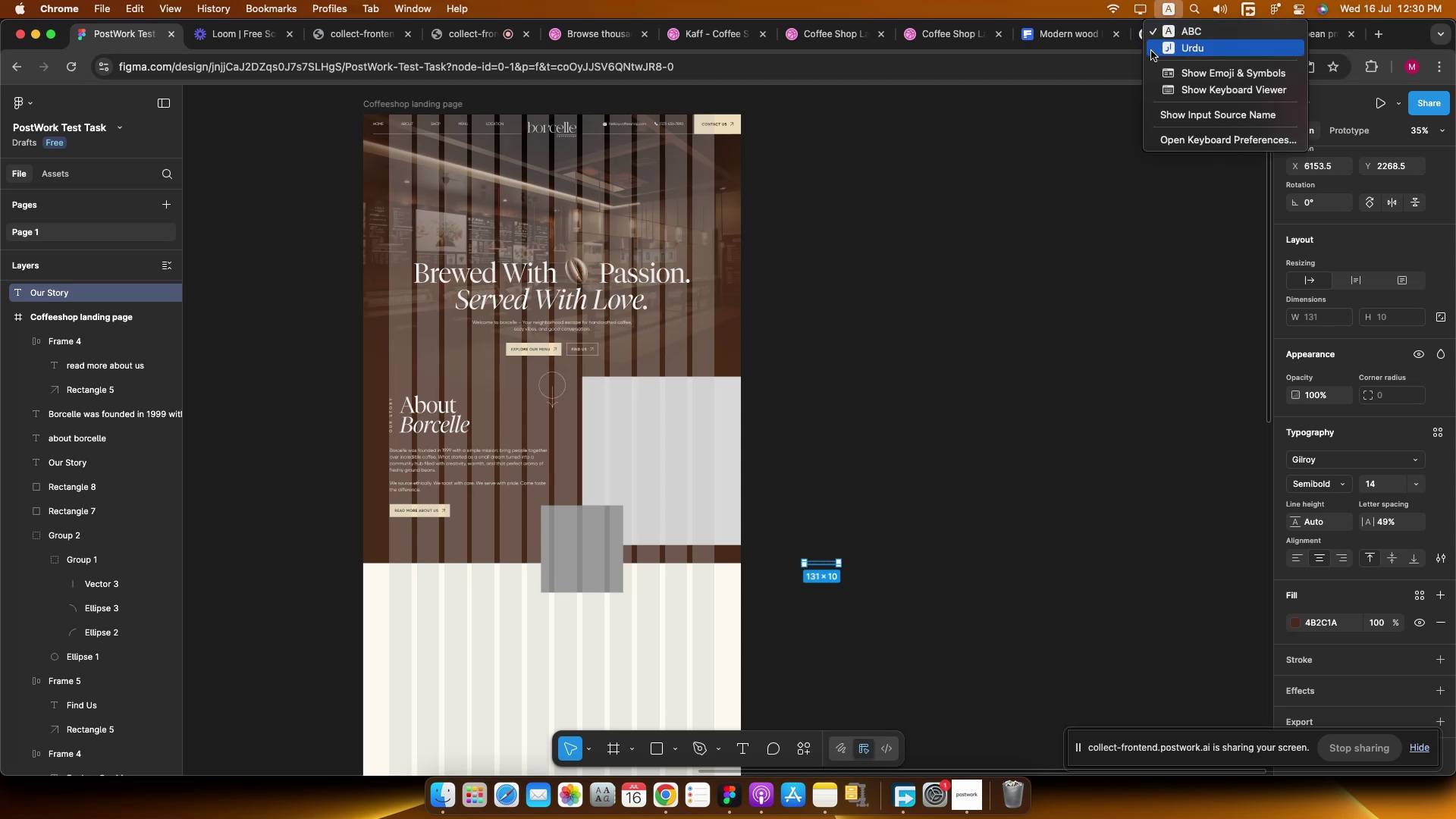 
left_click([1114, 119])
 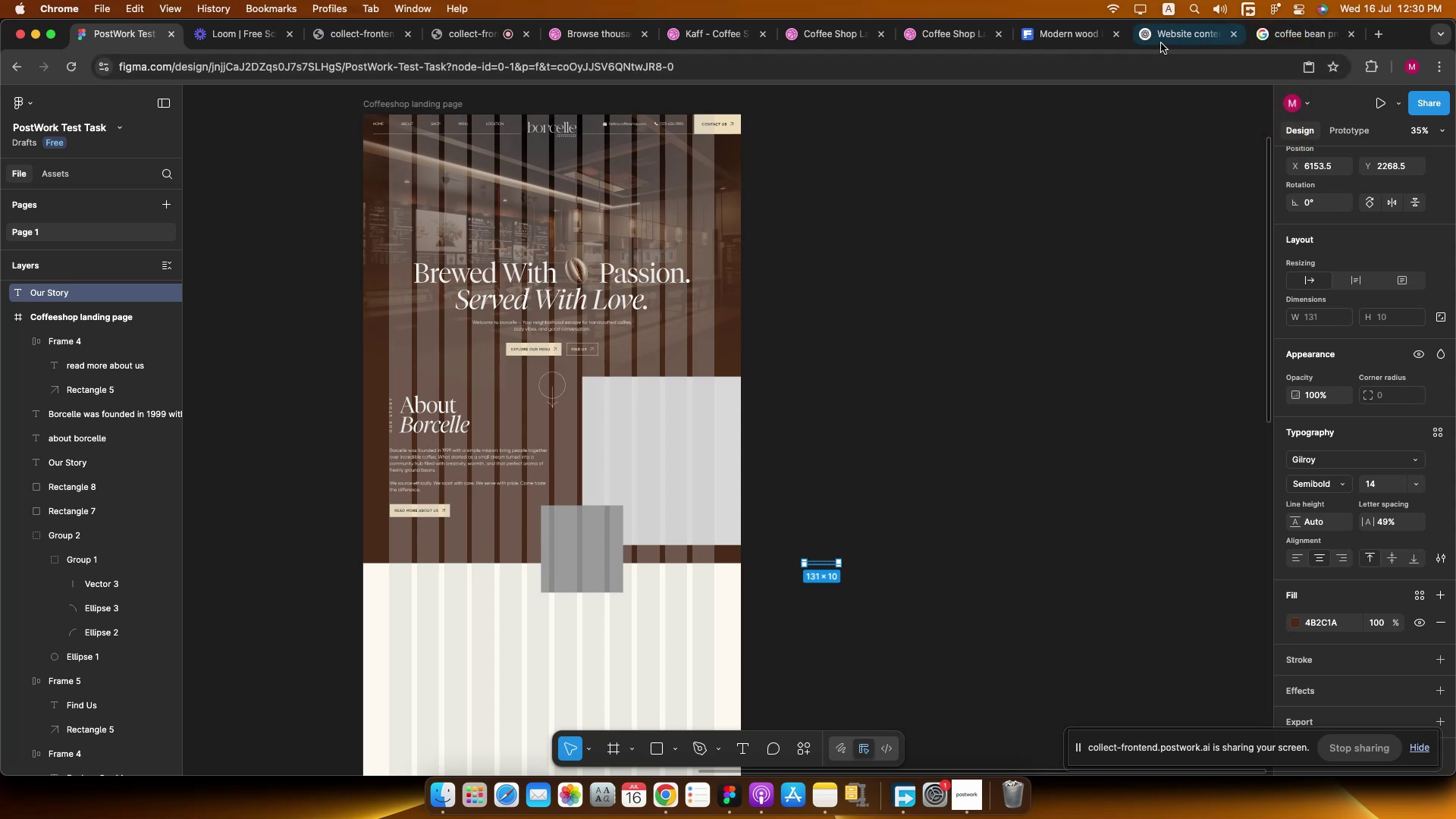 
left_click([1163, 39])
 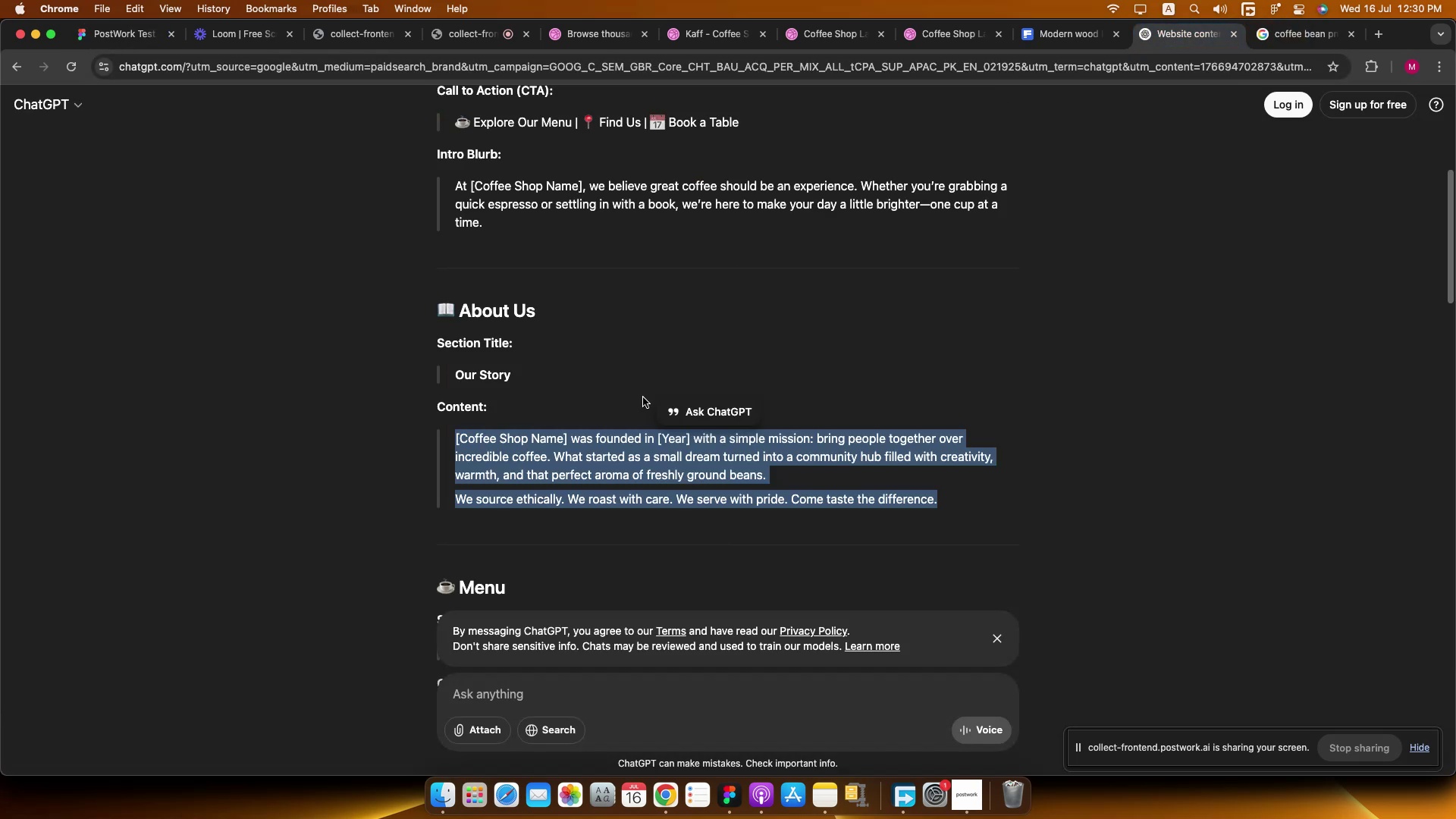 
scroll: coordinate [610, 466], scroll_direction: down, amount: 14.0
 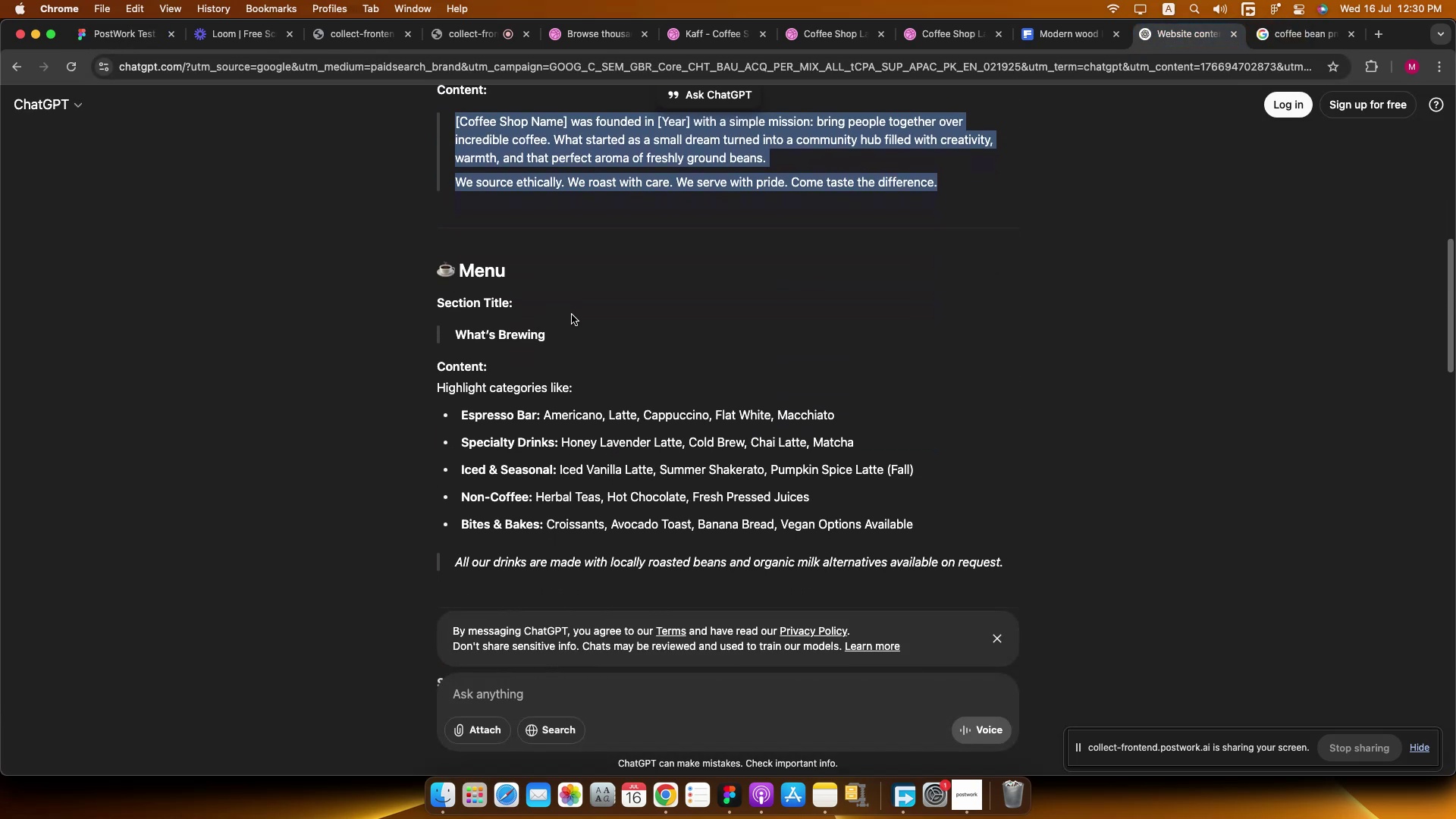 
left_click_drag(start_coordinate=[570, 324], to_coordinate=[567, 339])
 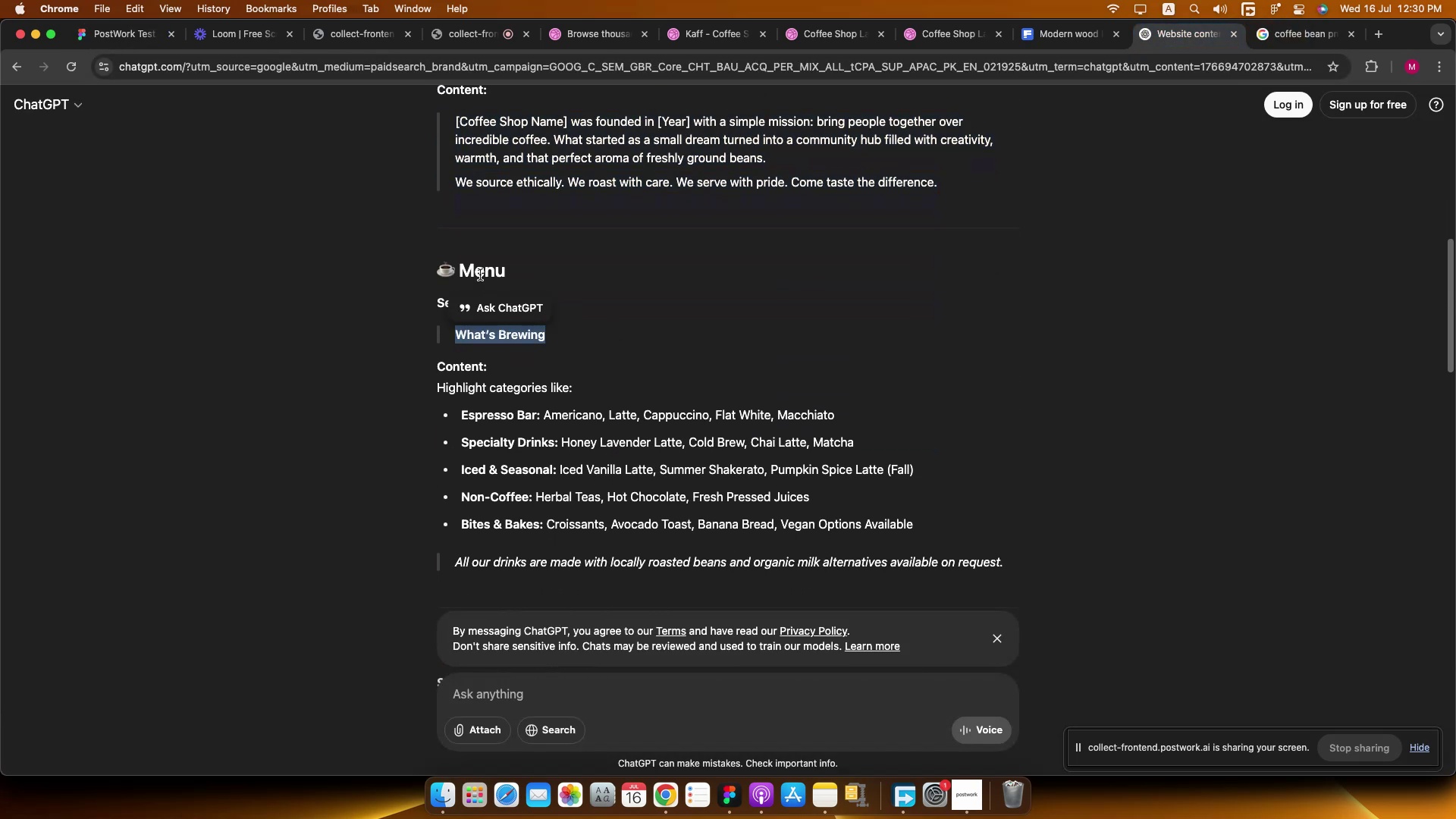 
double_click([473, 265])
 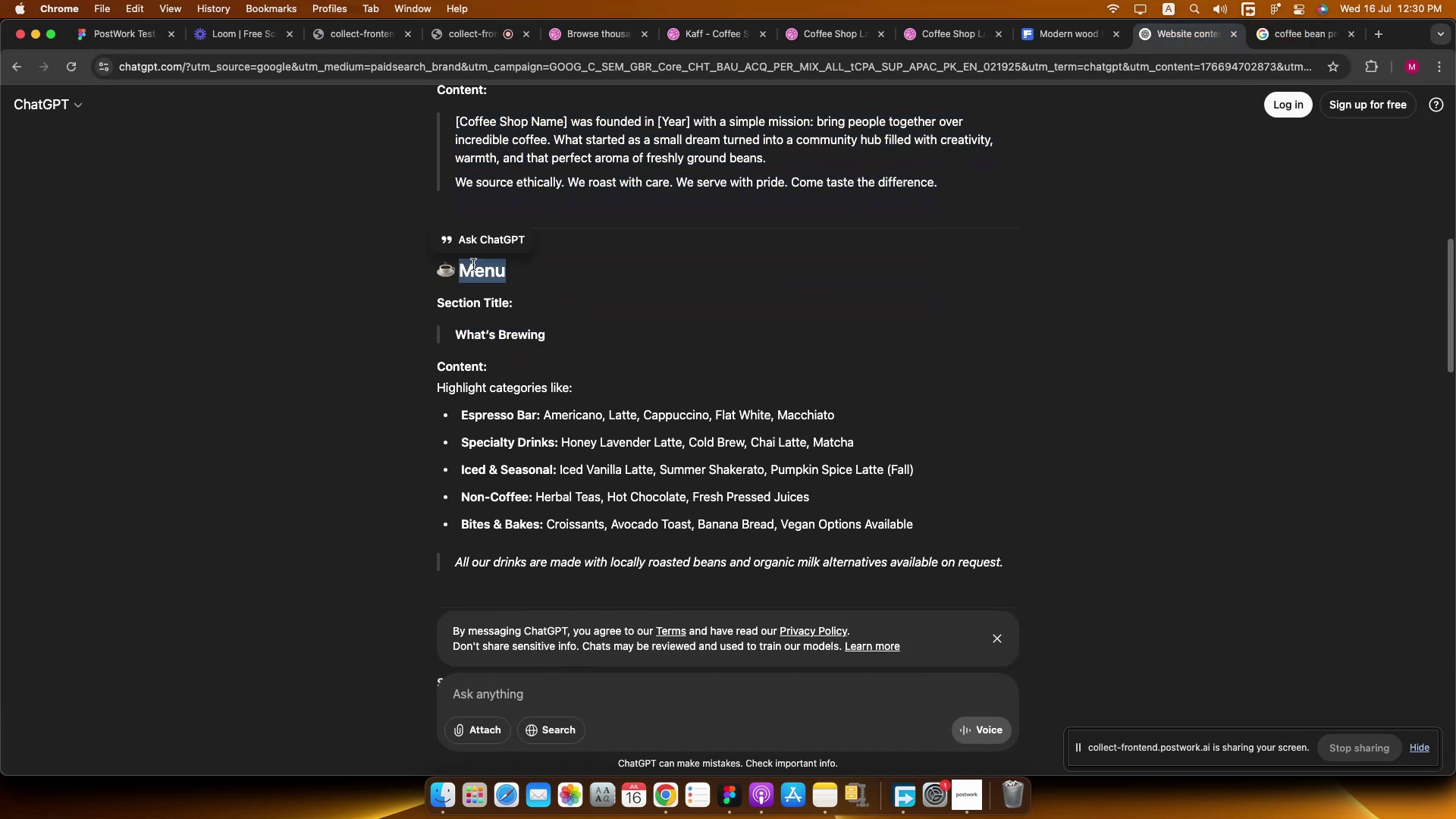 
key(Meta+C)
 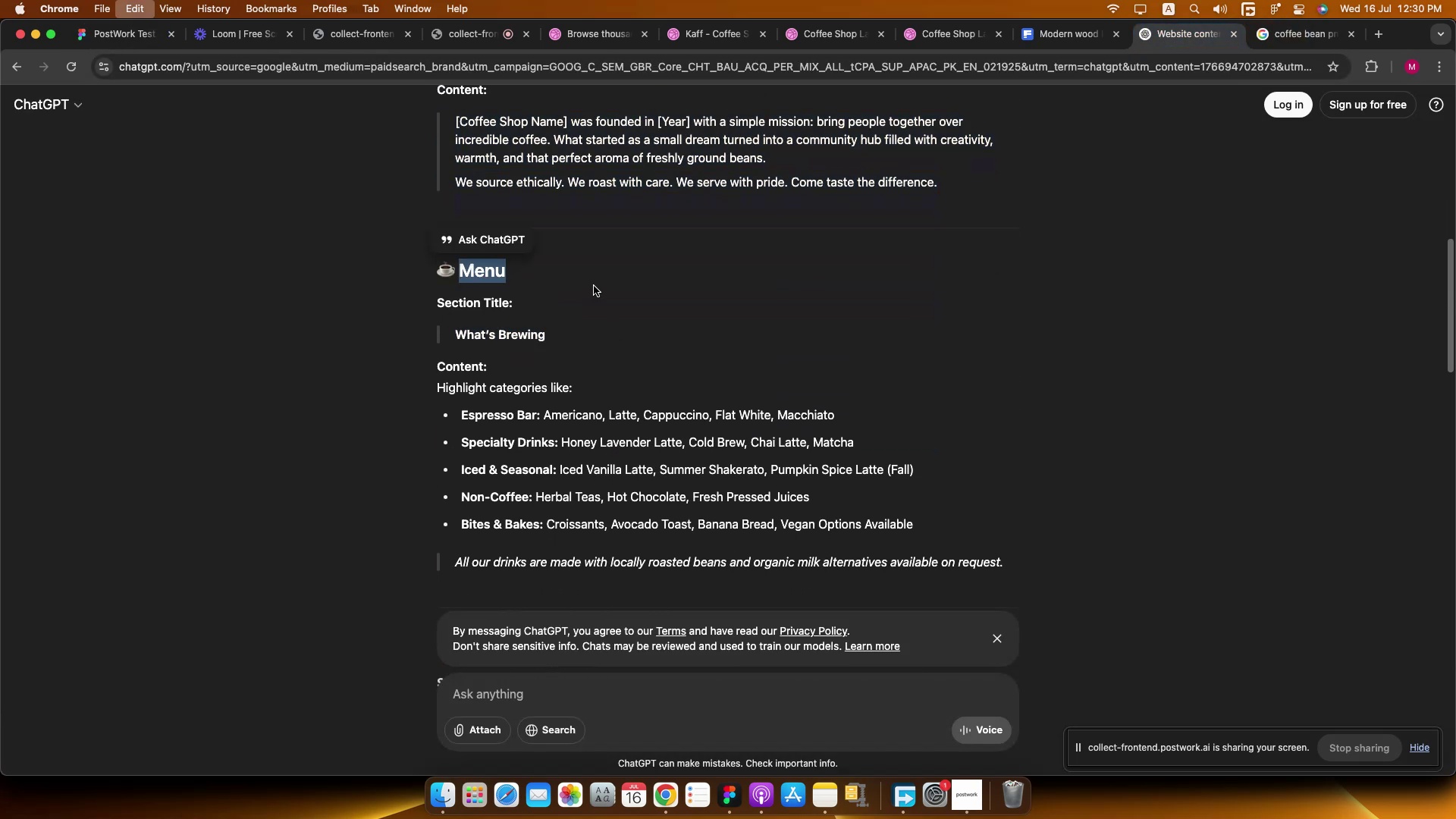 
key(Meta+C)
 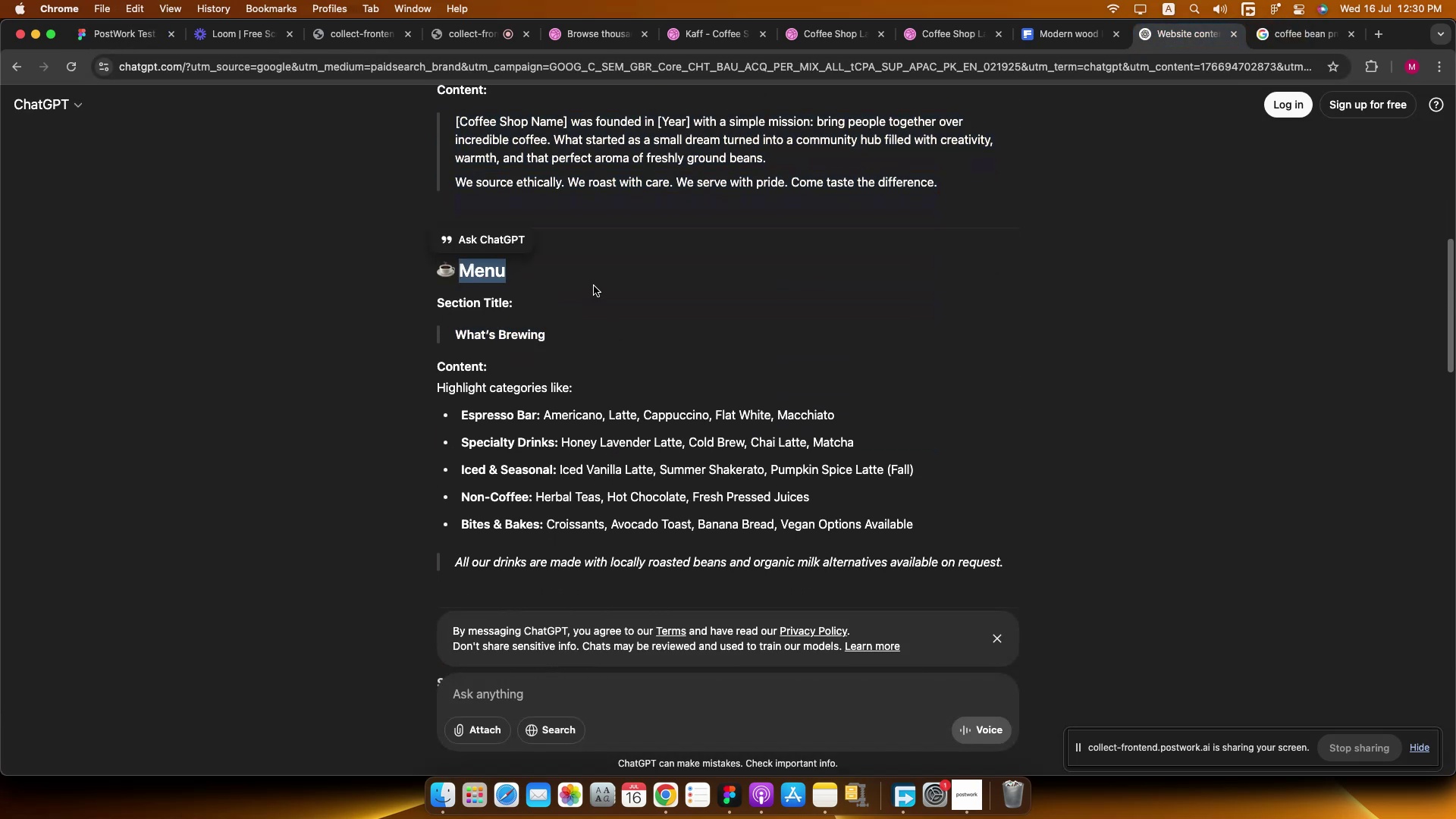 
scroll: coordinate [589, 283], scroll_direction: down, amount: 30.0
 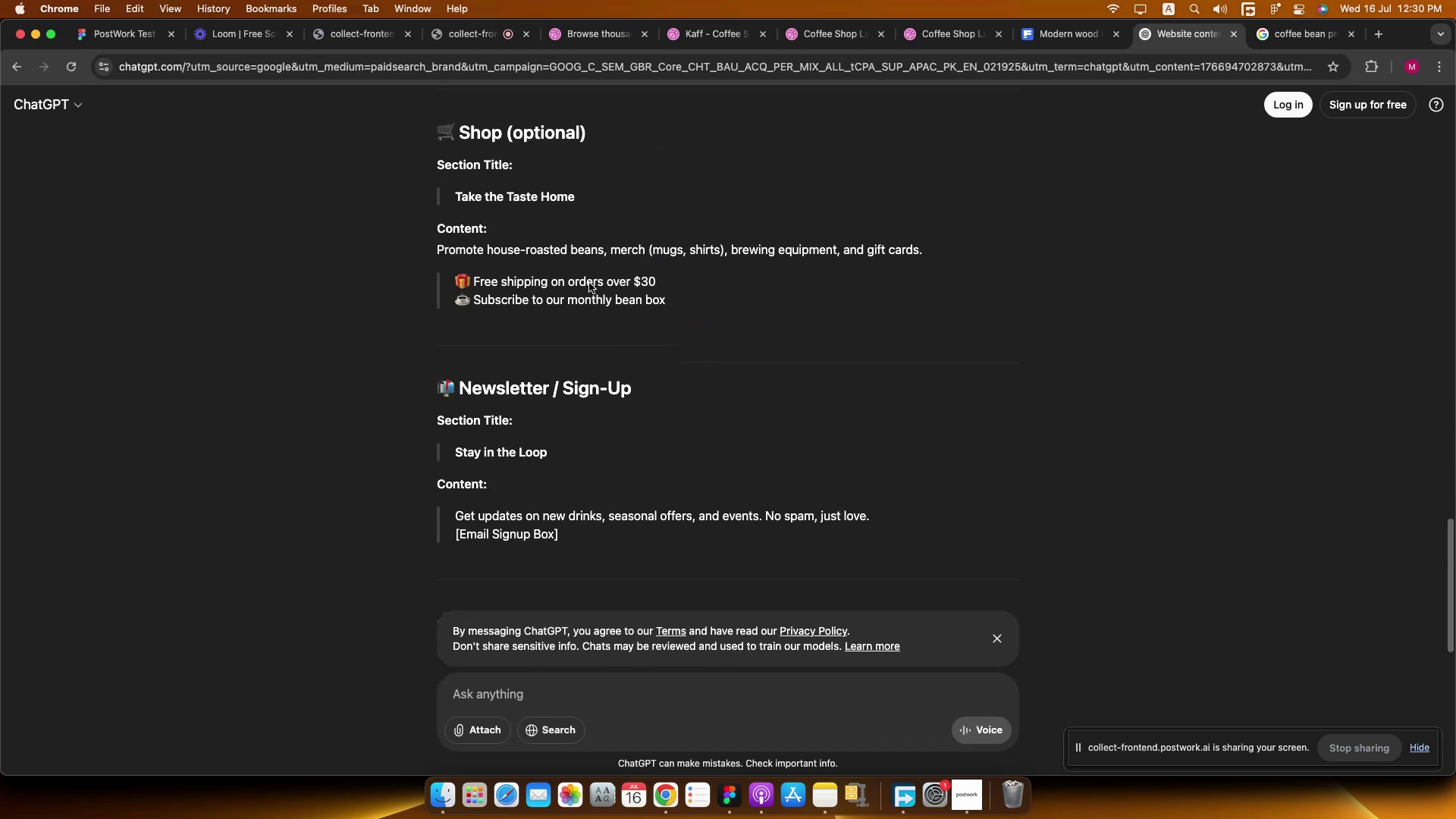 
scroll: coordinate [589, 283], scroll_direction: up, amount: 43.0
 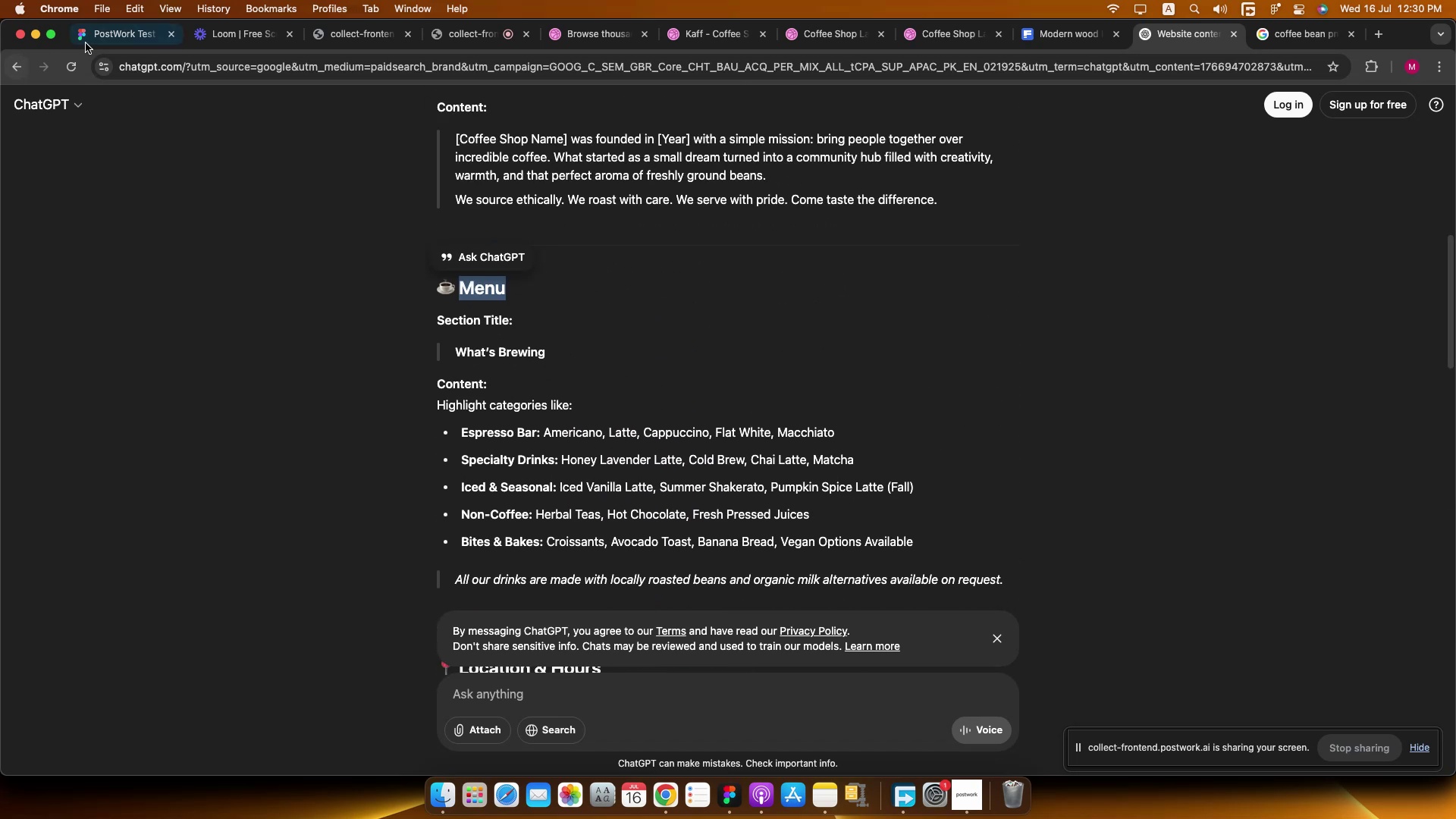 
left_click([109, 36])
 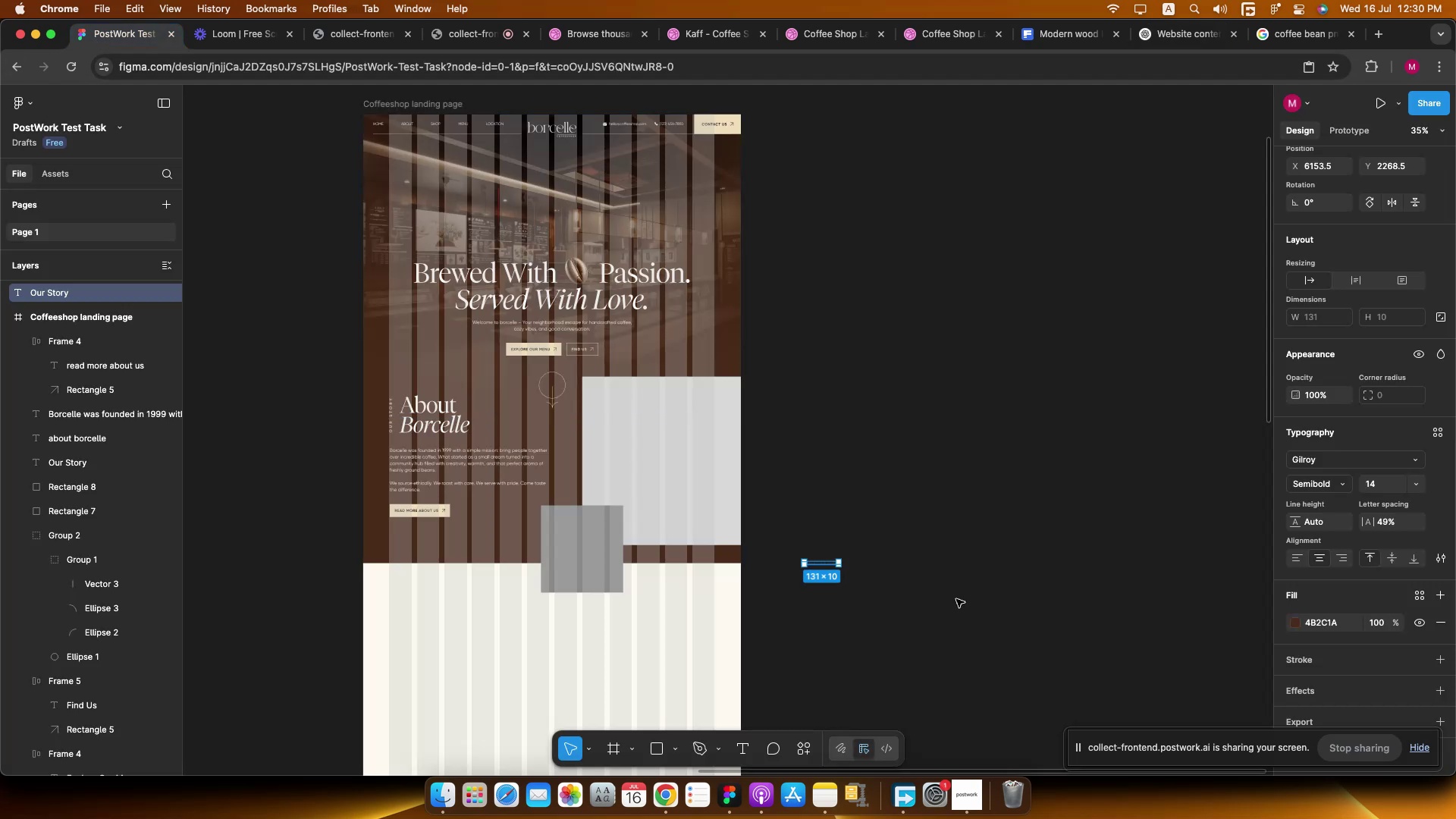 
hold_key(key=CommandLeft, duration=1.74)
scroll: coordinate [842, 580], scroll_direction: up, amount: 18.0
 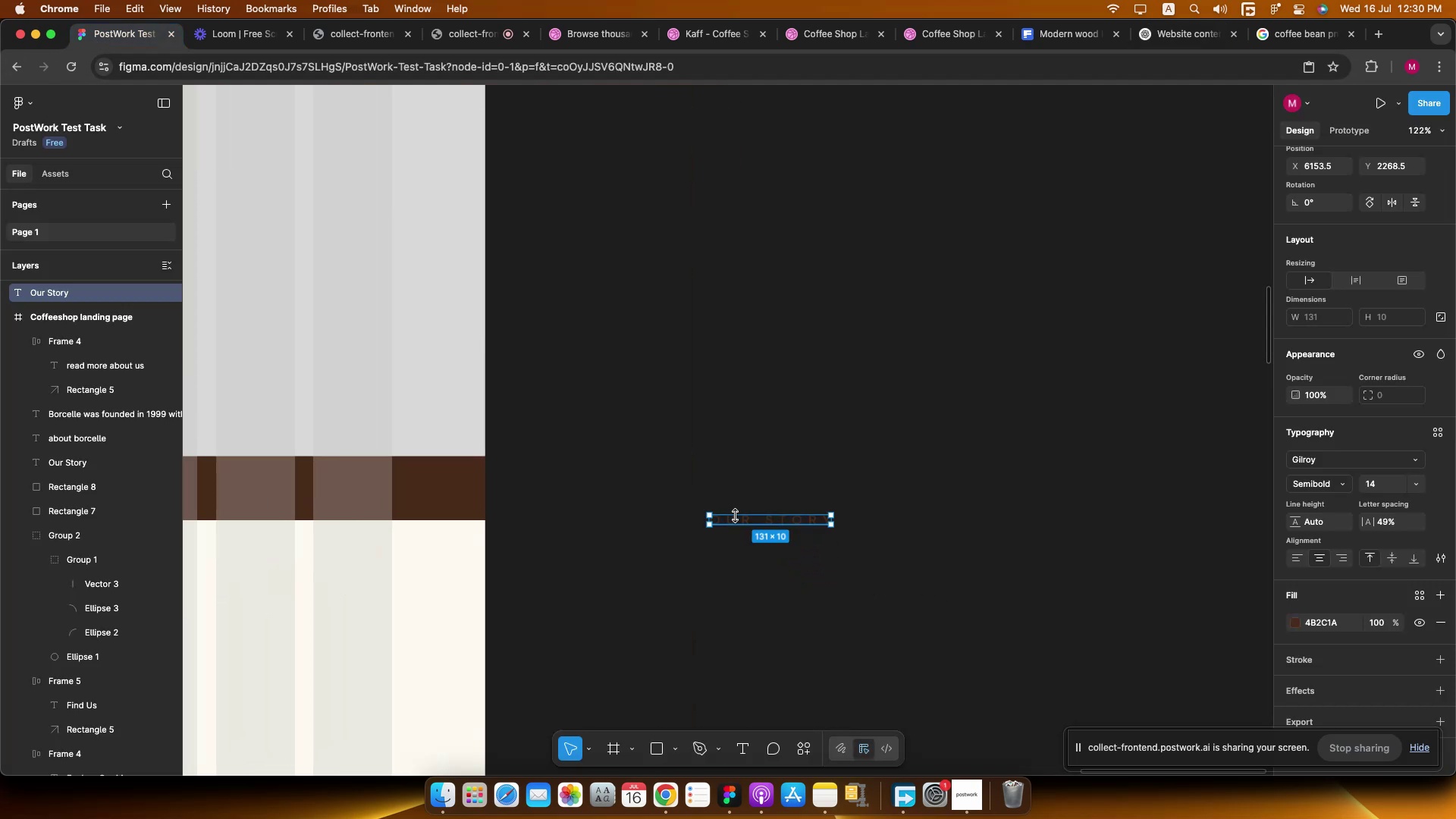 
double_click([736, 520])
 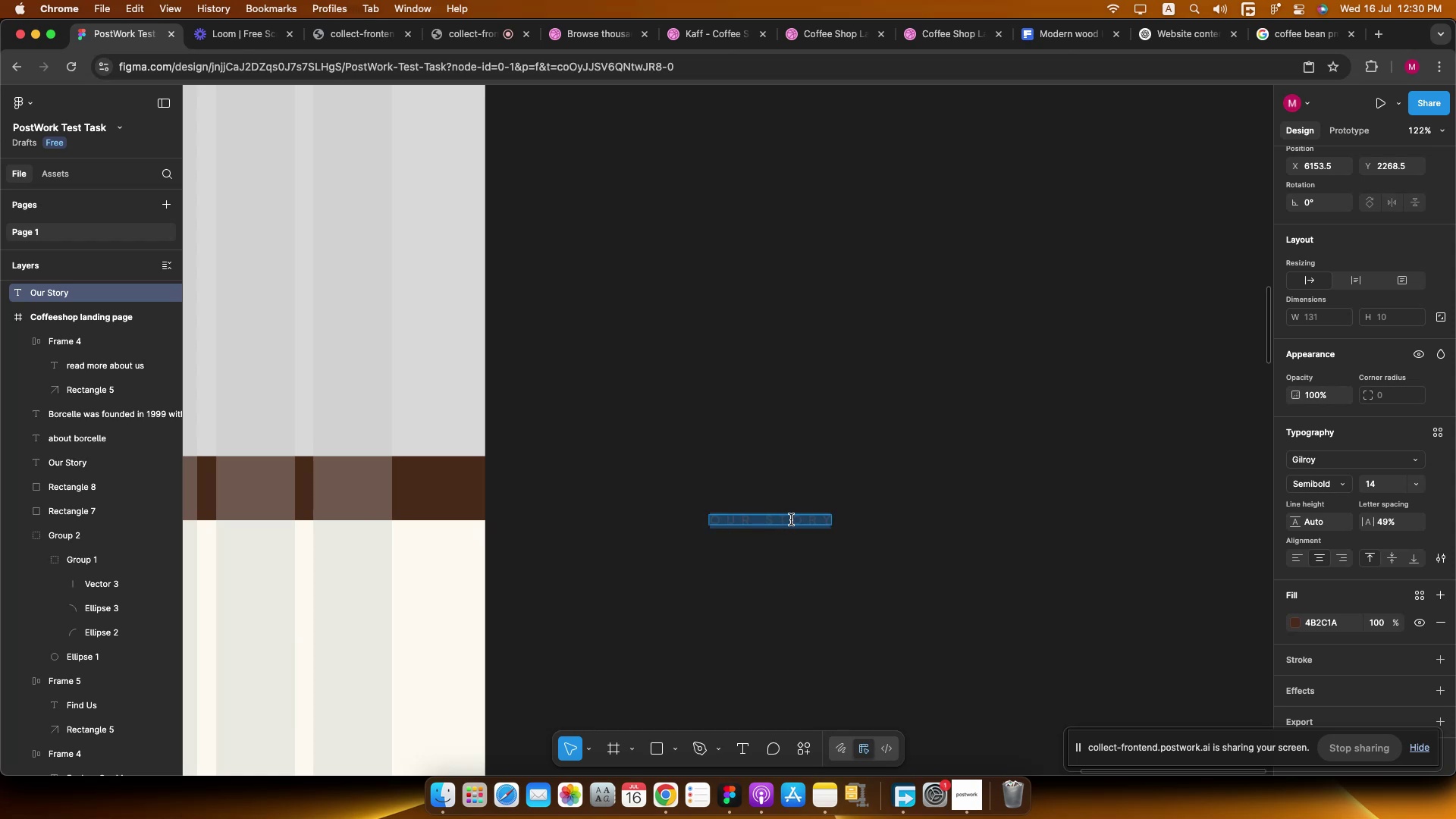 
double_click([791, 519])
 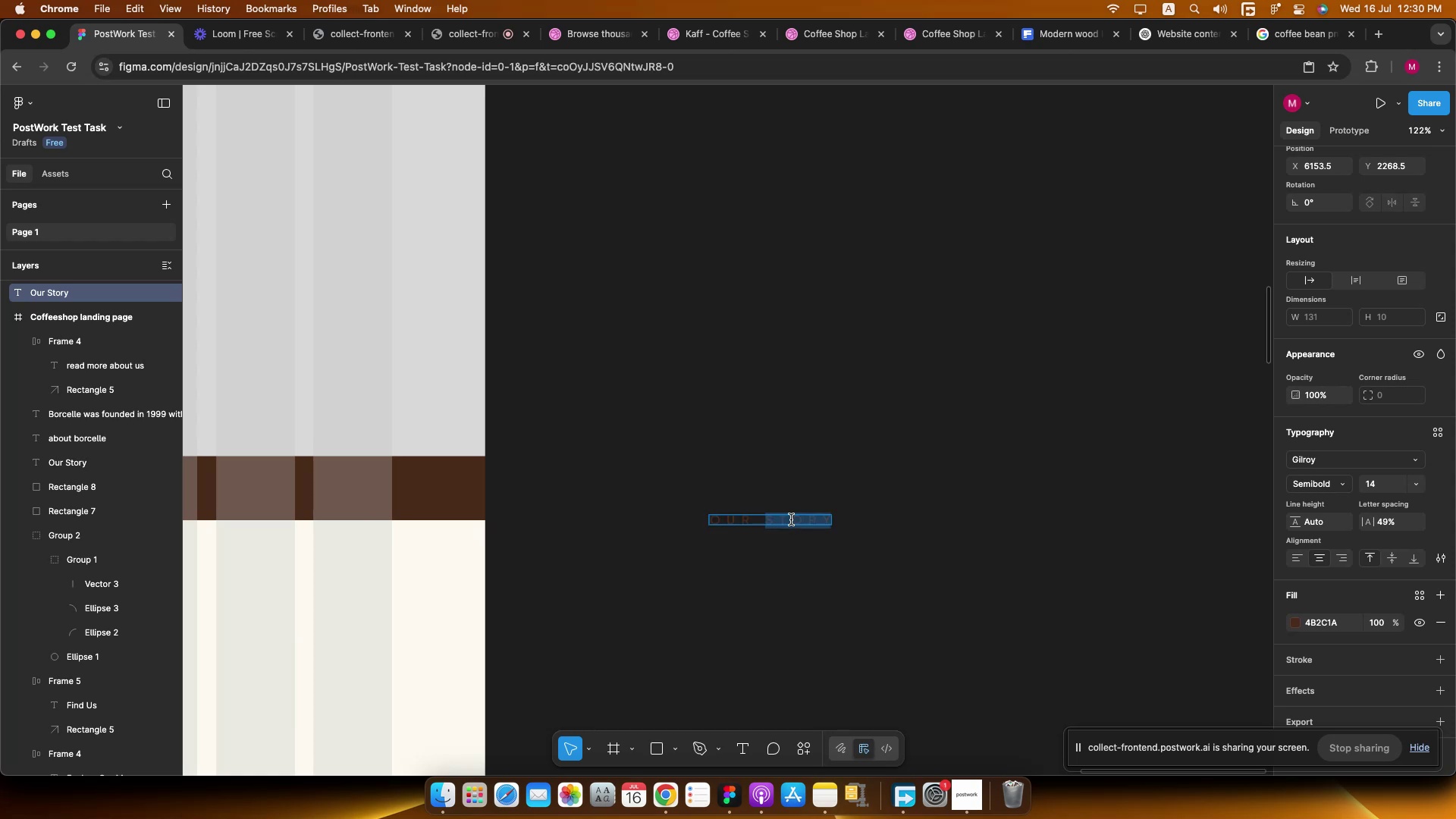 
key(Meta+V)
 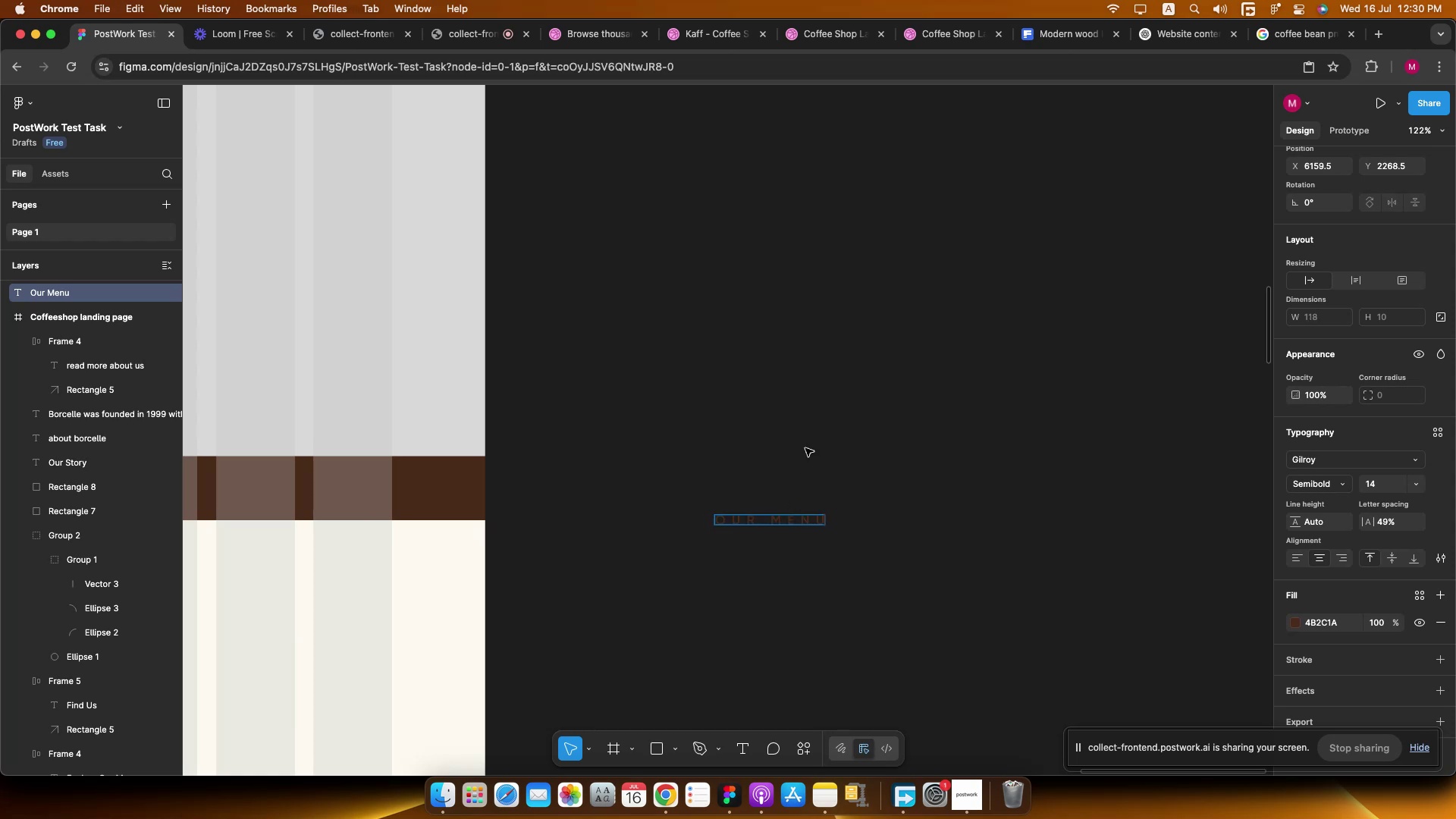 
hold_key(key=CommandLeft, duration=0.32)
scroll: coordinate [816, 513], scroll_direction: down, amount: 16.0
 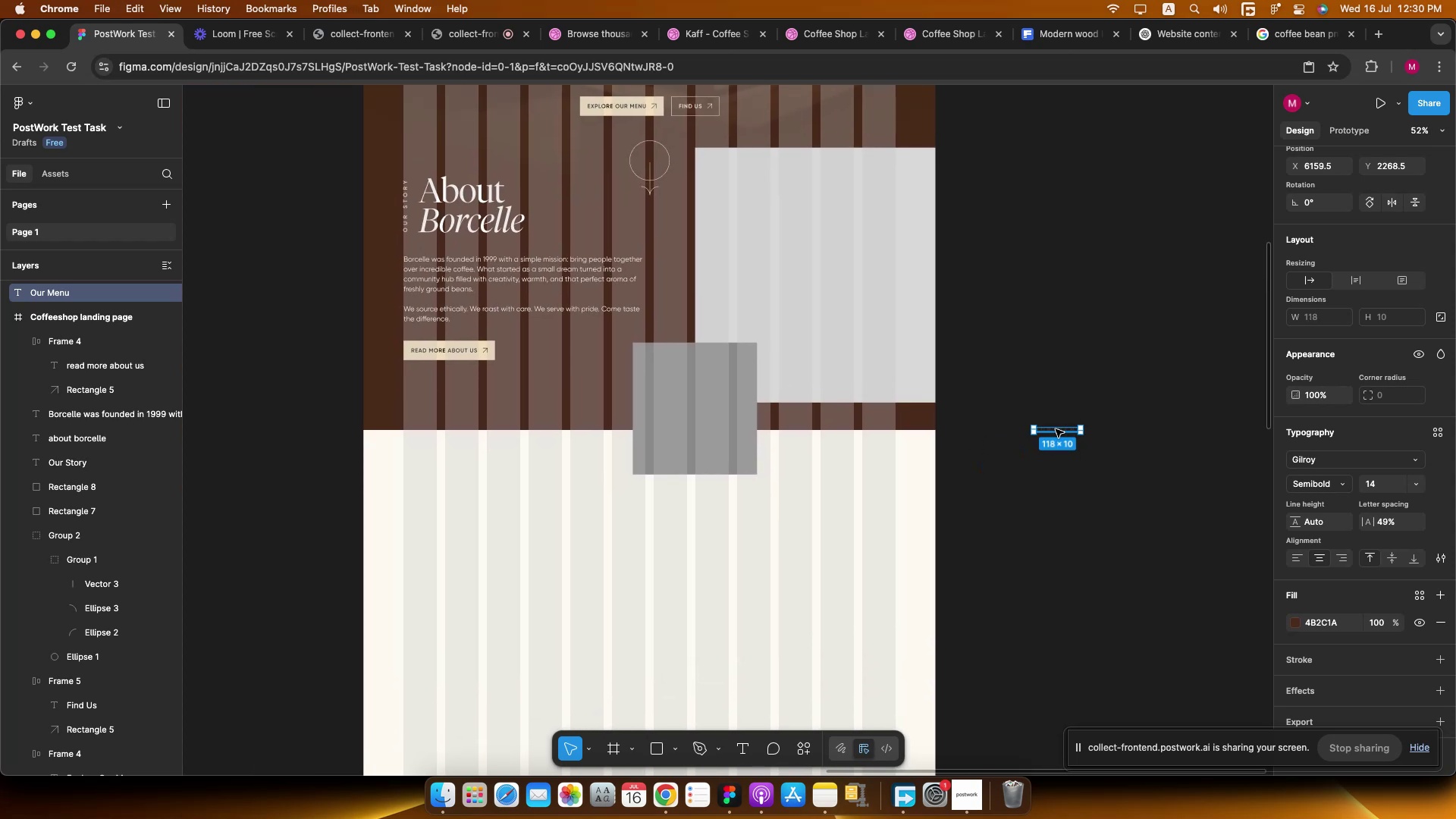 
left_click_drag(start_coordinate=[1053, 429], to_coordinate=[648, 500])
 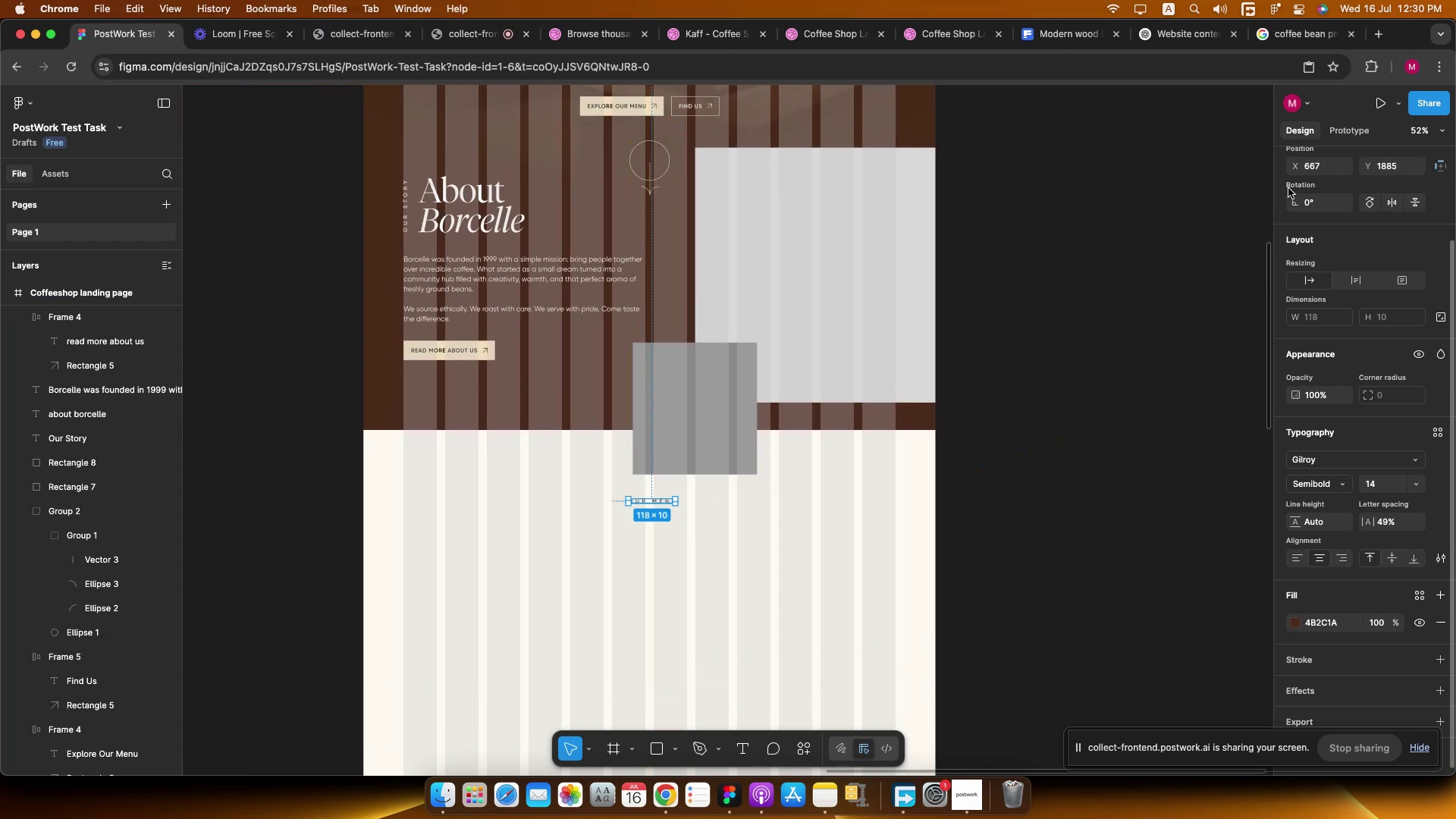 
scroll: coordinate [1321, 182], scroll_direction: up, amount: 17.0
 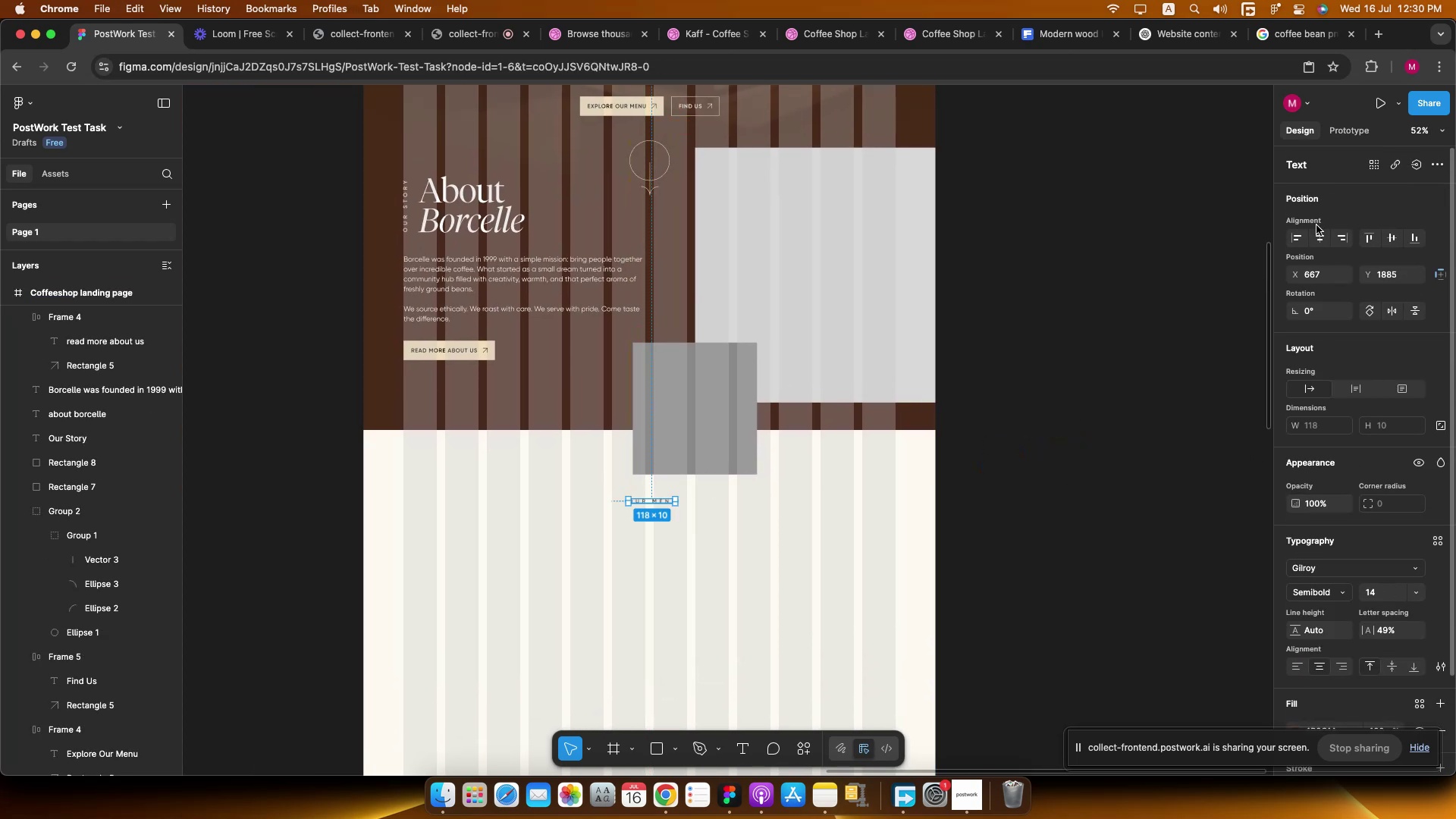 
left_click([1316, 232])
 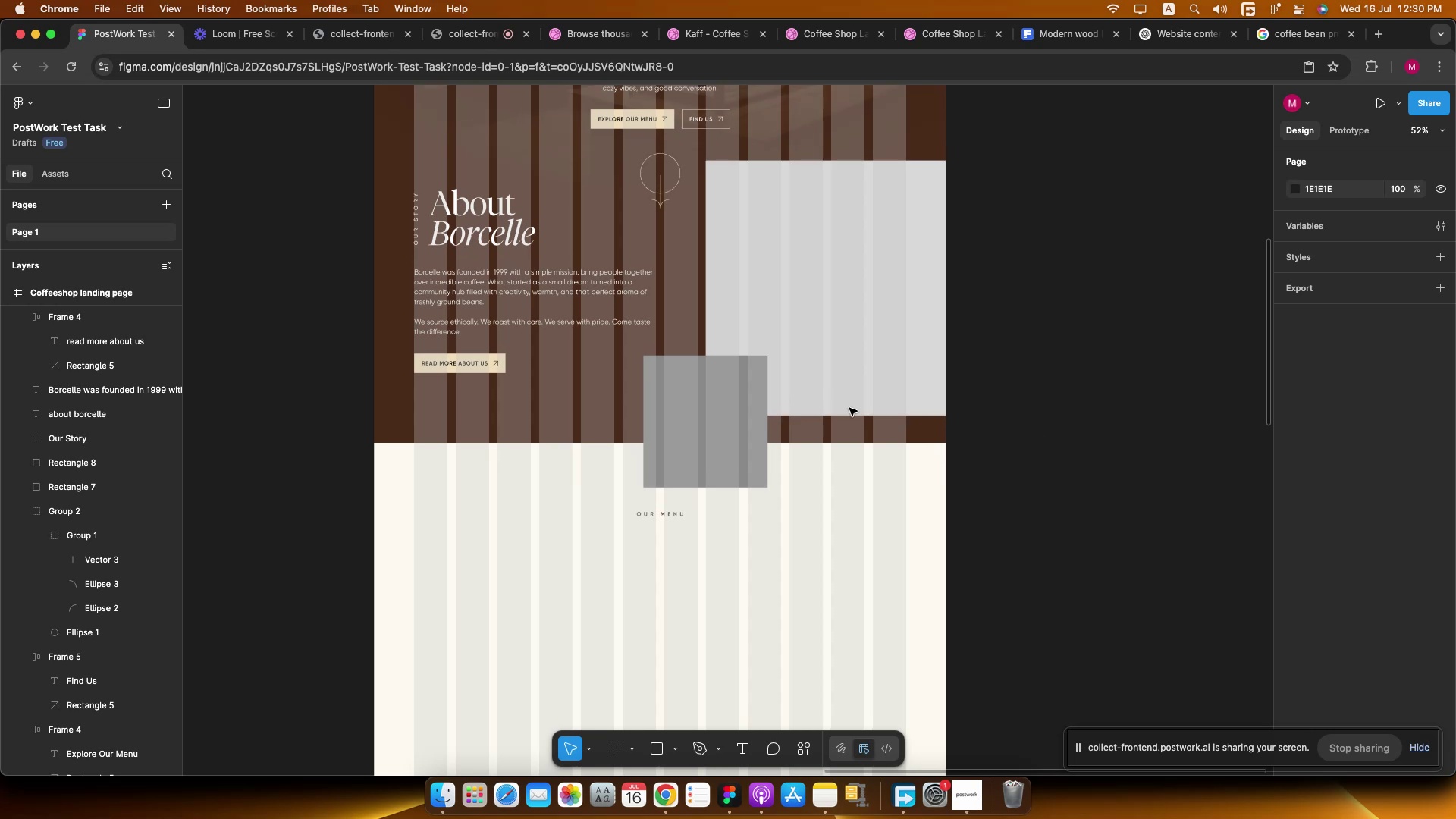 
hold_key(key=CommandLeft, duration=0.38)
left_click([460, 201])
 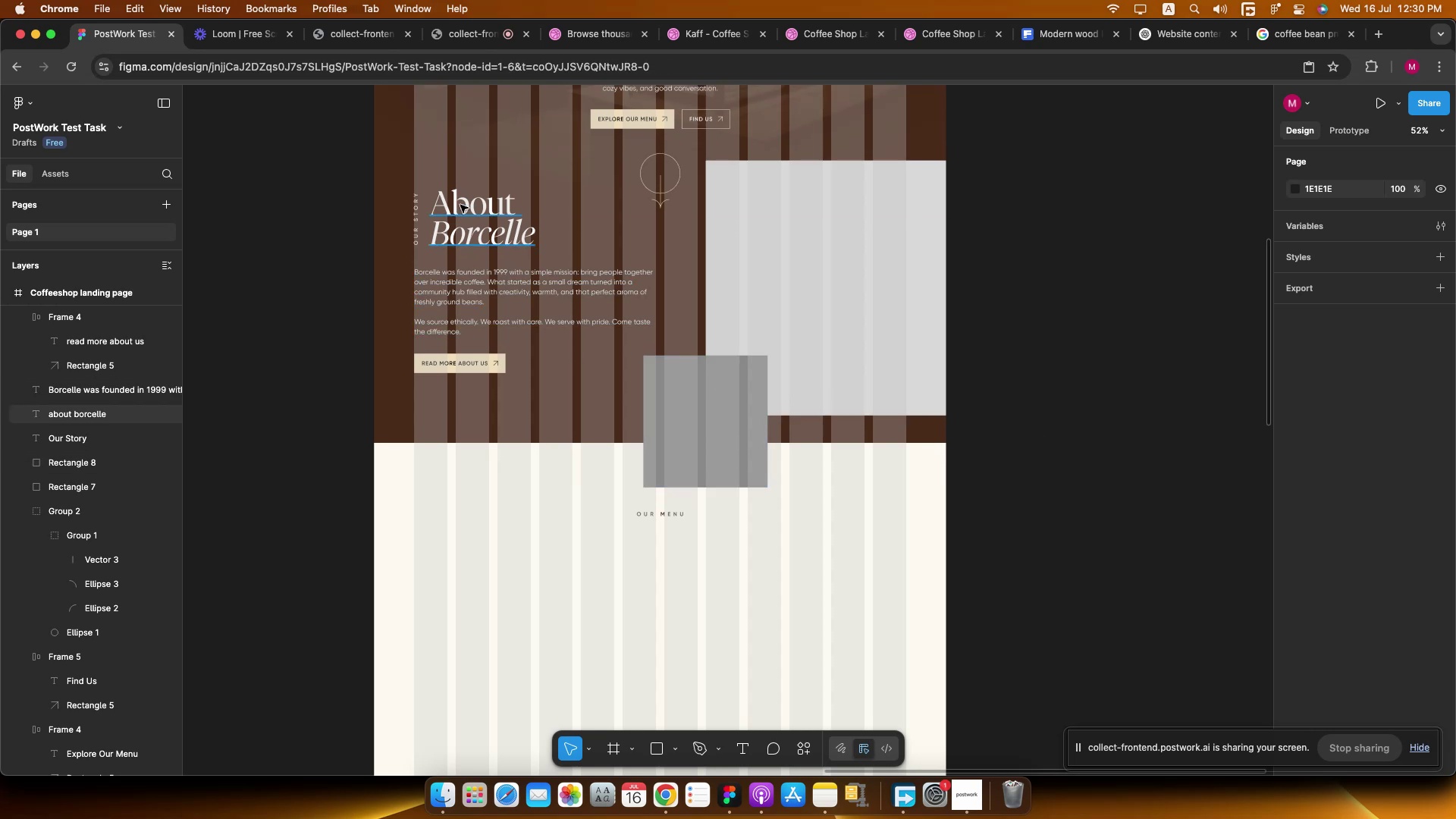 
hold_key(key=OptionLeft, duration=1.49)
left_click_drag(start_coordinate=[465, 219], to_coordinate=[1003, 428])
 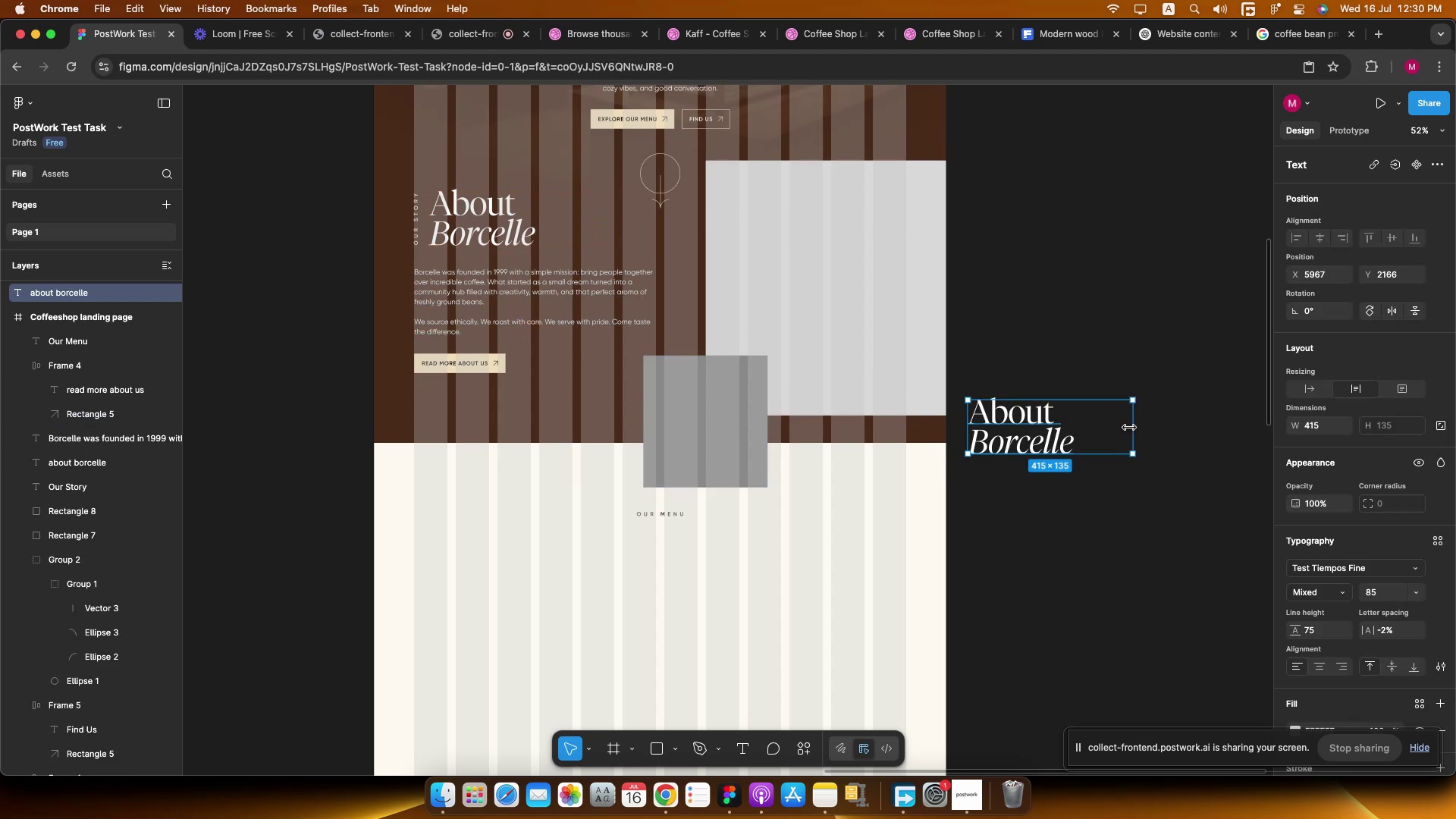 
double_click([1130, 426])
 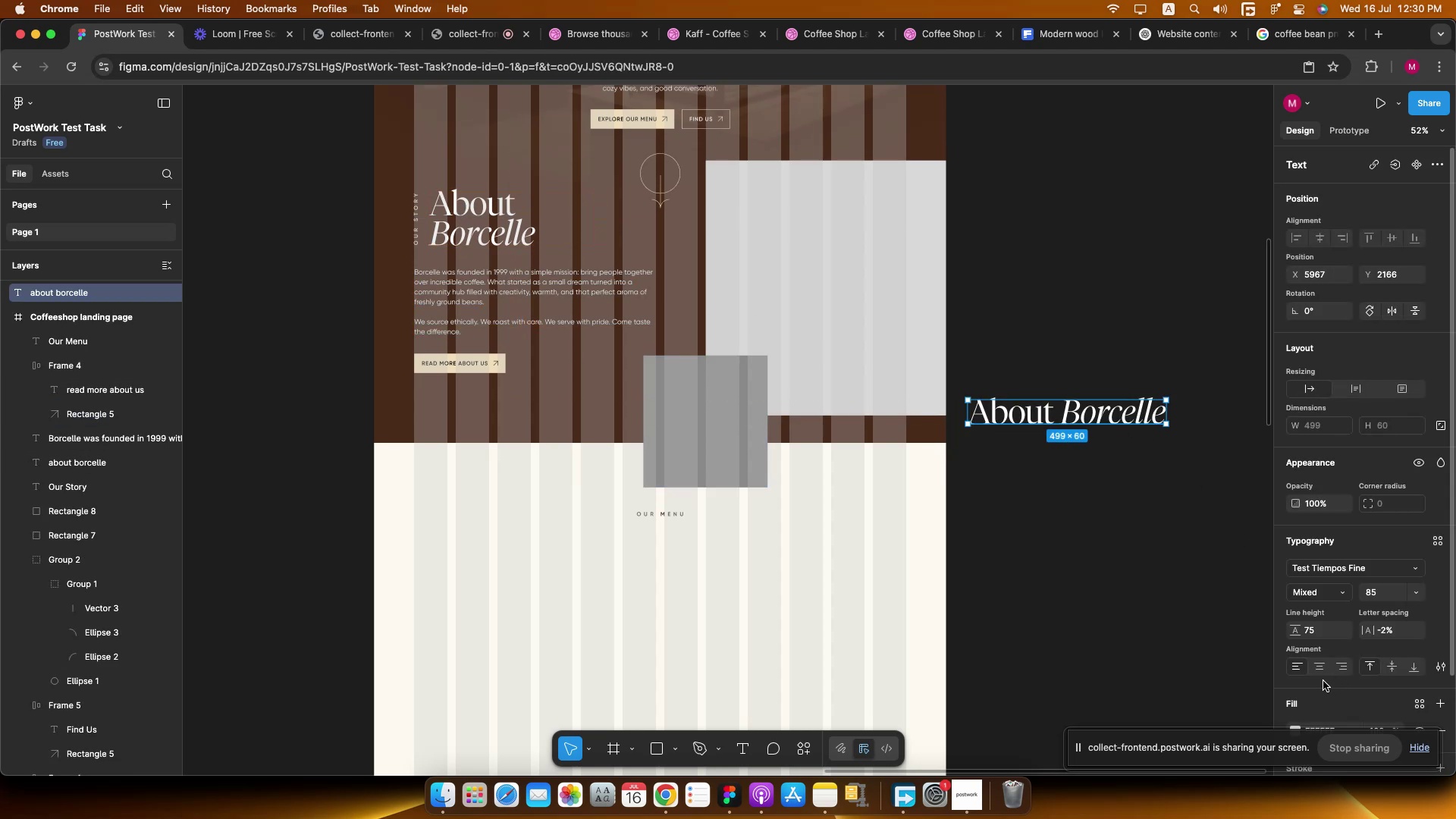 
left_click([1323, 670])
 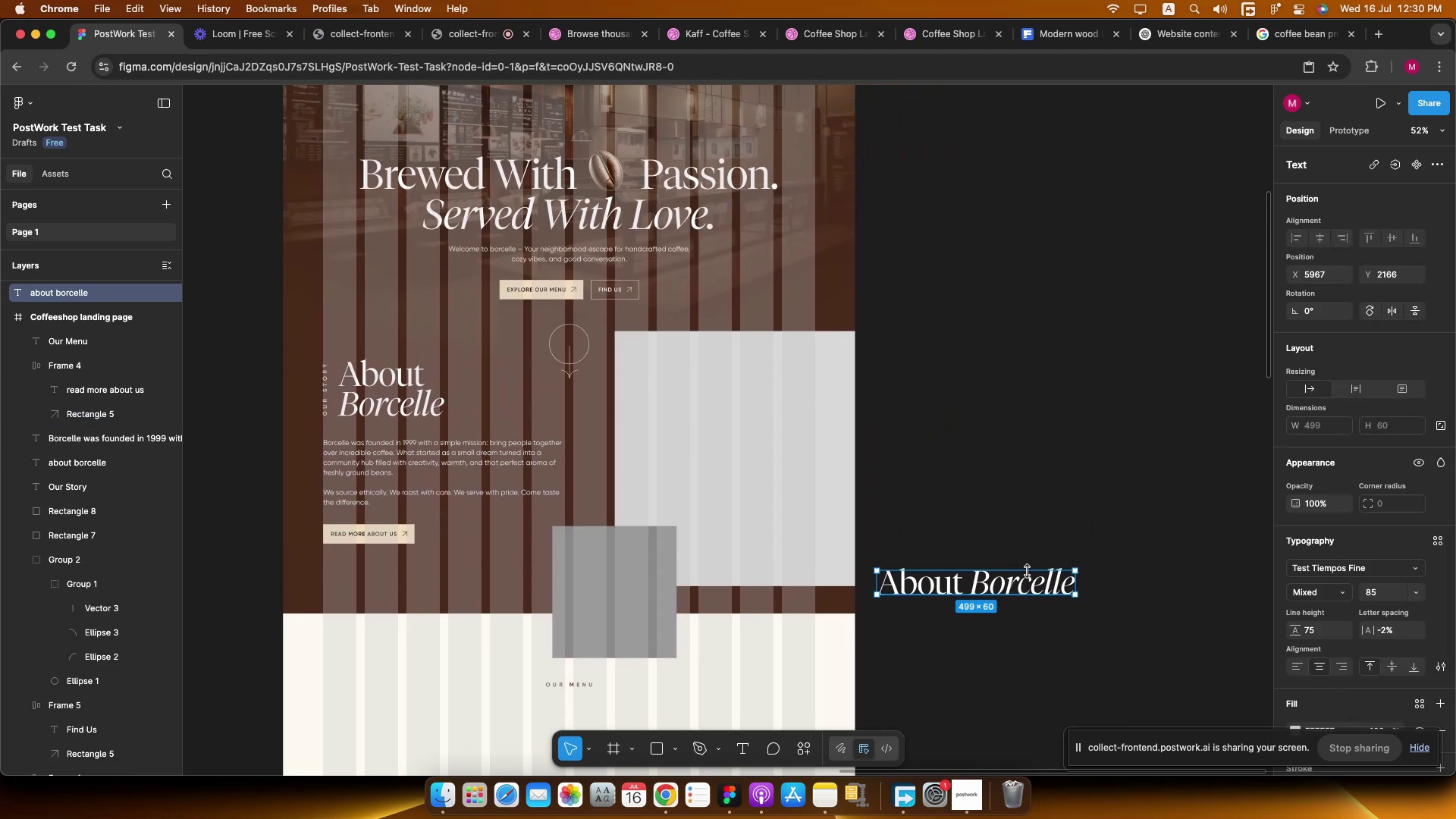 
scroll: coordinate [1370, 629], scroll_direction: down, amount: 28.0
 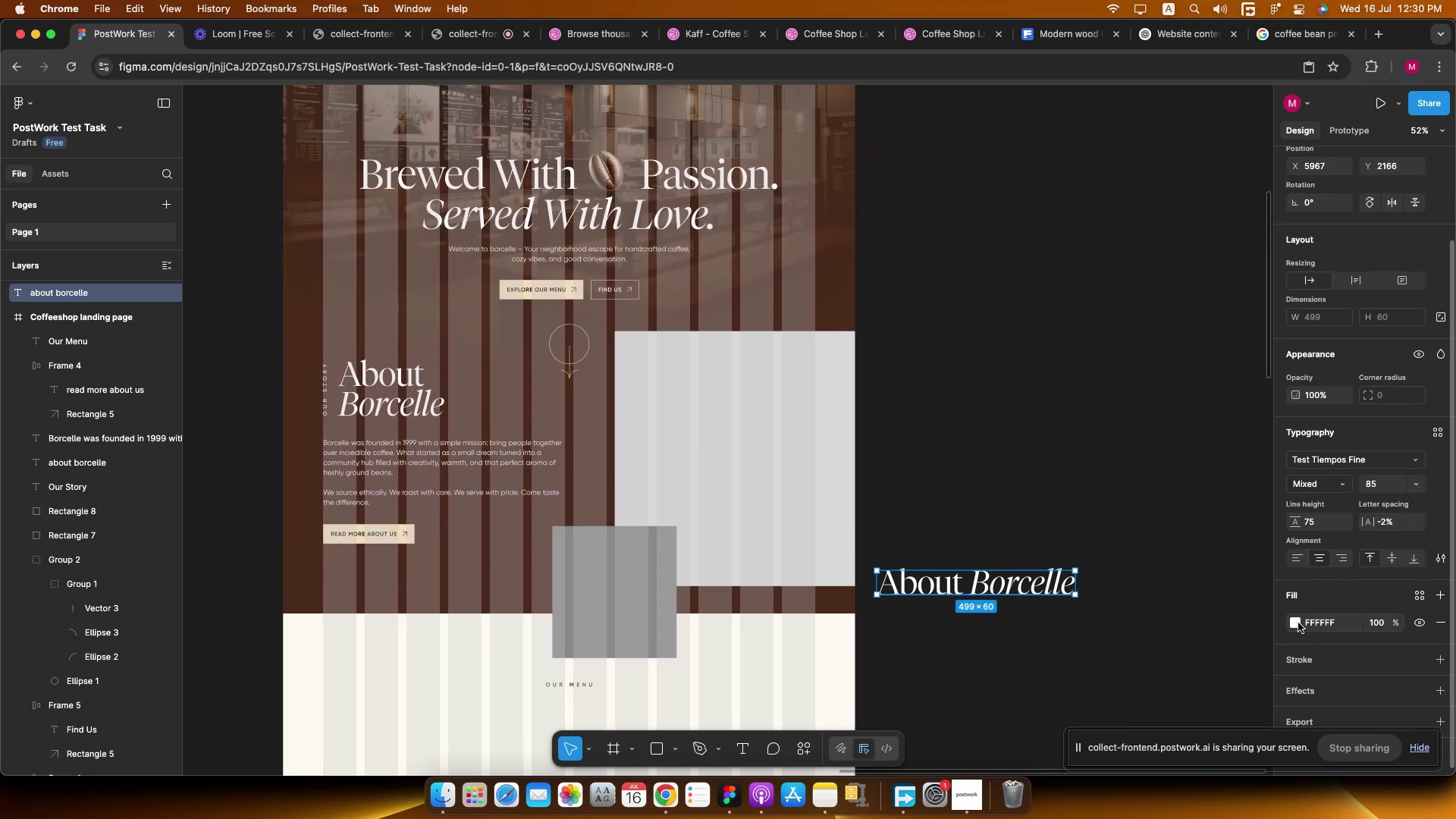 
left_click_drag(start_coordinate=[1182, 569], to_coordinate=[961, 644])
 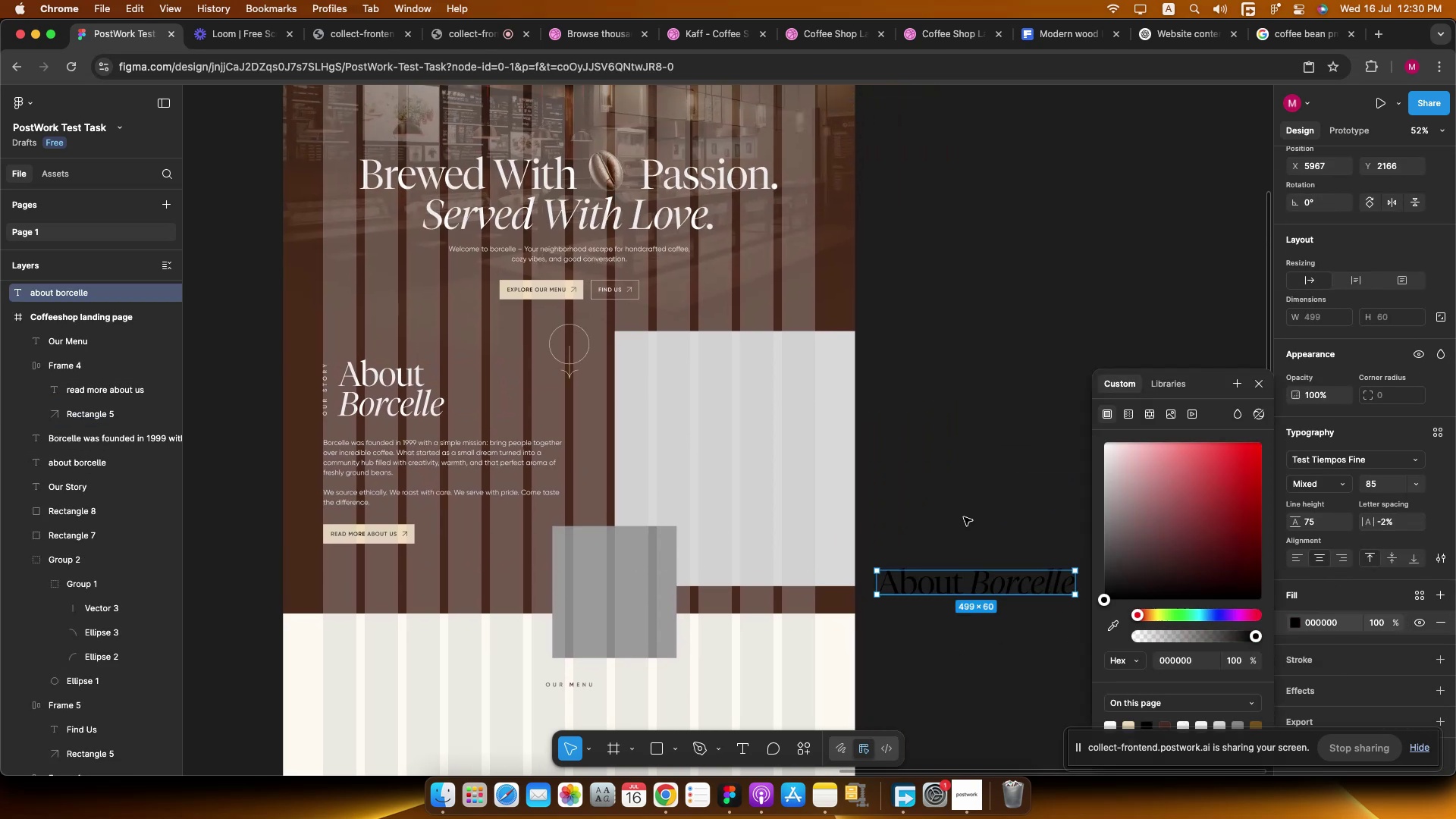 
left_click([960, 510])
 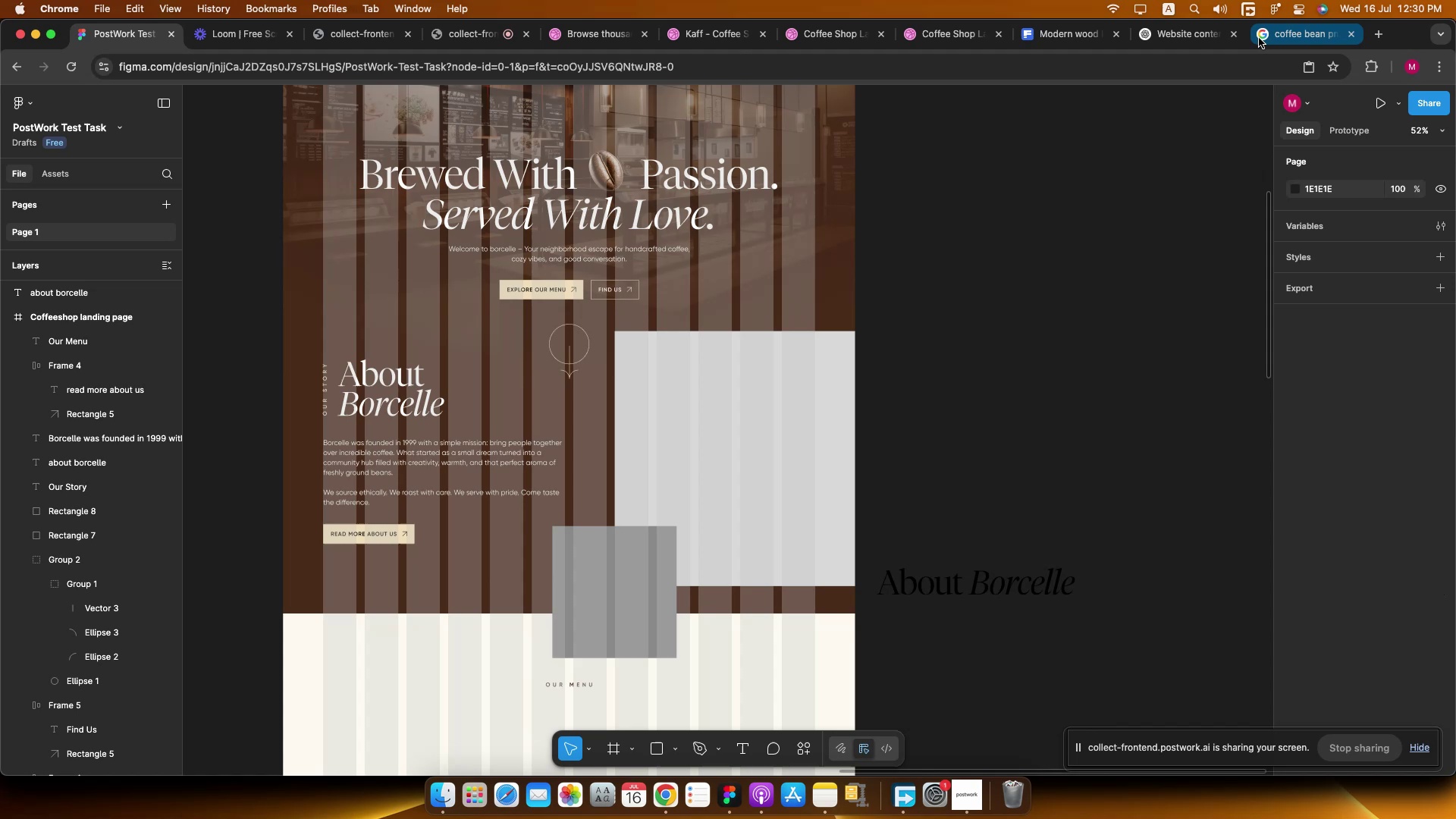 
left_click([1174, 39])
 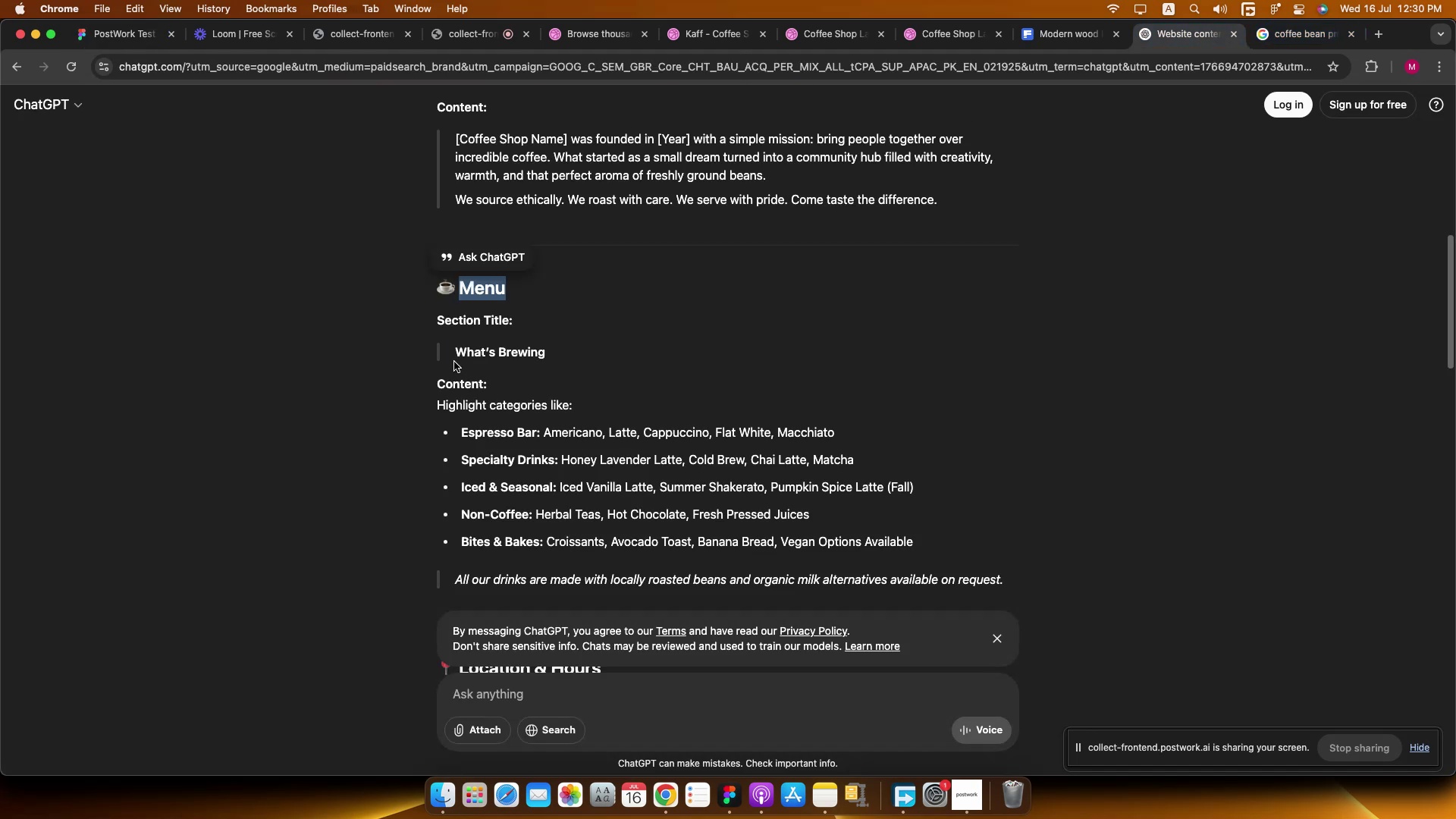 
left_click_drag(start_coordinate=[453, 353], to_coordinate=[612, 361])
 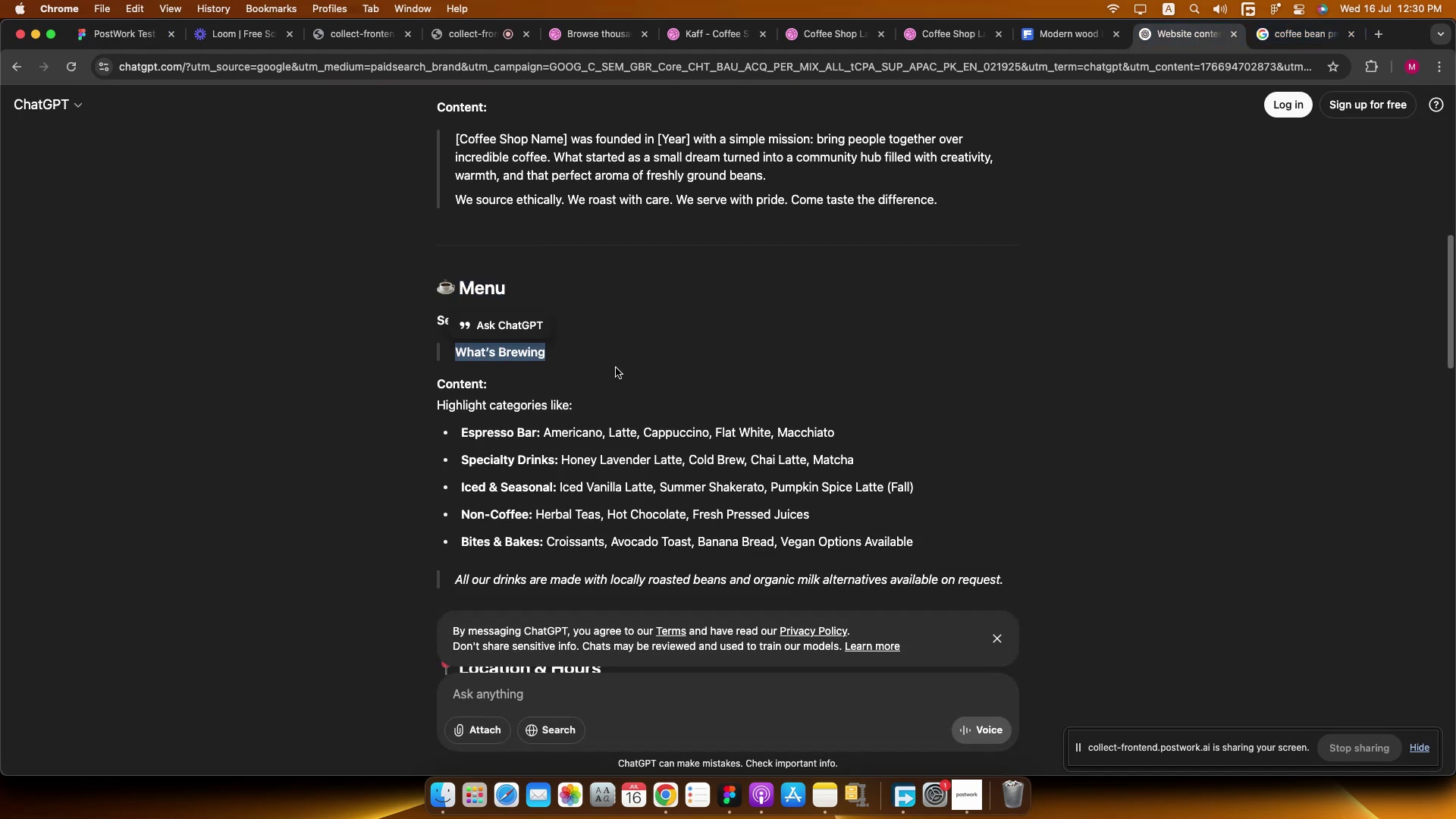 
key(Meta+C)
 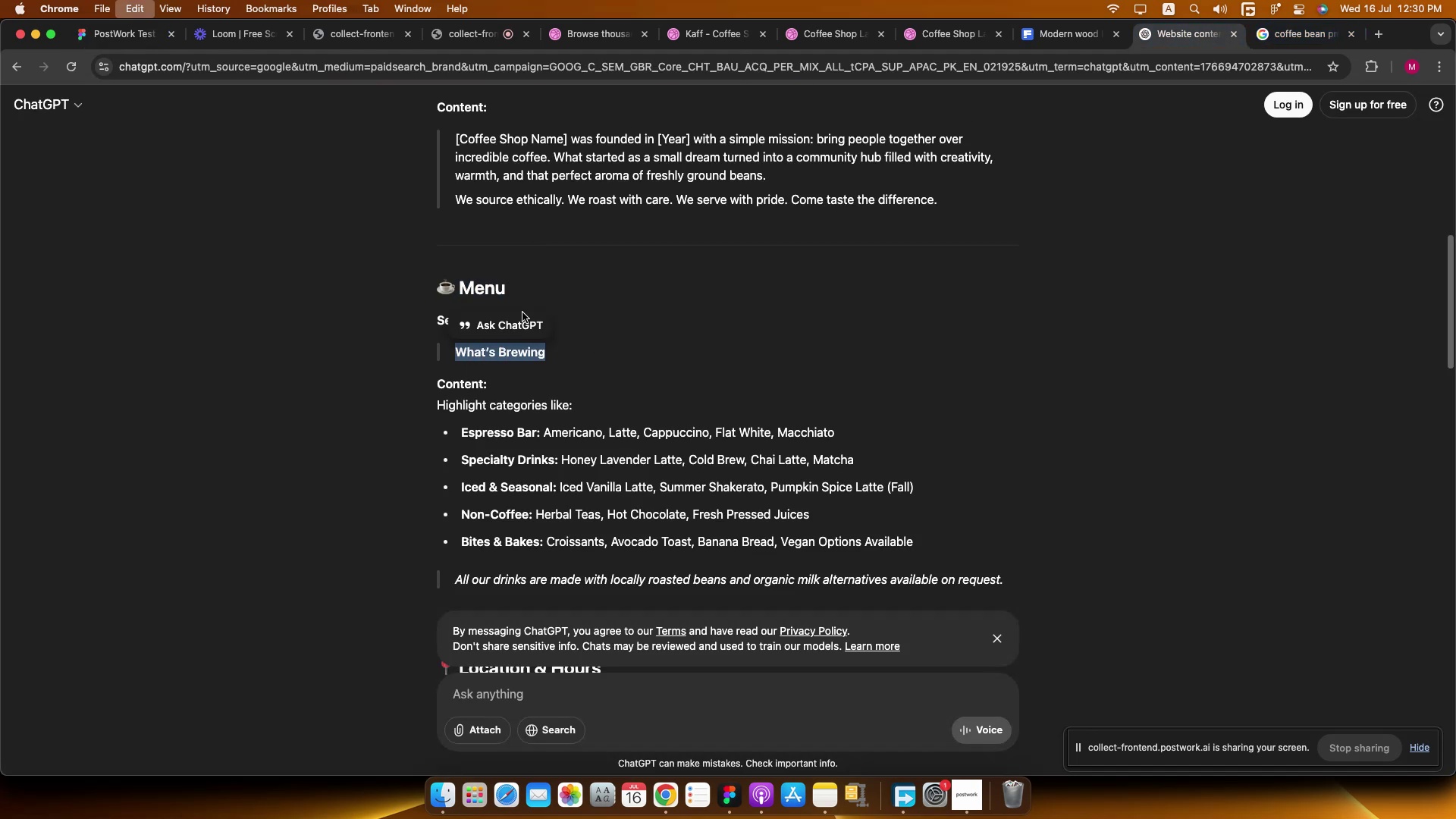 
key(Meta+C)
 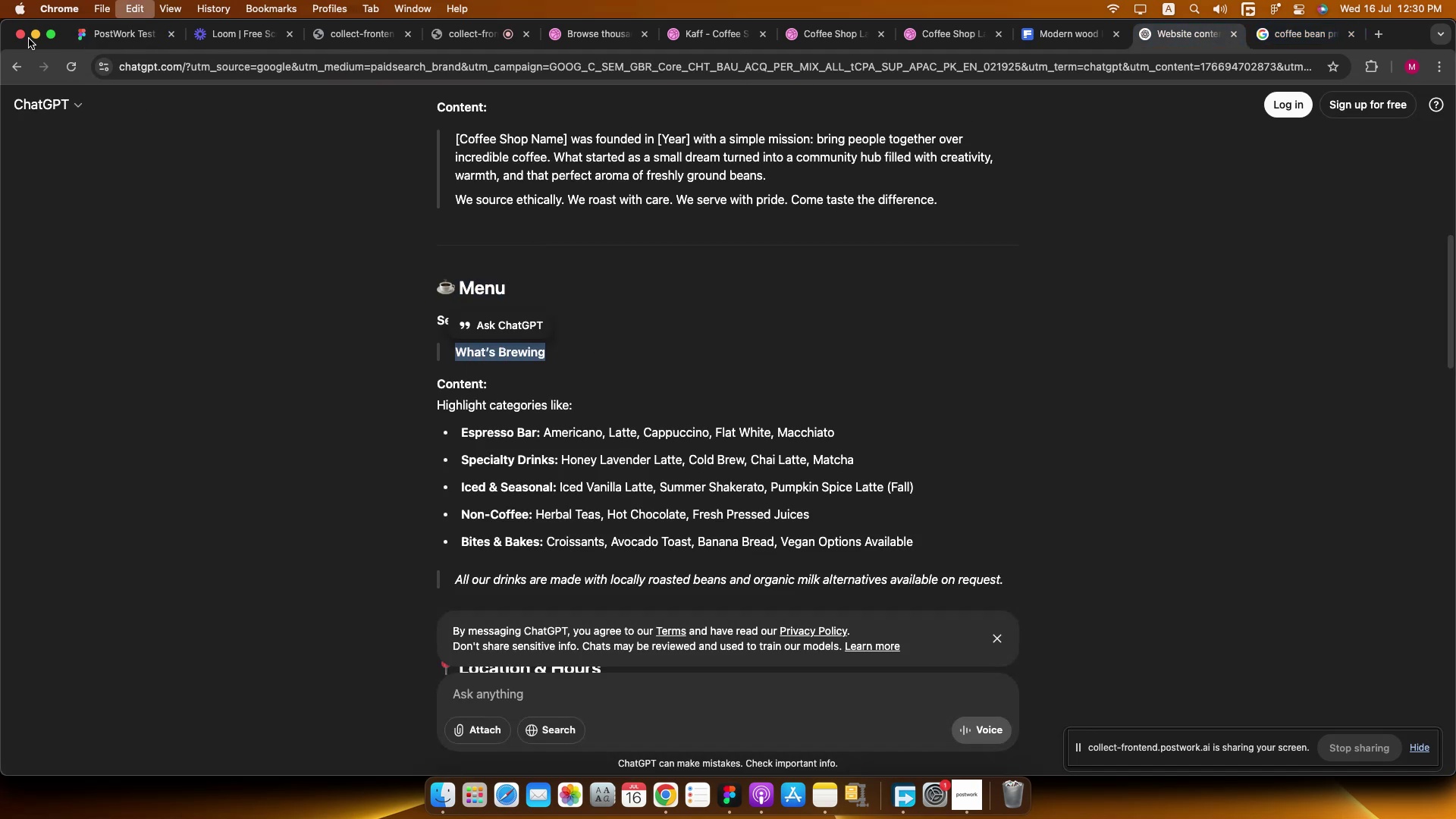 
key(Meta+C)
 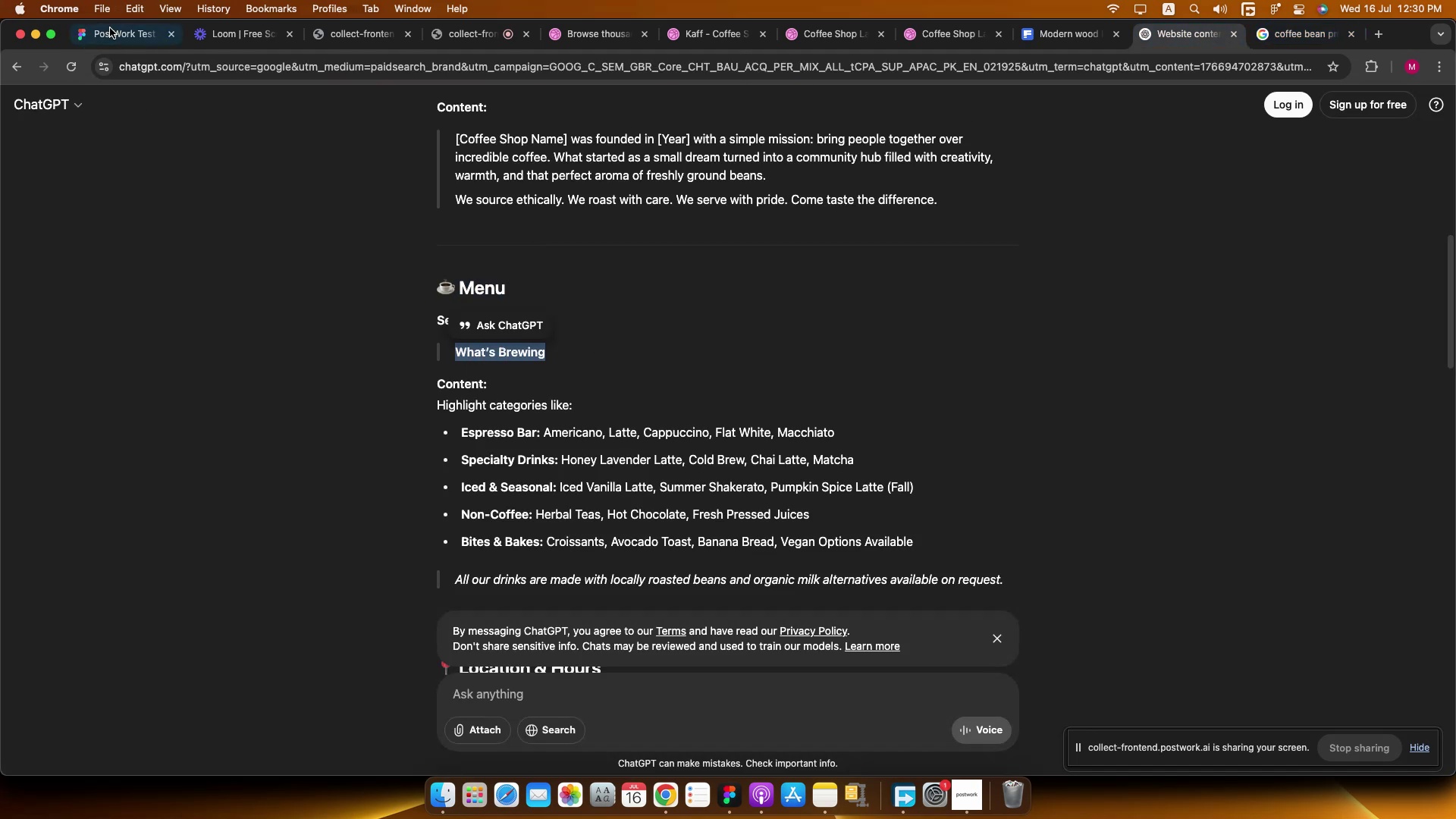 
left_click([111, 29])
 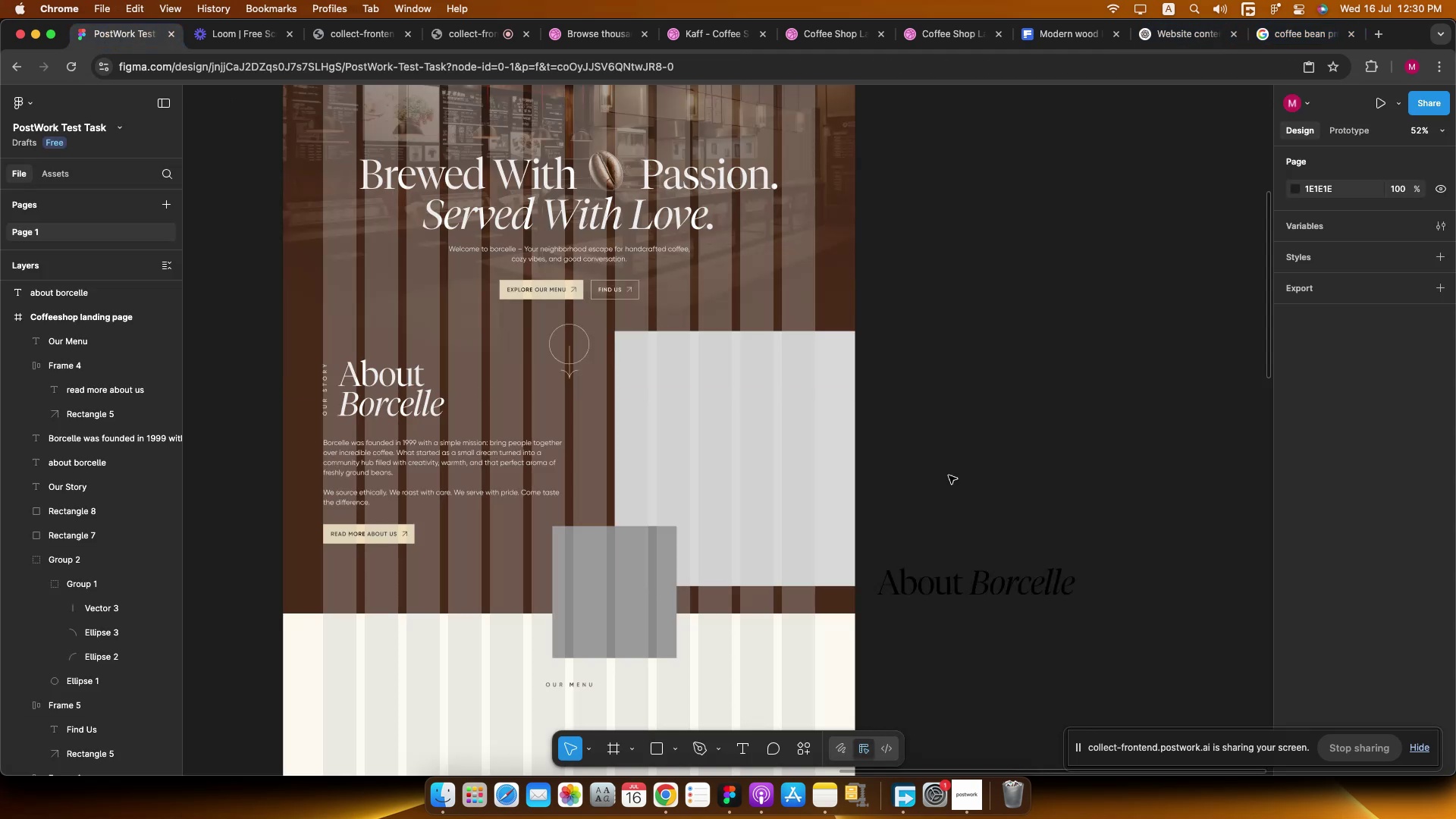 
double_click([963, 595])
 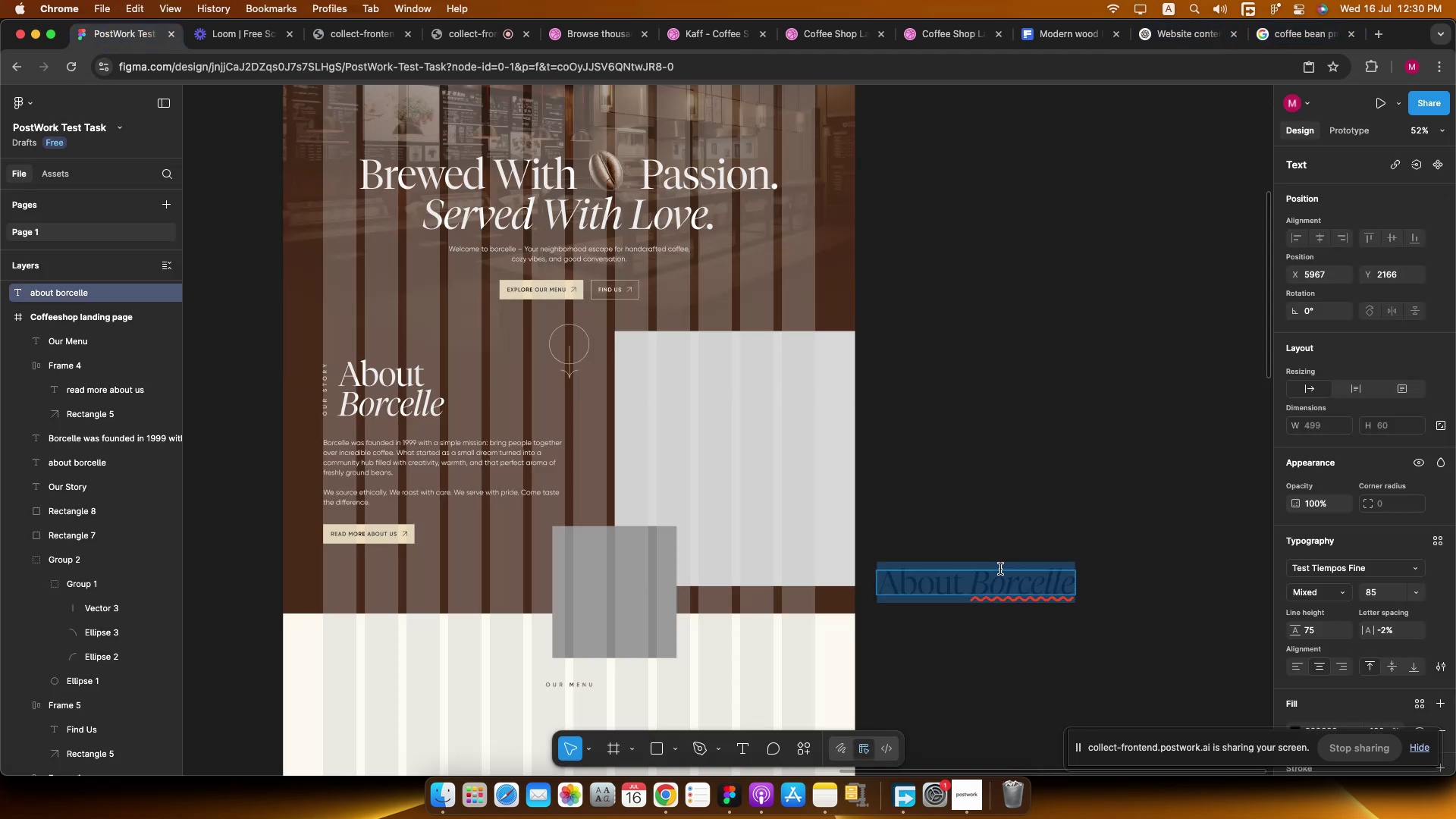 
key(Meta+V)
 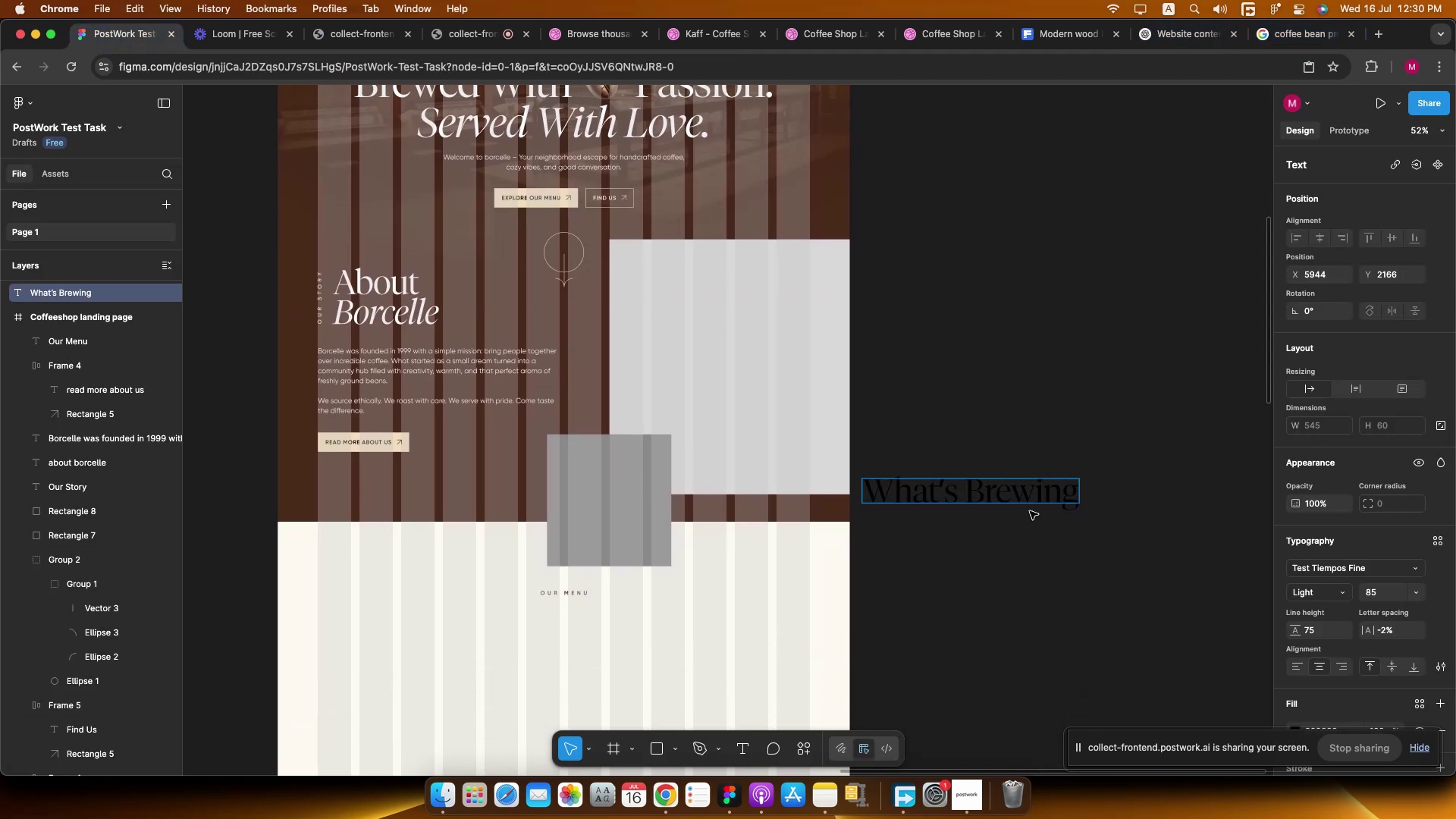 
double_click([1028, 492])
 